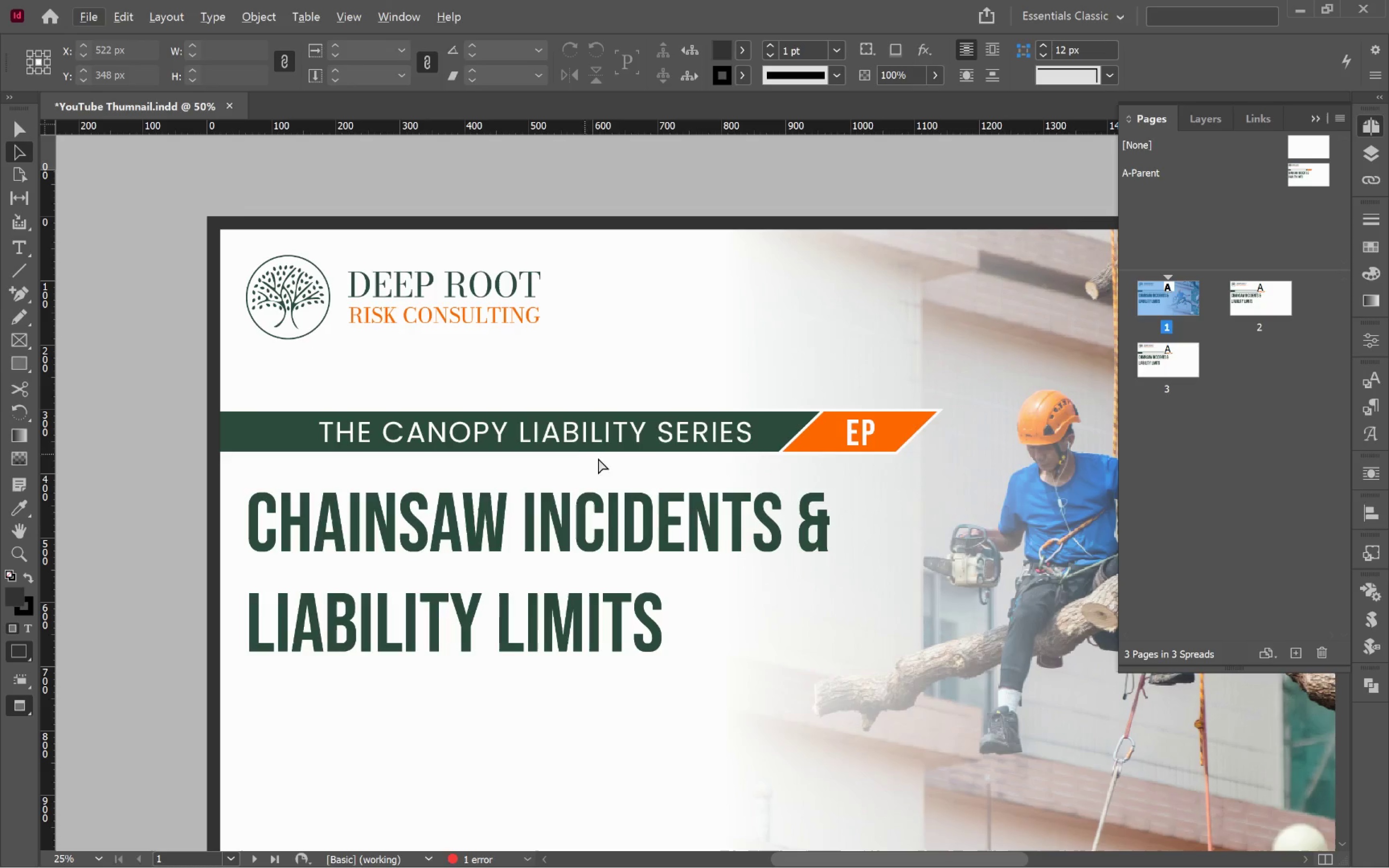 
left_click_drag(start_coordinate=[599, 463], to_coordinate=[483, 454])
 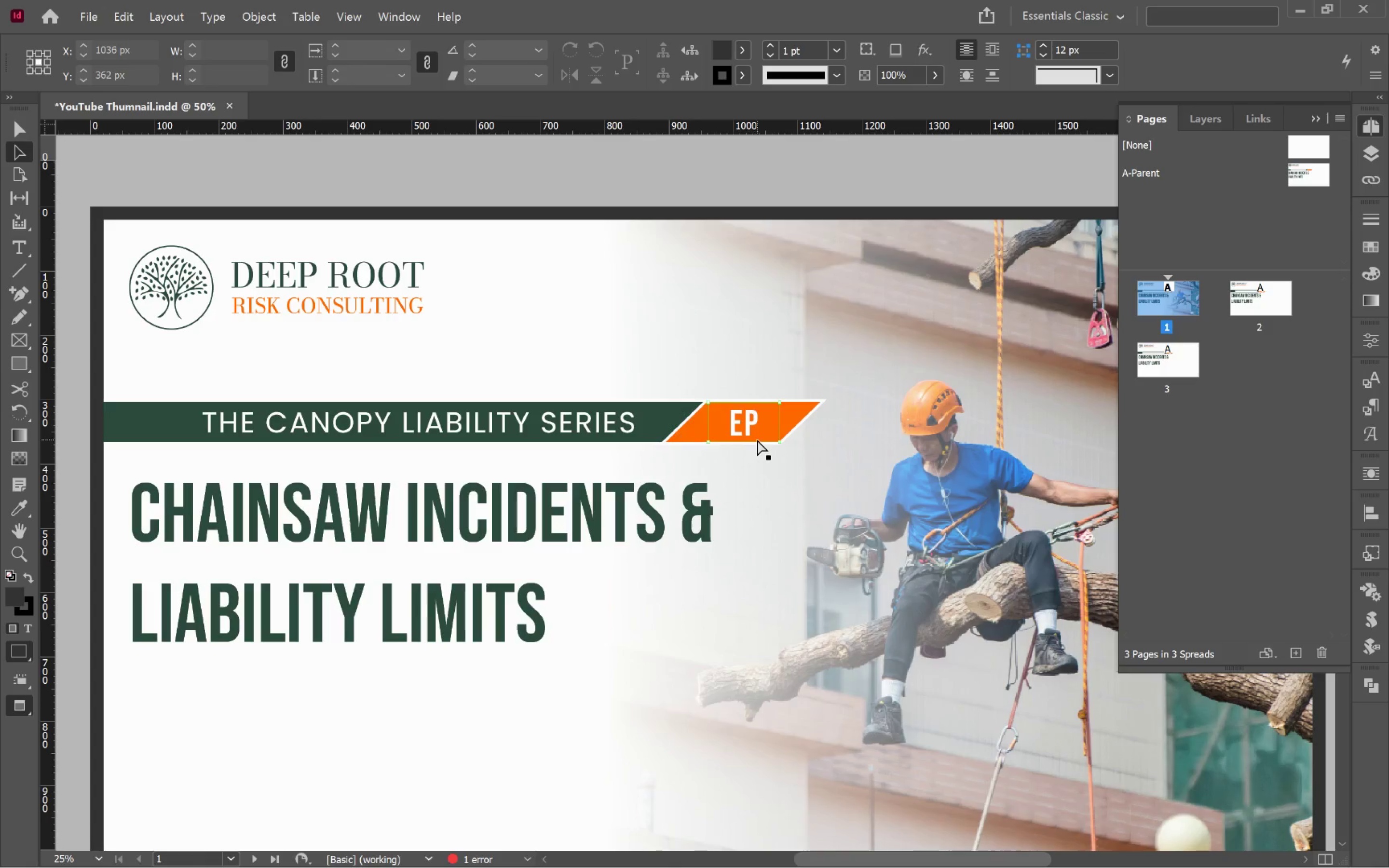 
left_click([750, 429])
 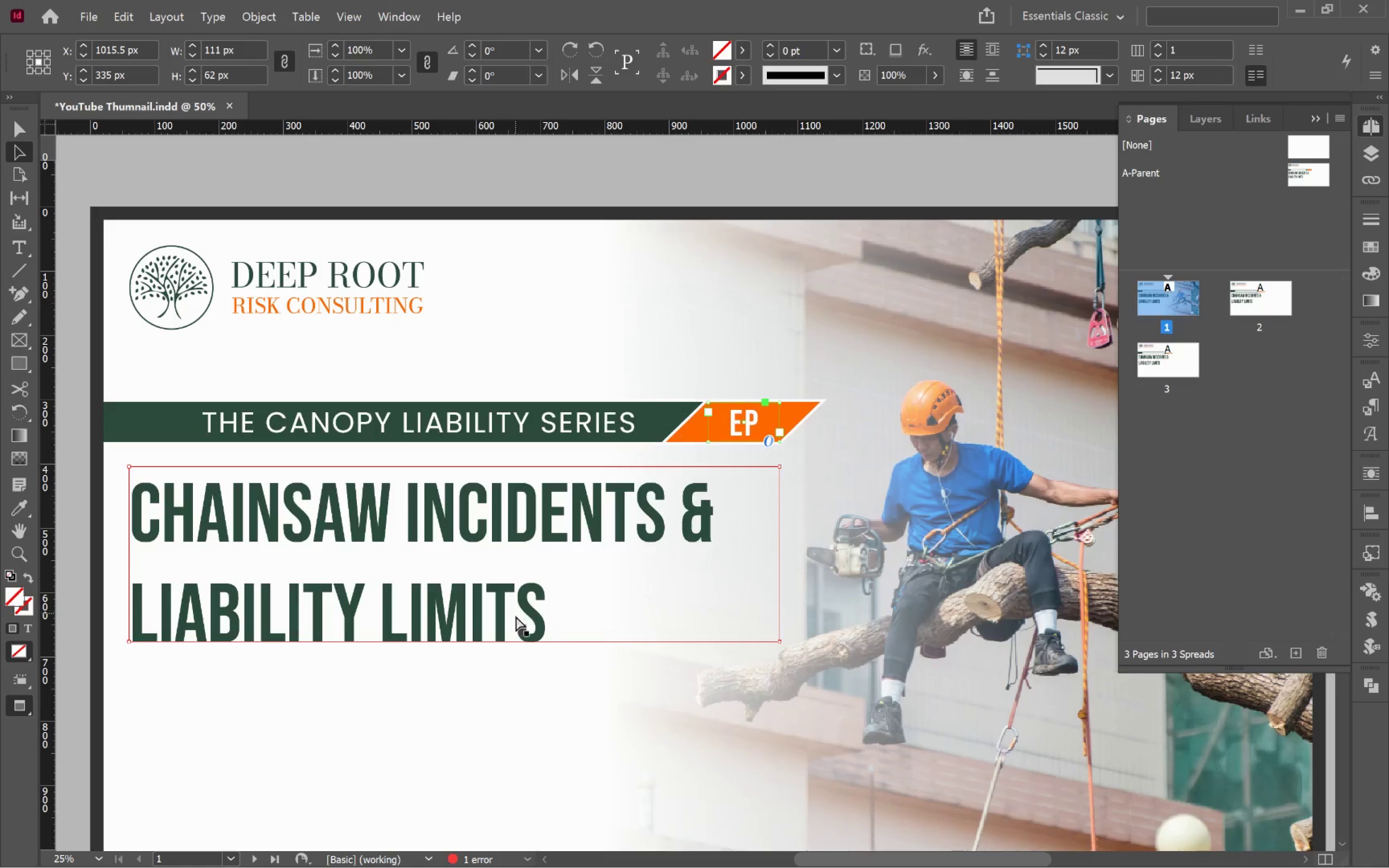 
wait(5.34)
 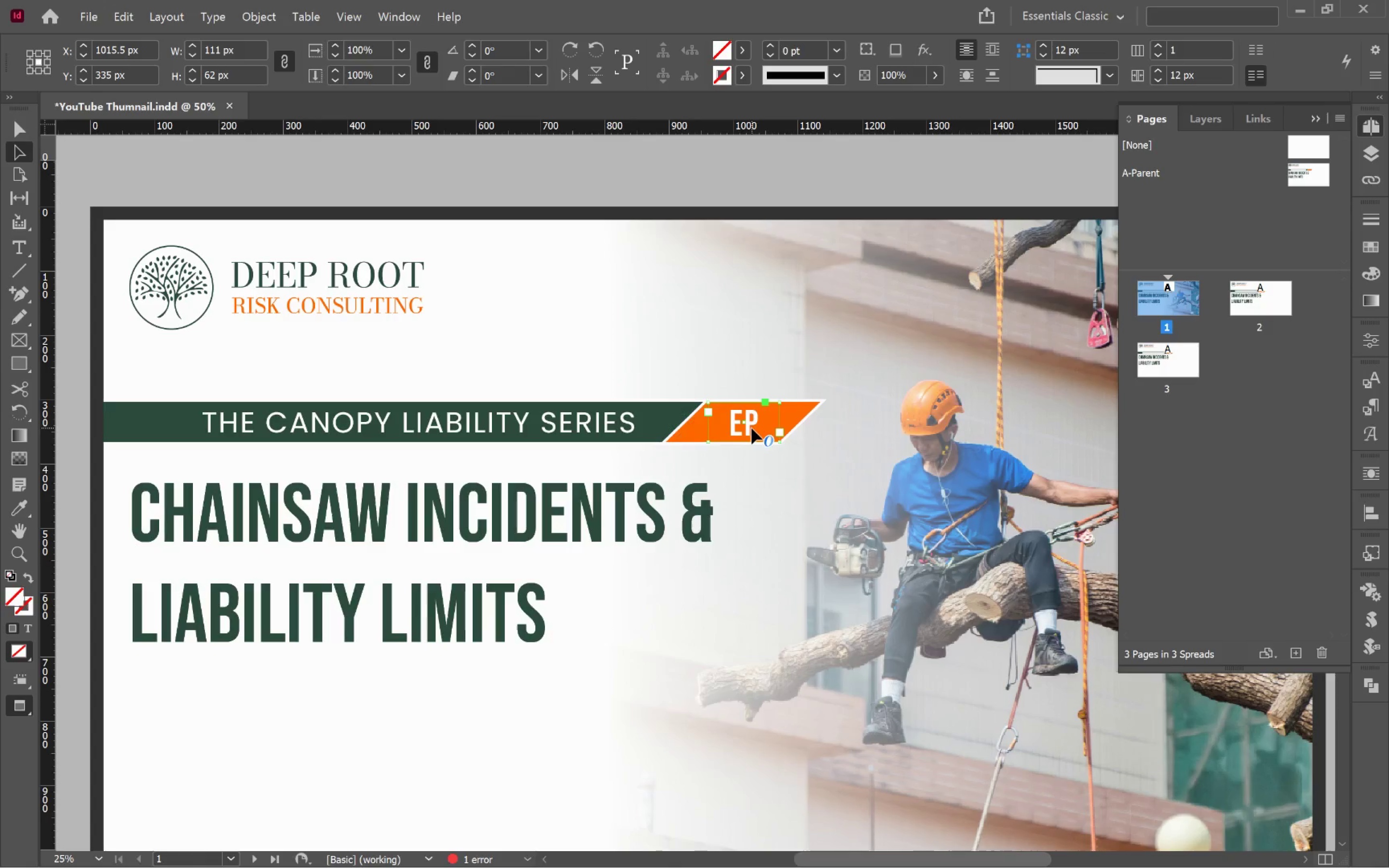 
key(V)
 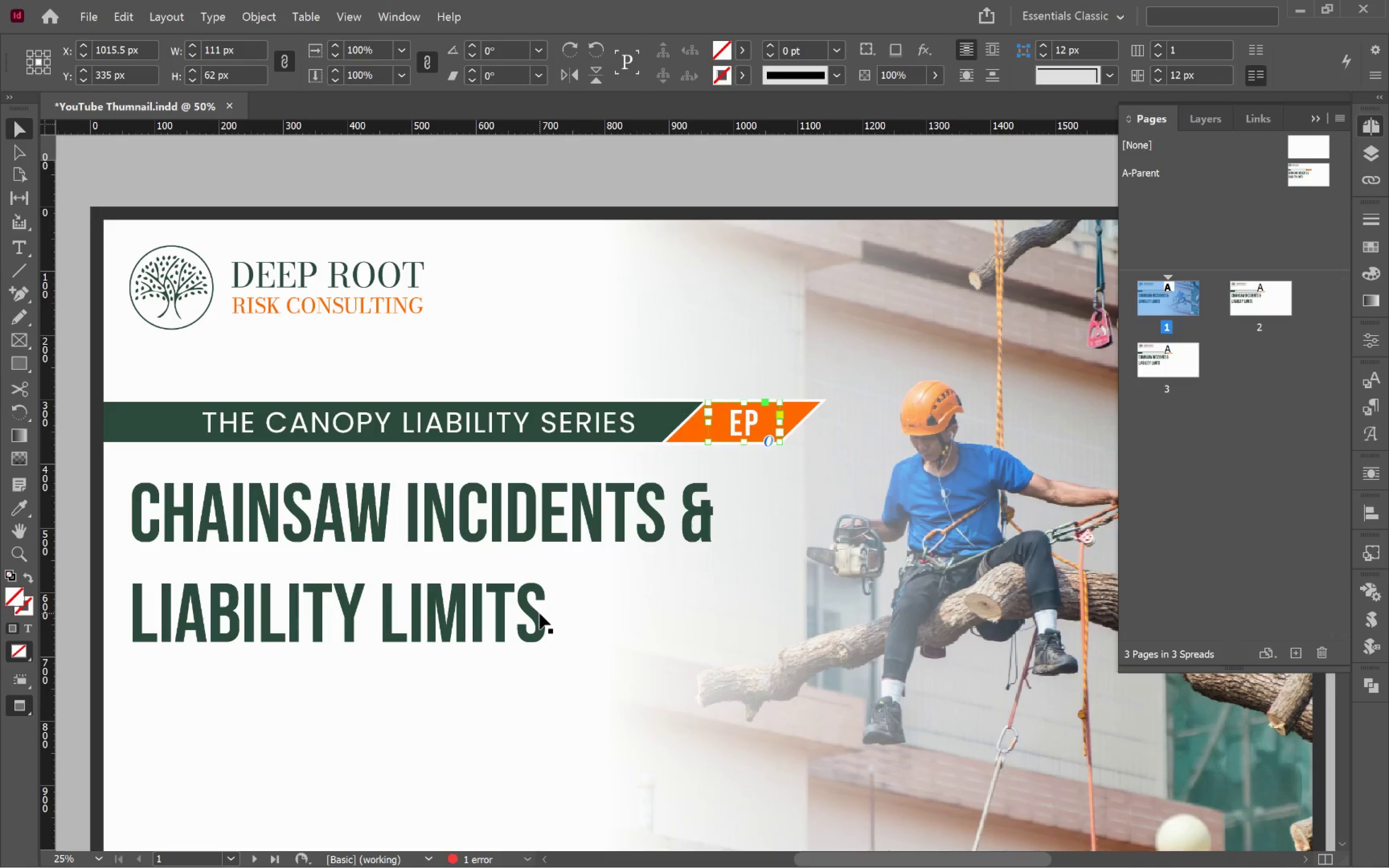 
left_click([540, 613])
 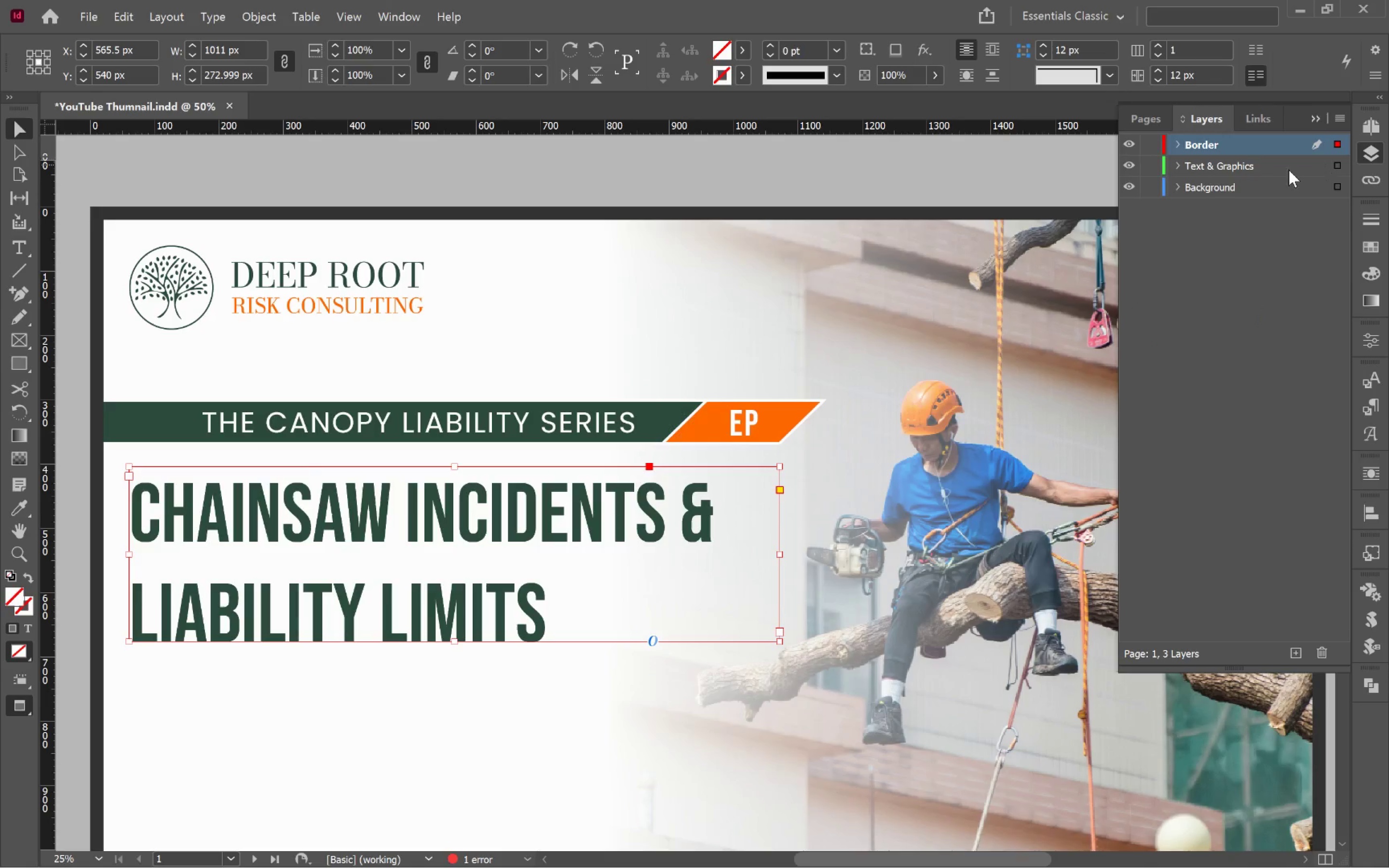 
left_click_drag(start_coordinate=[1337, 146], to_coordinate=[1341, 166])
 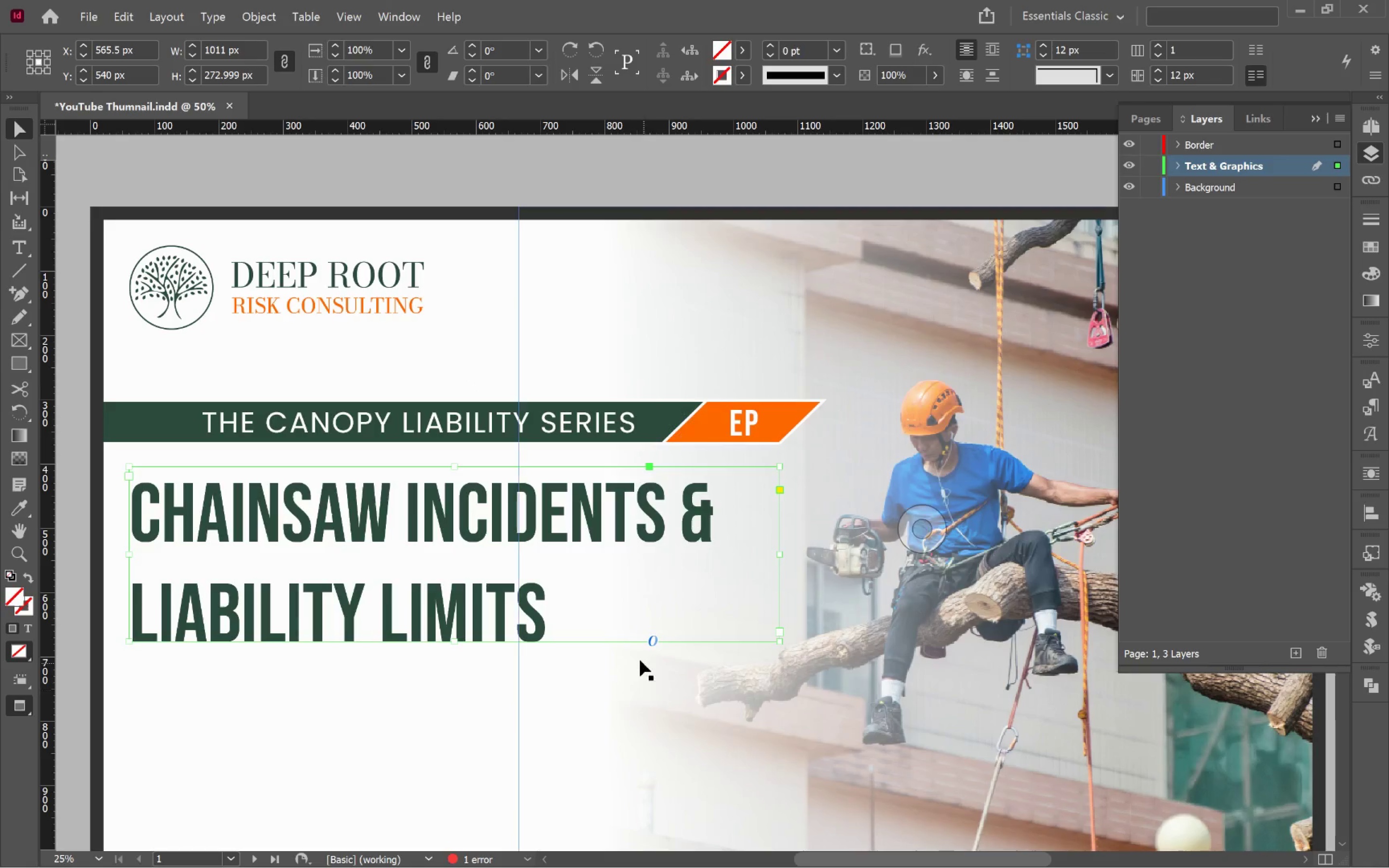 
wait(7.19)
 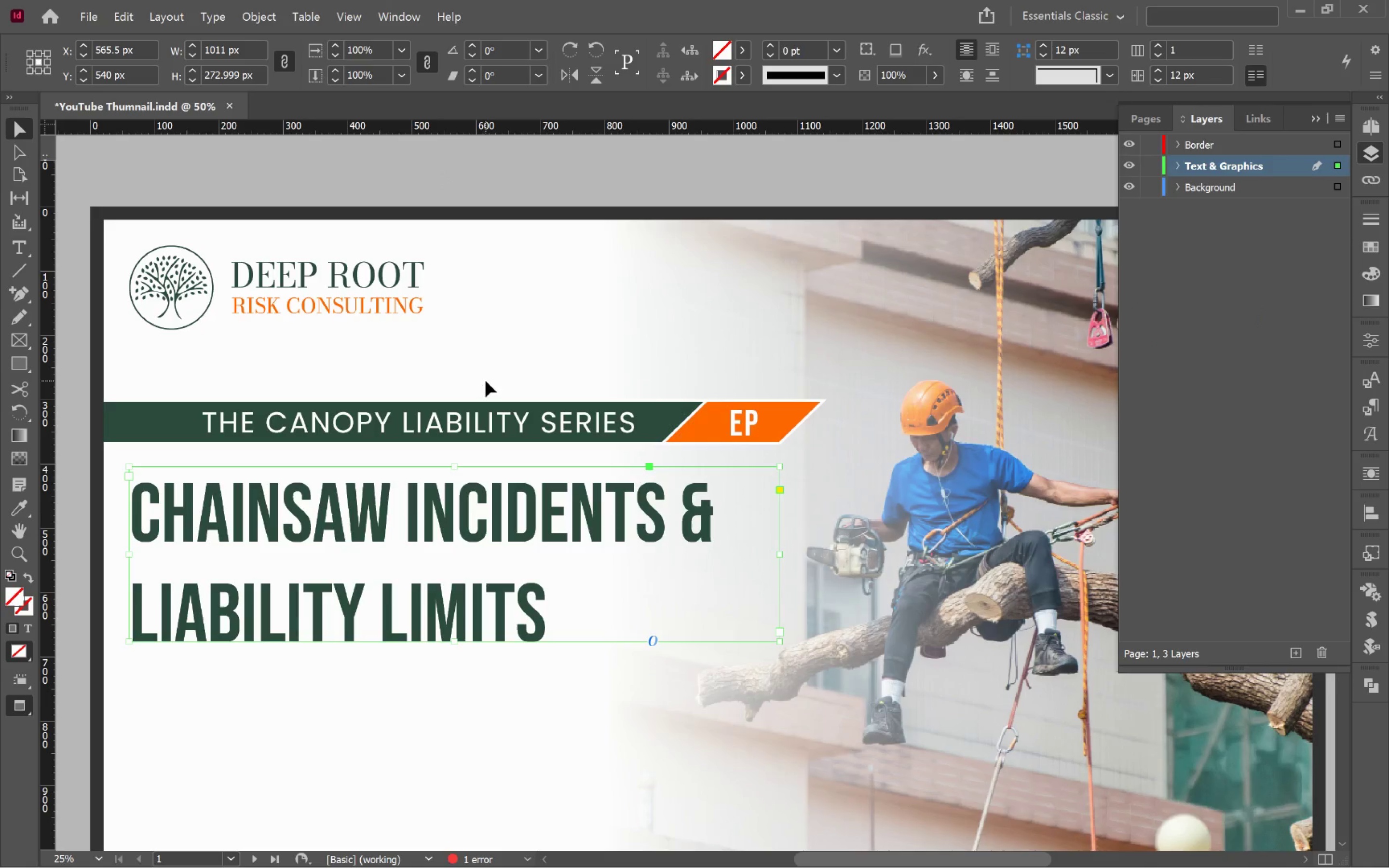 
hold_key(key=AltLeft, duration=0.63)
scroll: coordinate [397, 591], scroll_direction: down, amount: 1.0
 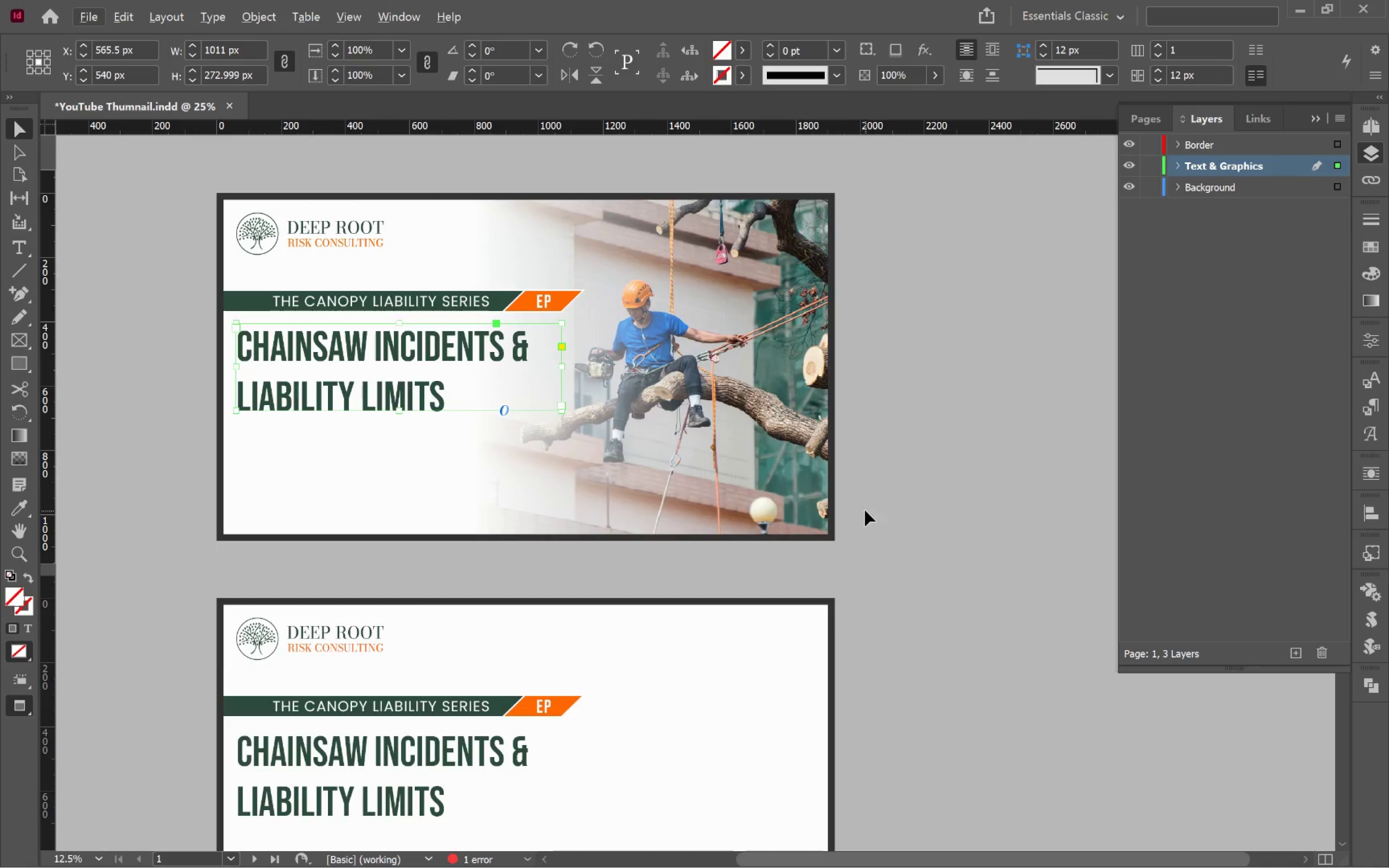 
left_click([722, 442])
 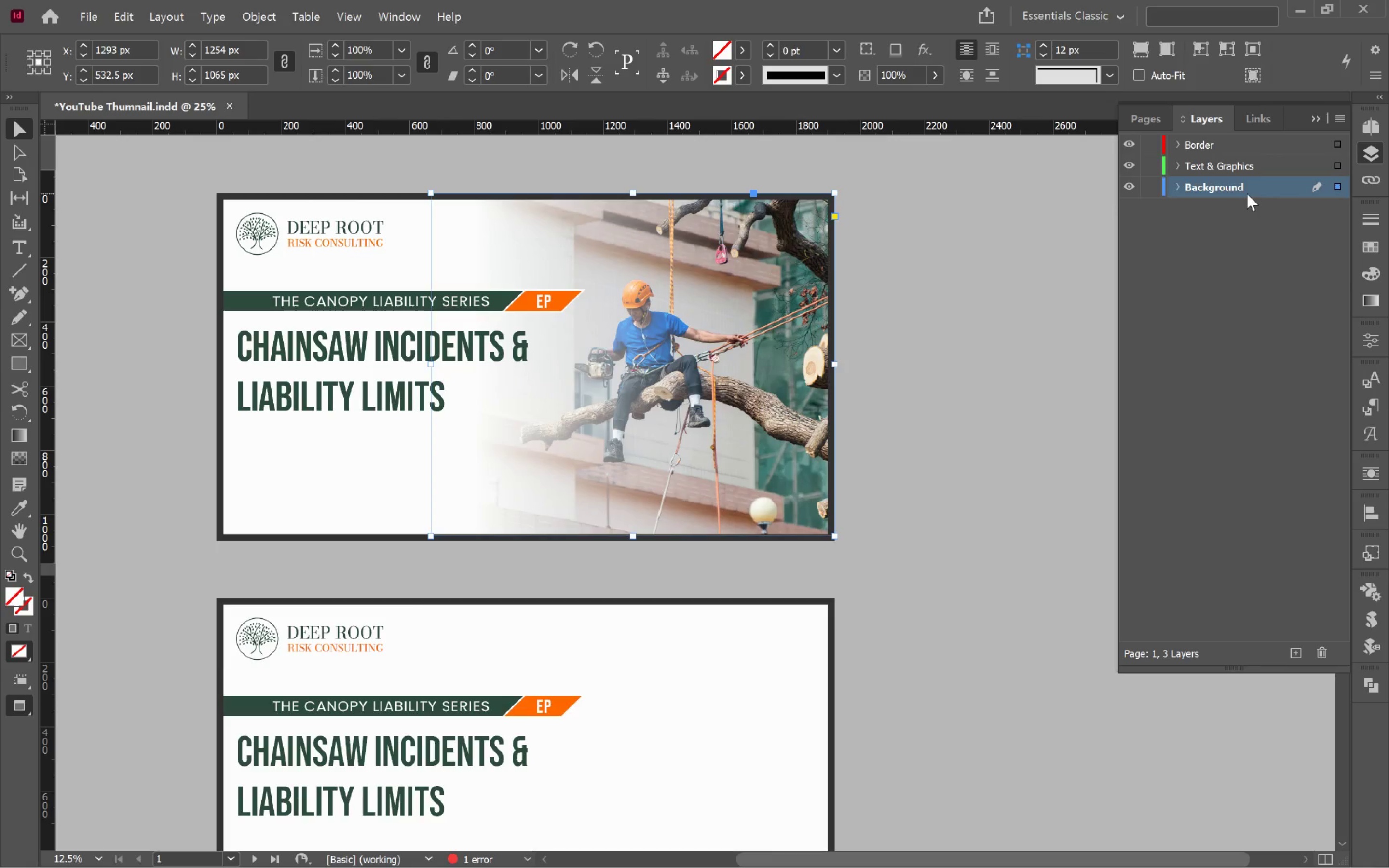 
double_click([1244, 189])
 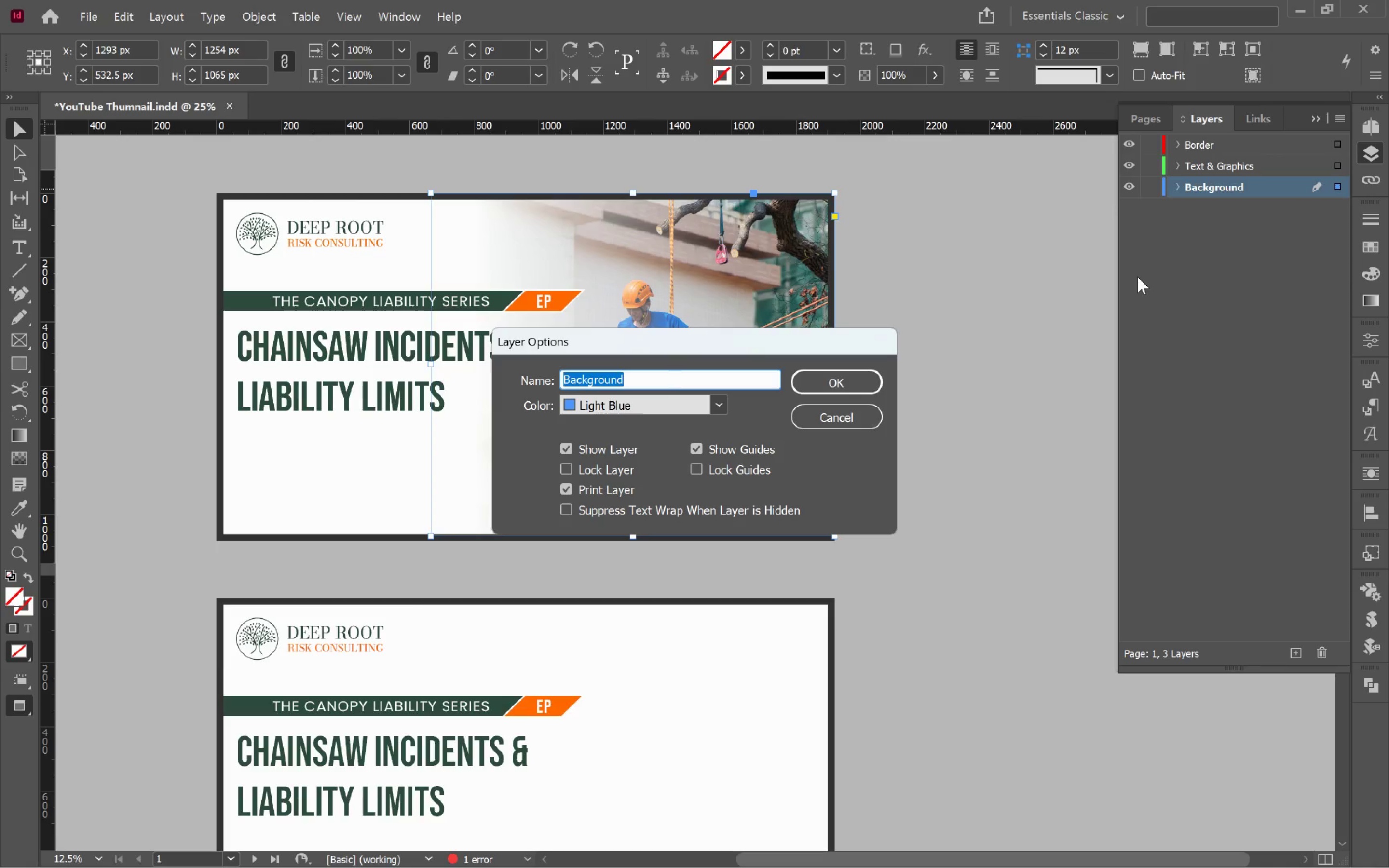 
key(ArrowRight)
 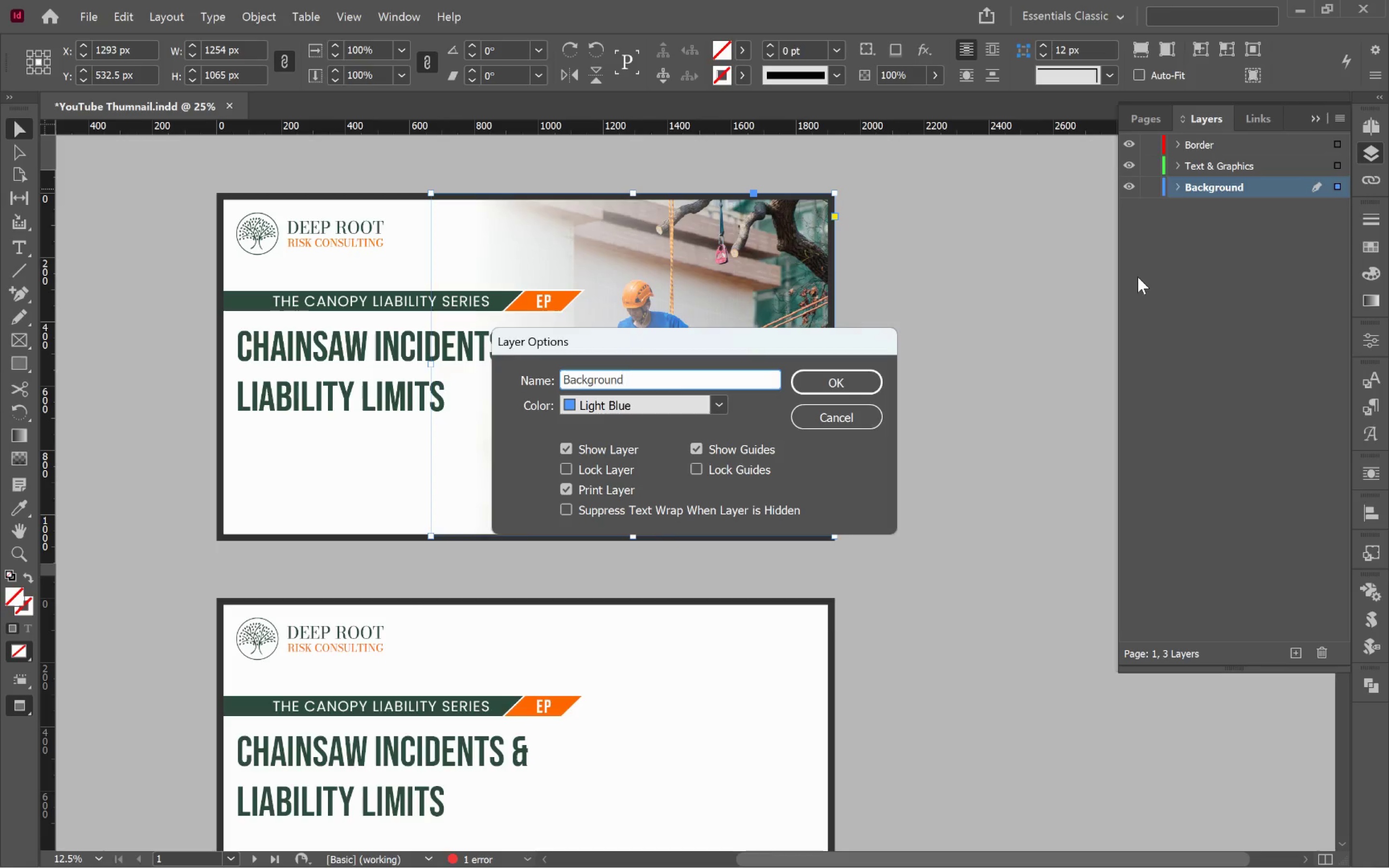 
type( & Images)
 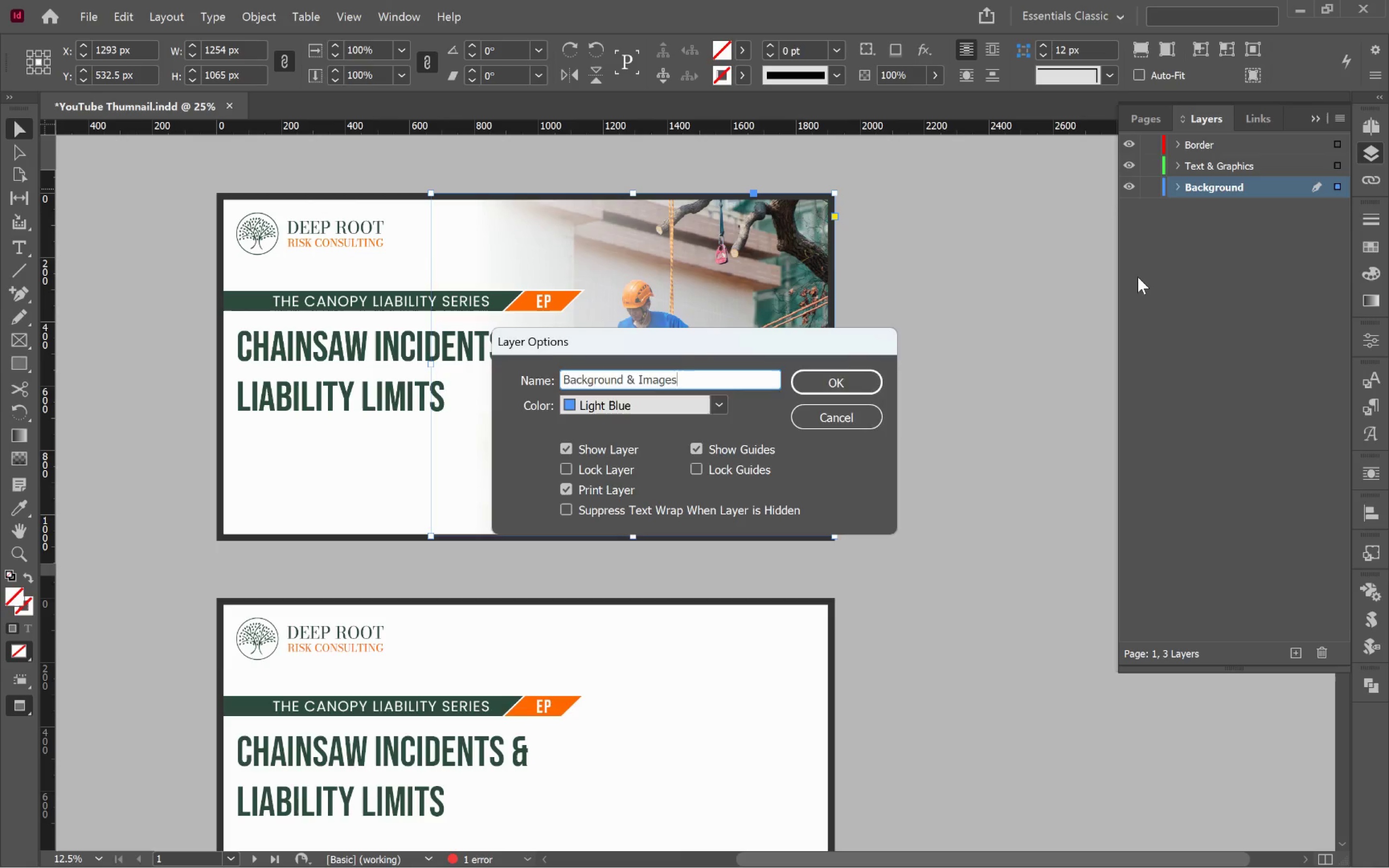 
key(Enter)
 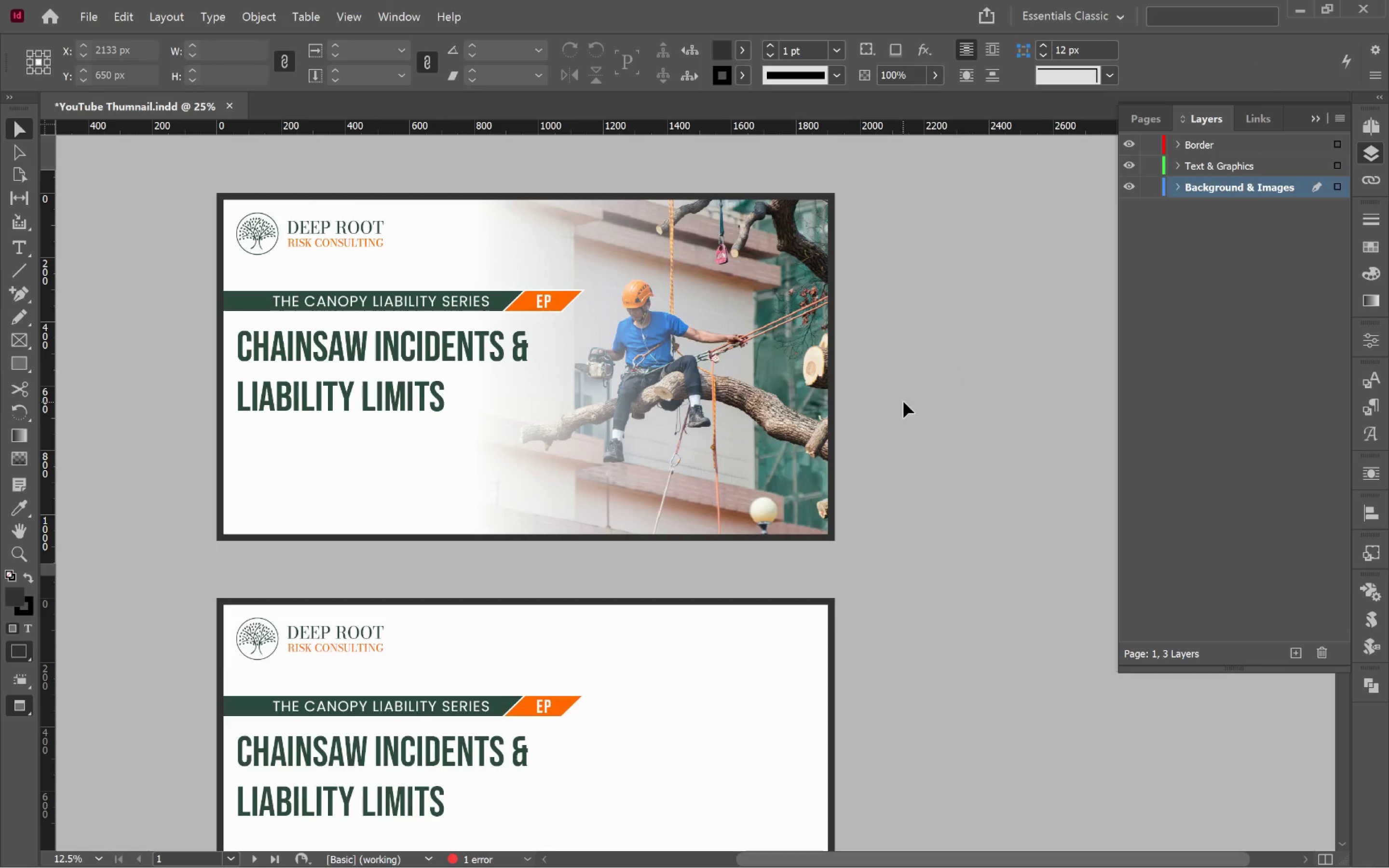 
left_click([762, 380])
 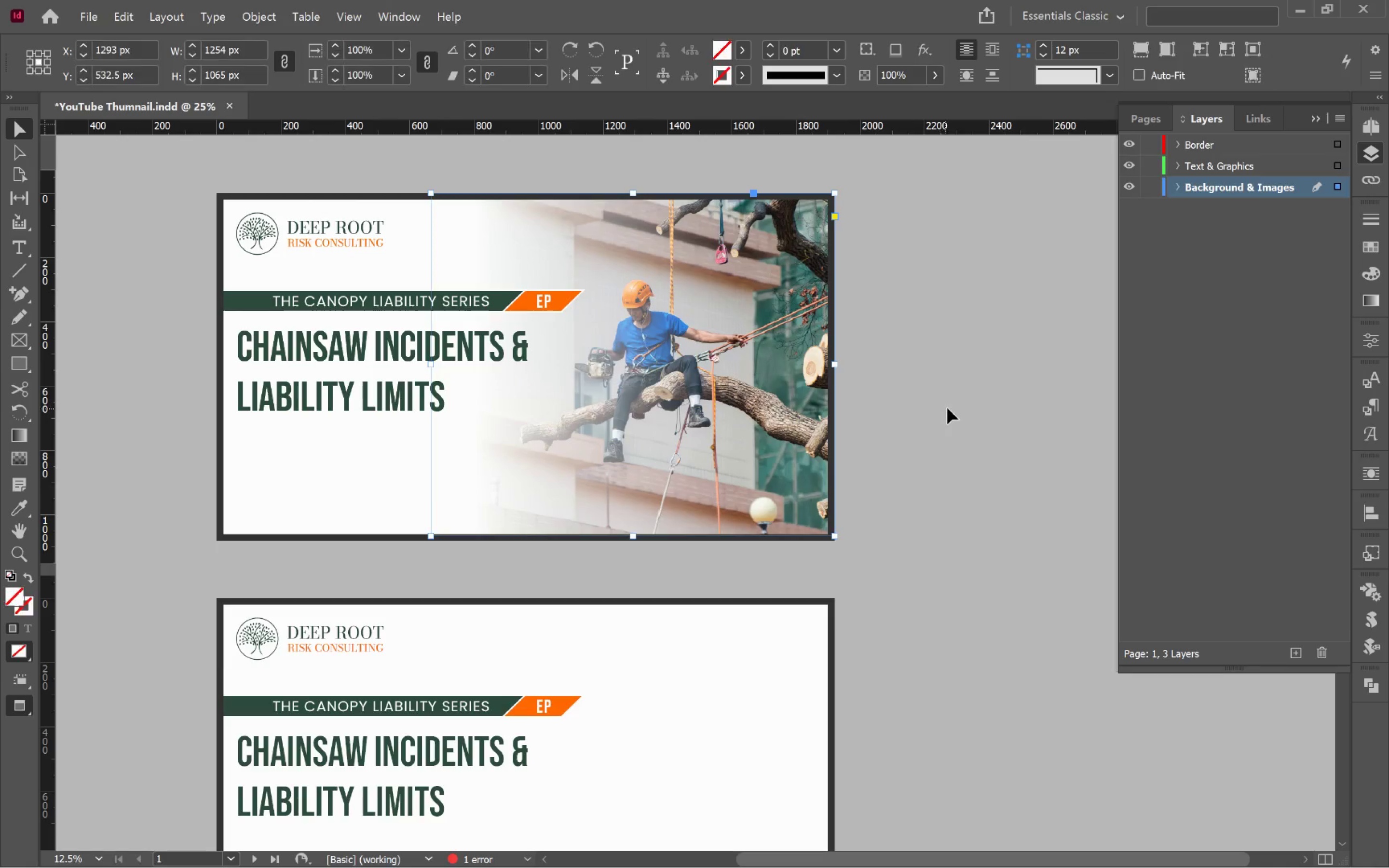 
left_click([948, 408])
 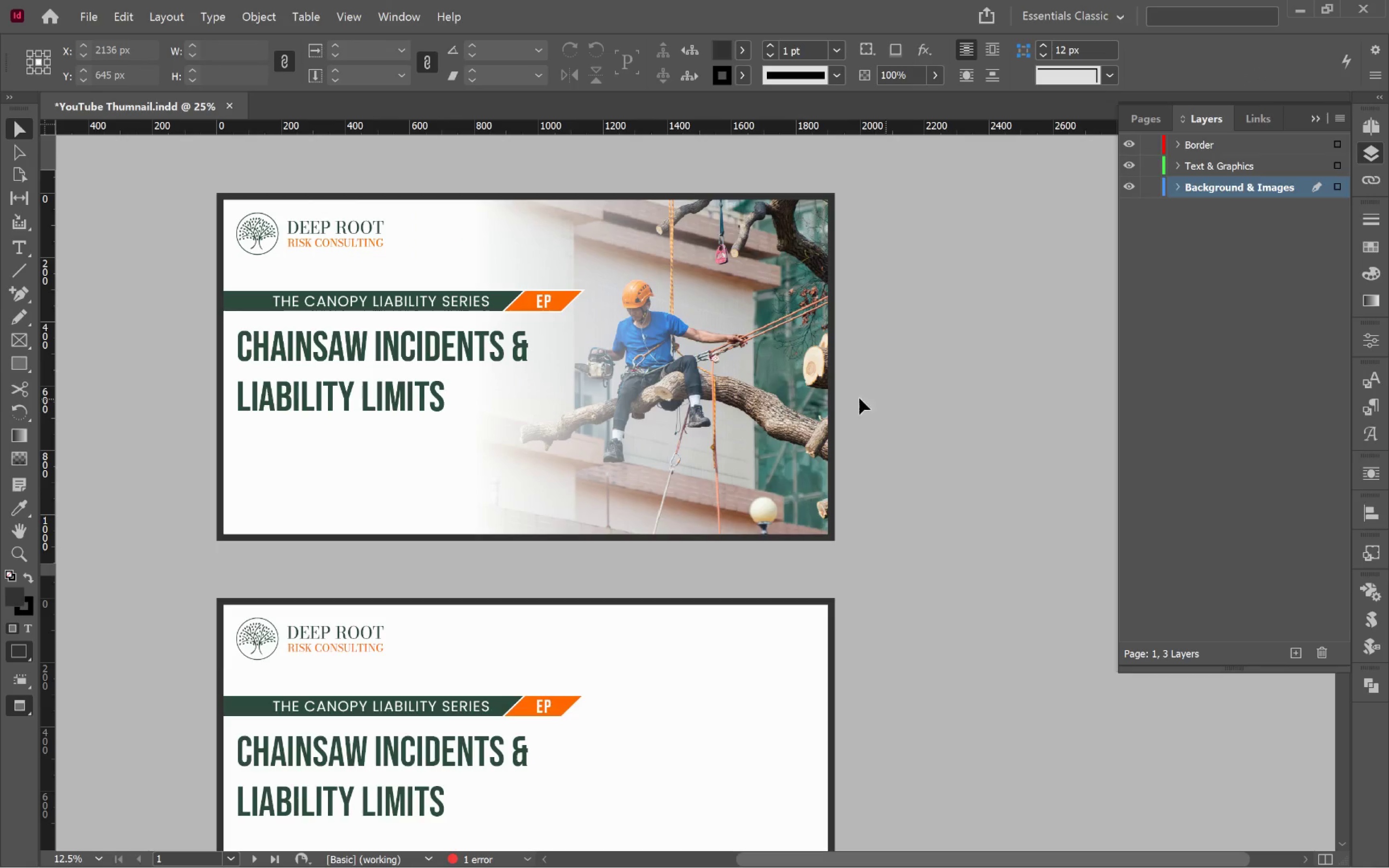 
left_click([778, 392])
 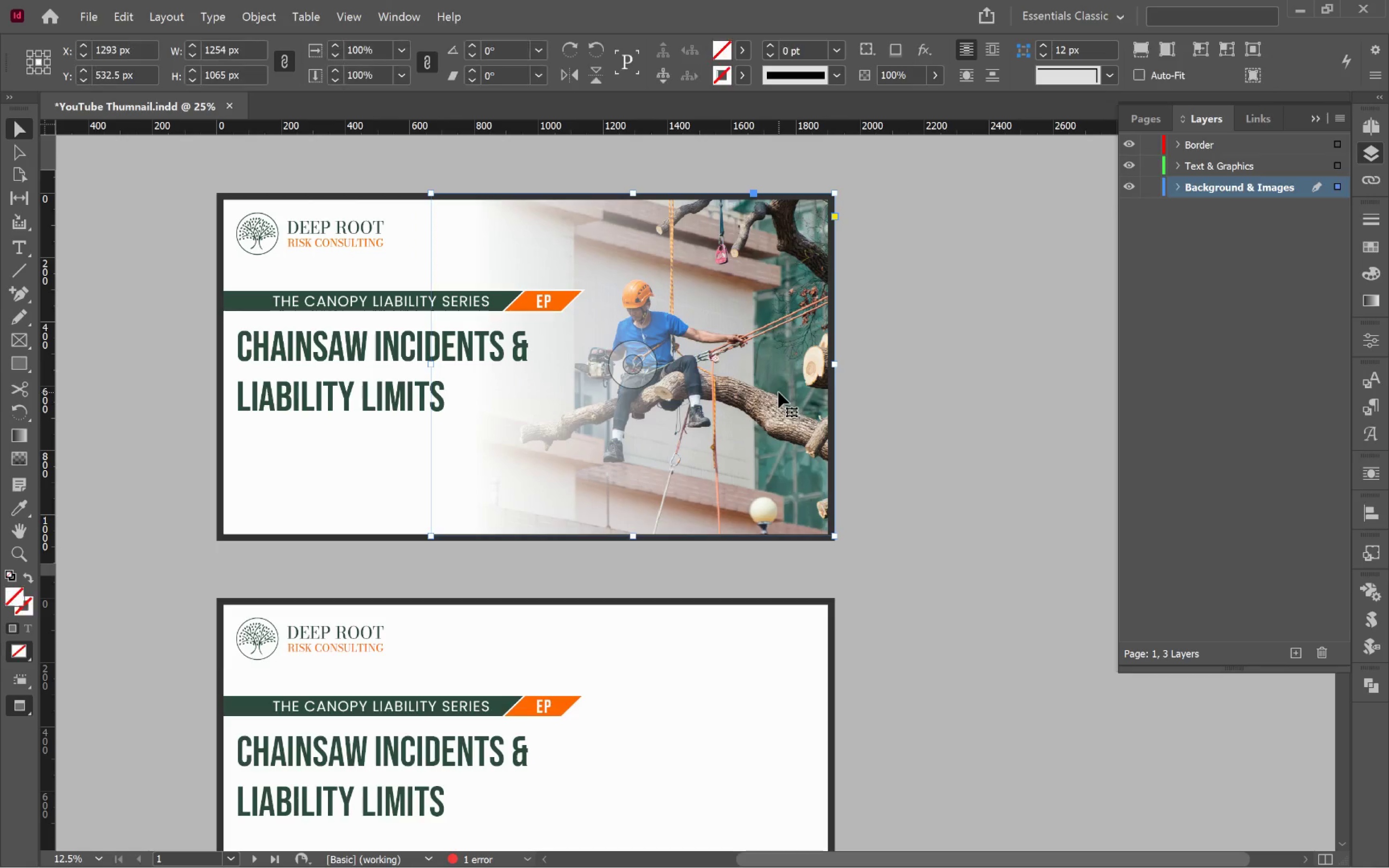 
key(Control+C)
 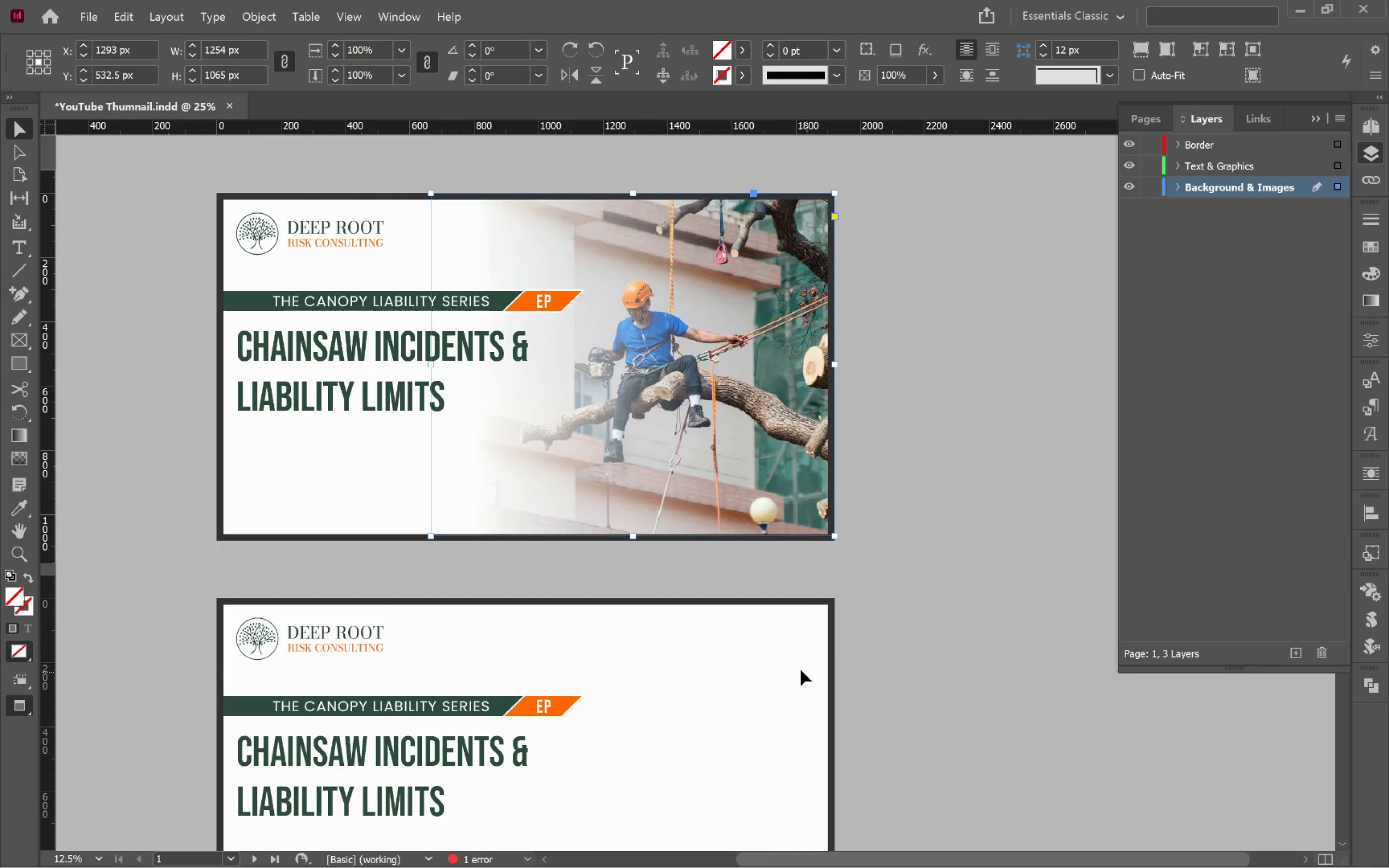 
left_click([800, 669])
 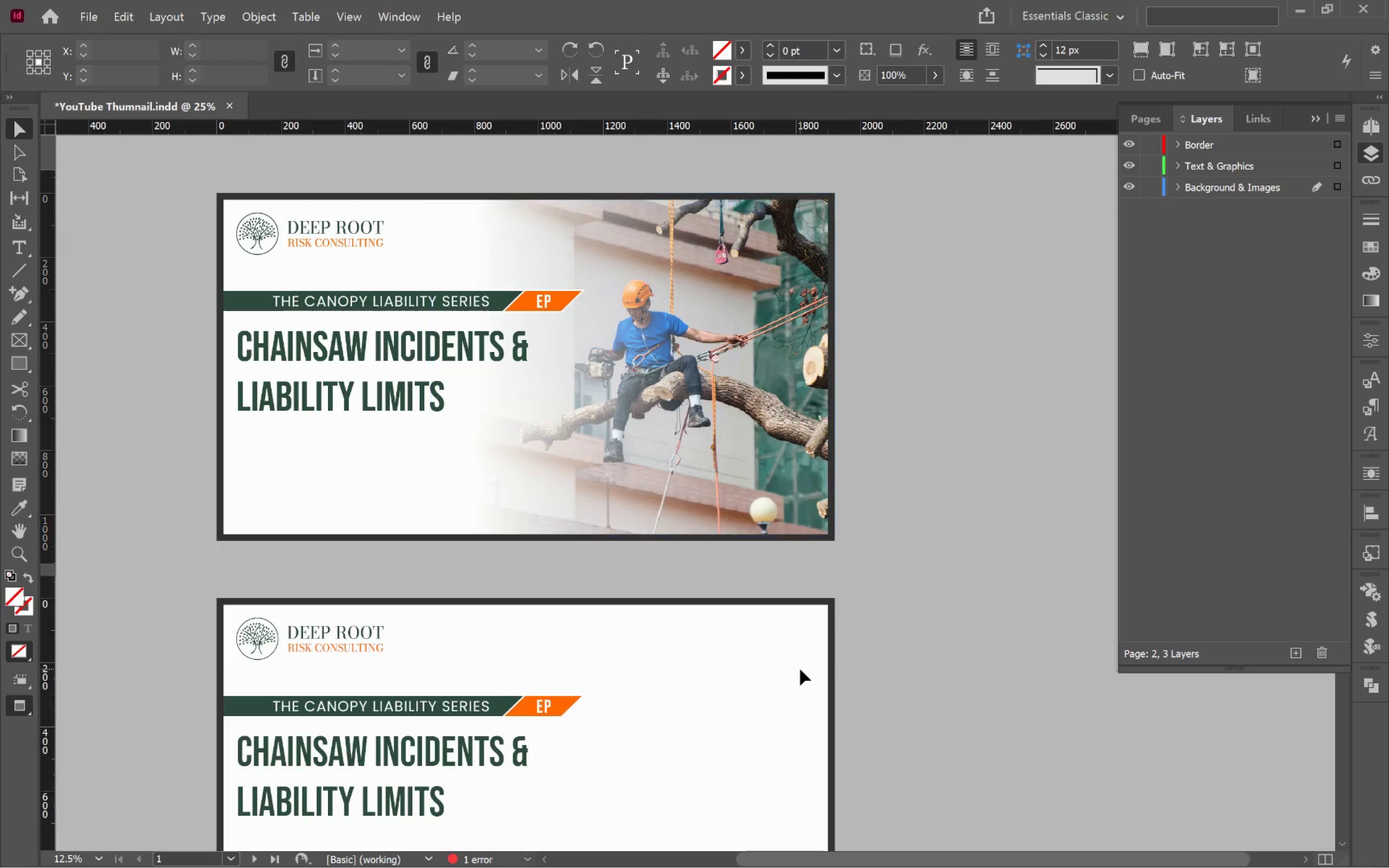 
key(Control+Shift+V)
 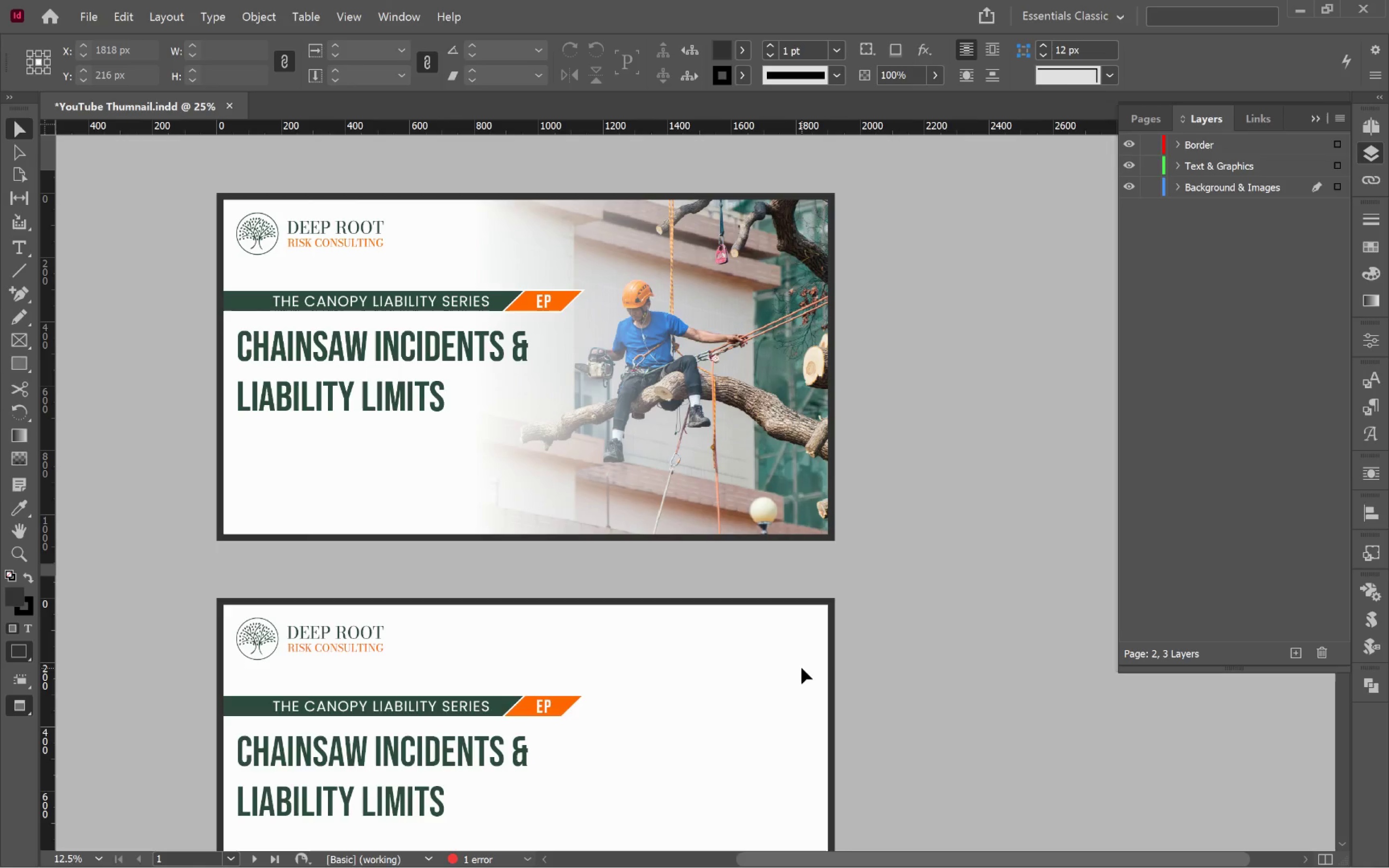 
key(Alt+Control+Shift+V)
 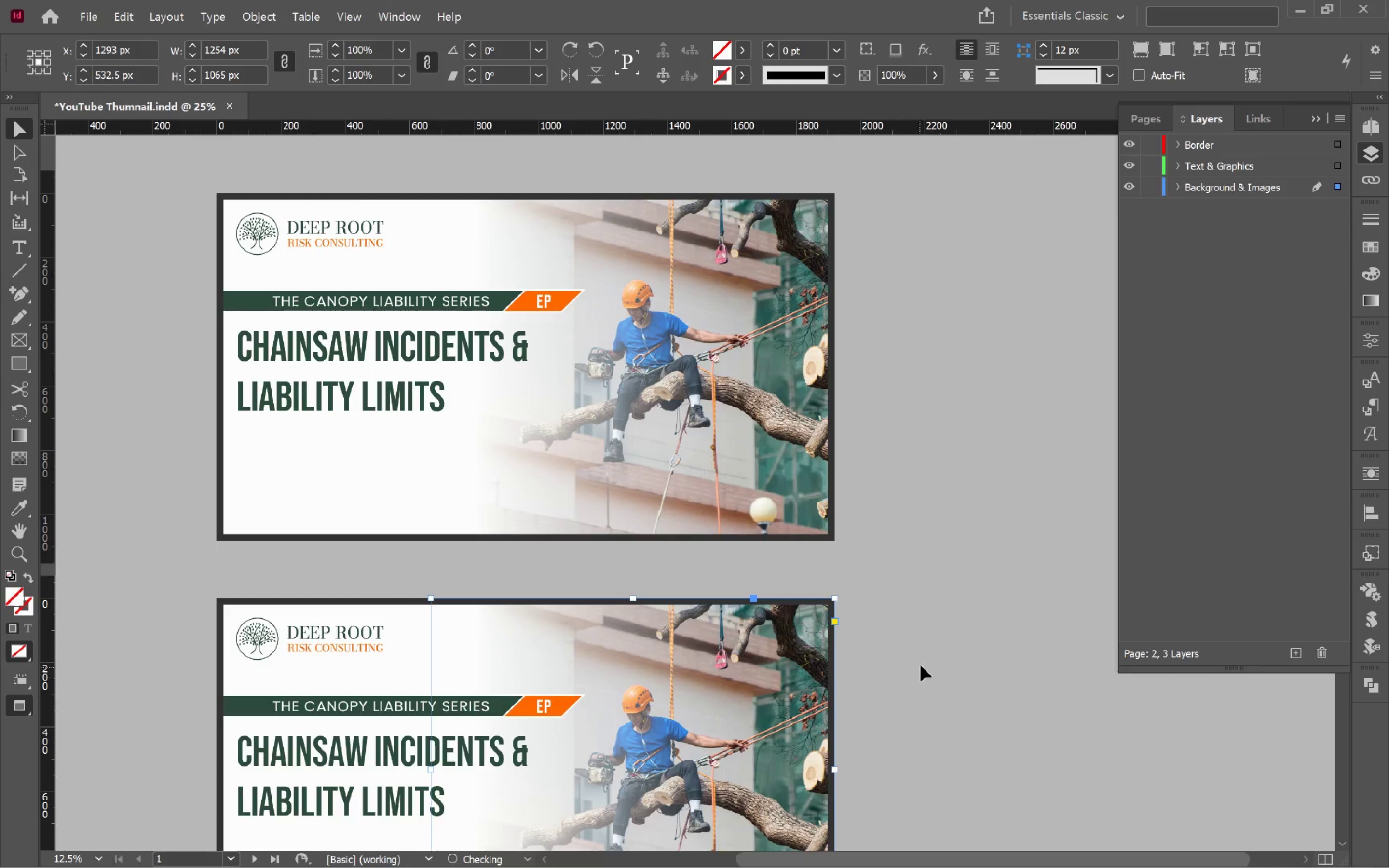 
left_click([928, 658])
 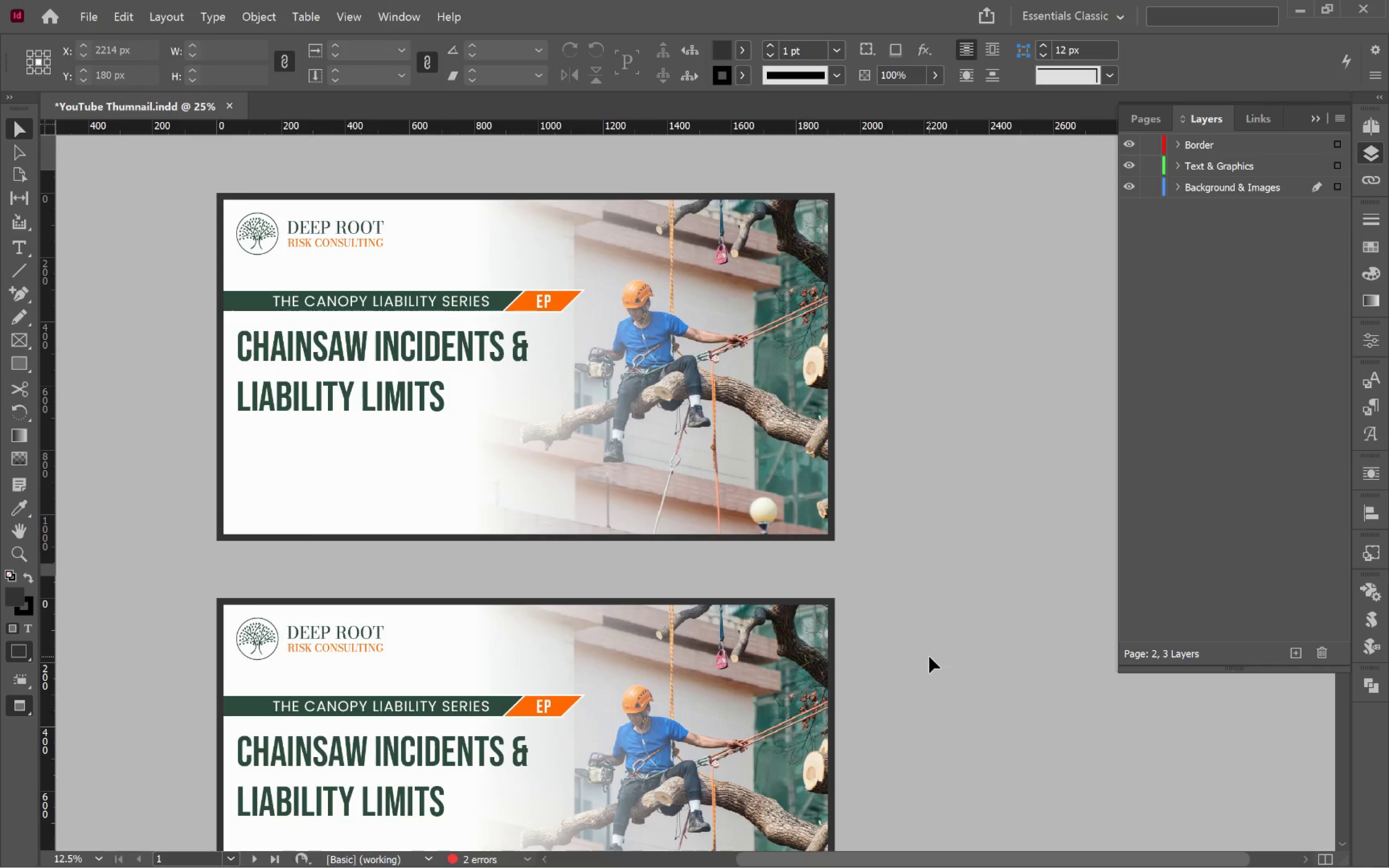 
scroll: coordinate [930, 657], scroll_direction: down, amount: 3.0
 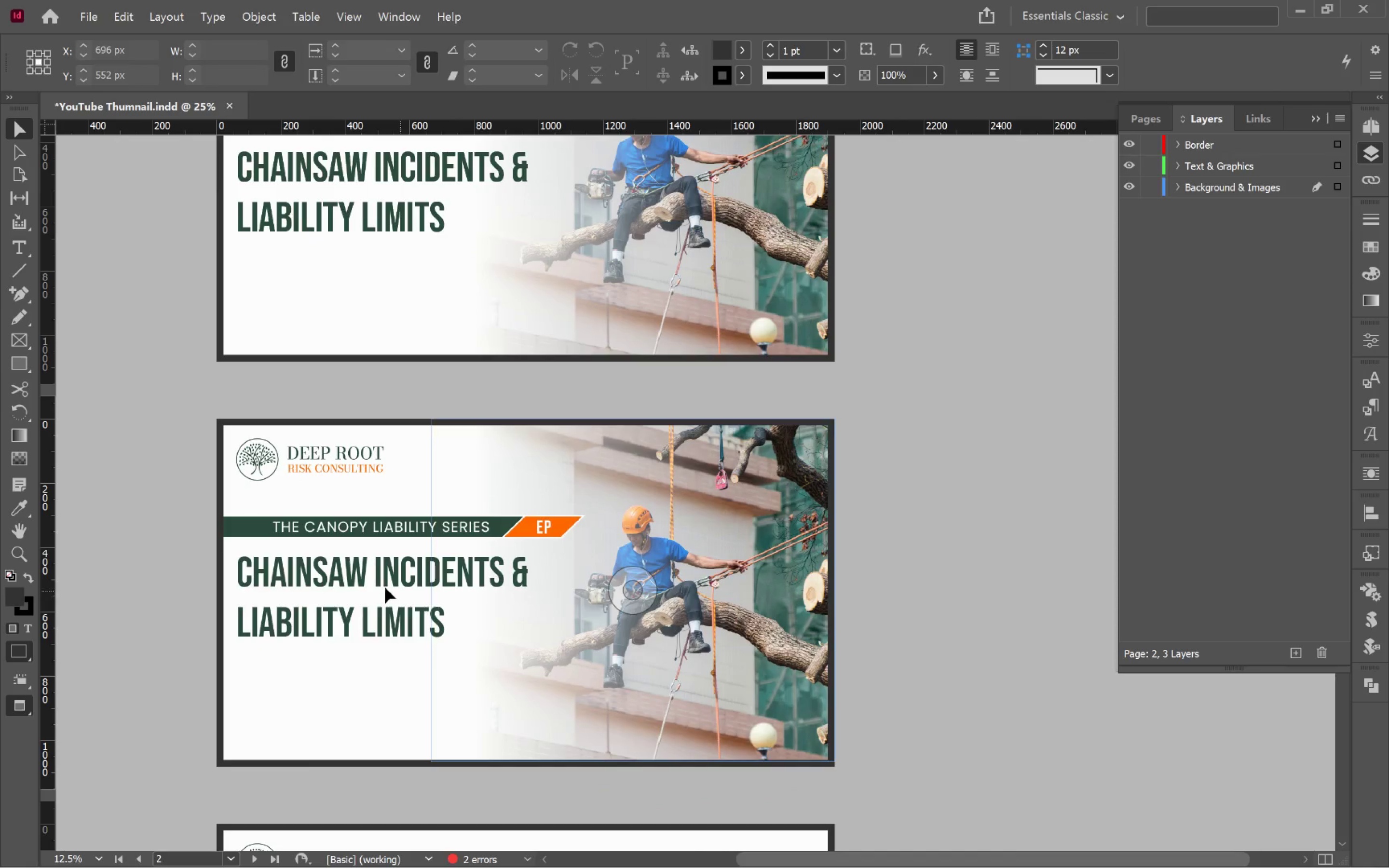 
left_click([376, 575])
 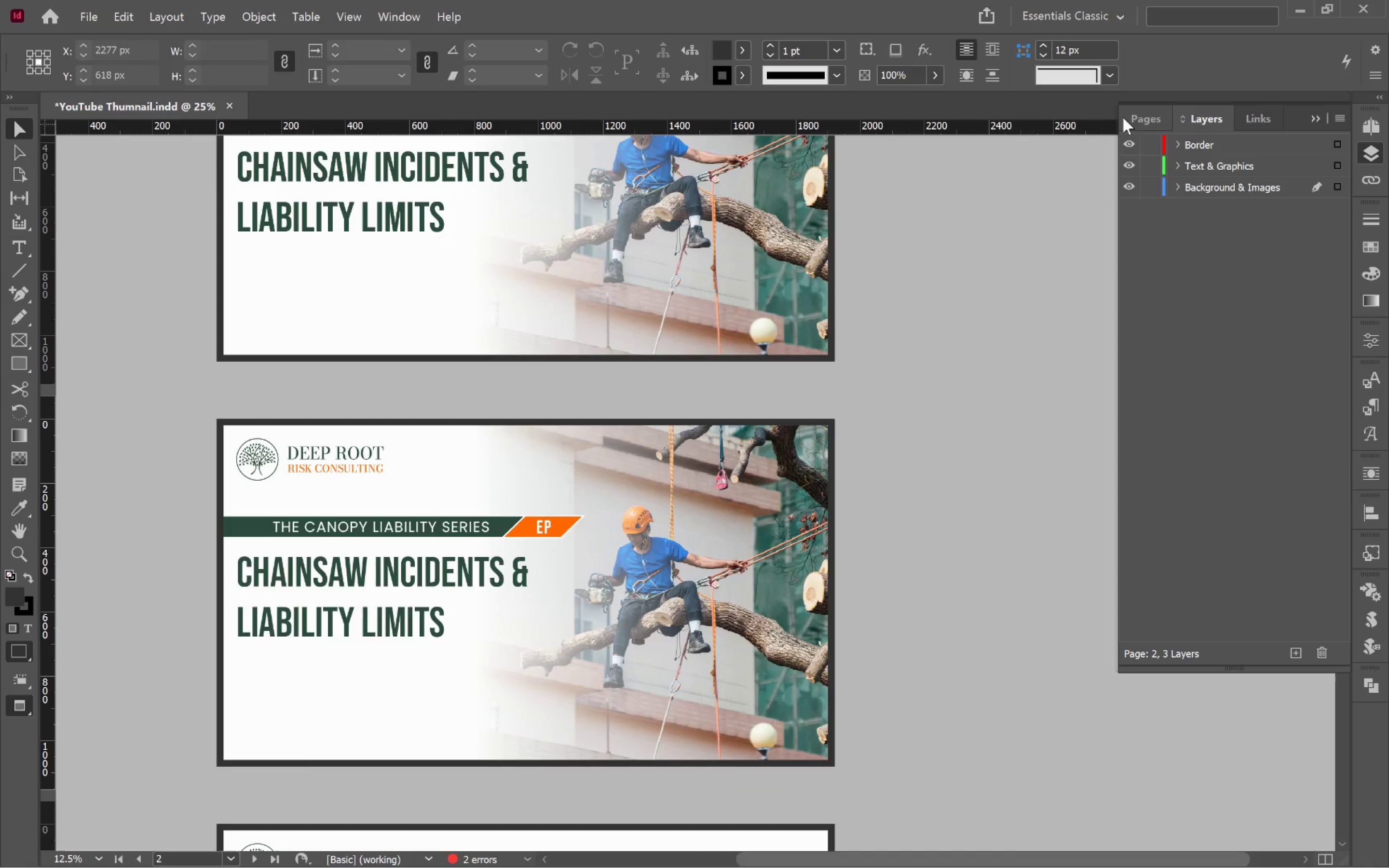 
left_click([1136, 119])
 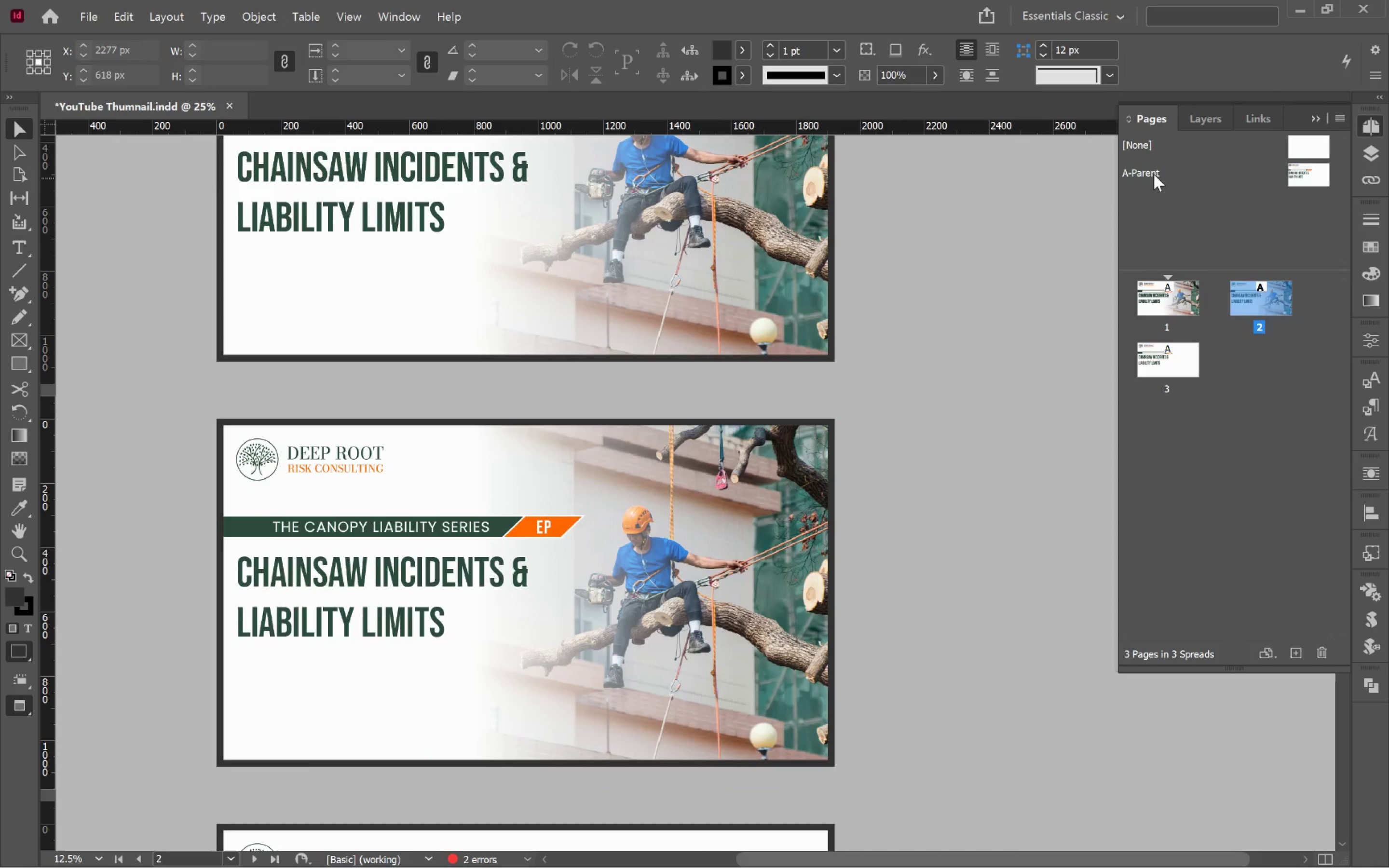 
double_click([1154, 169])
 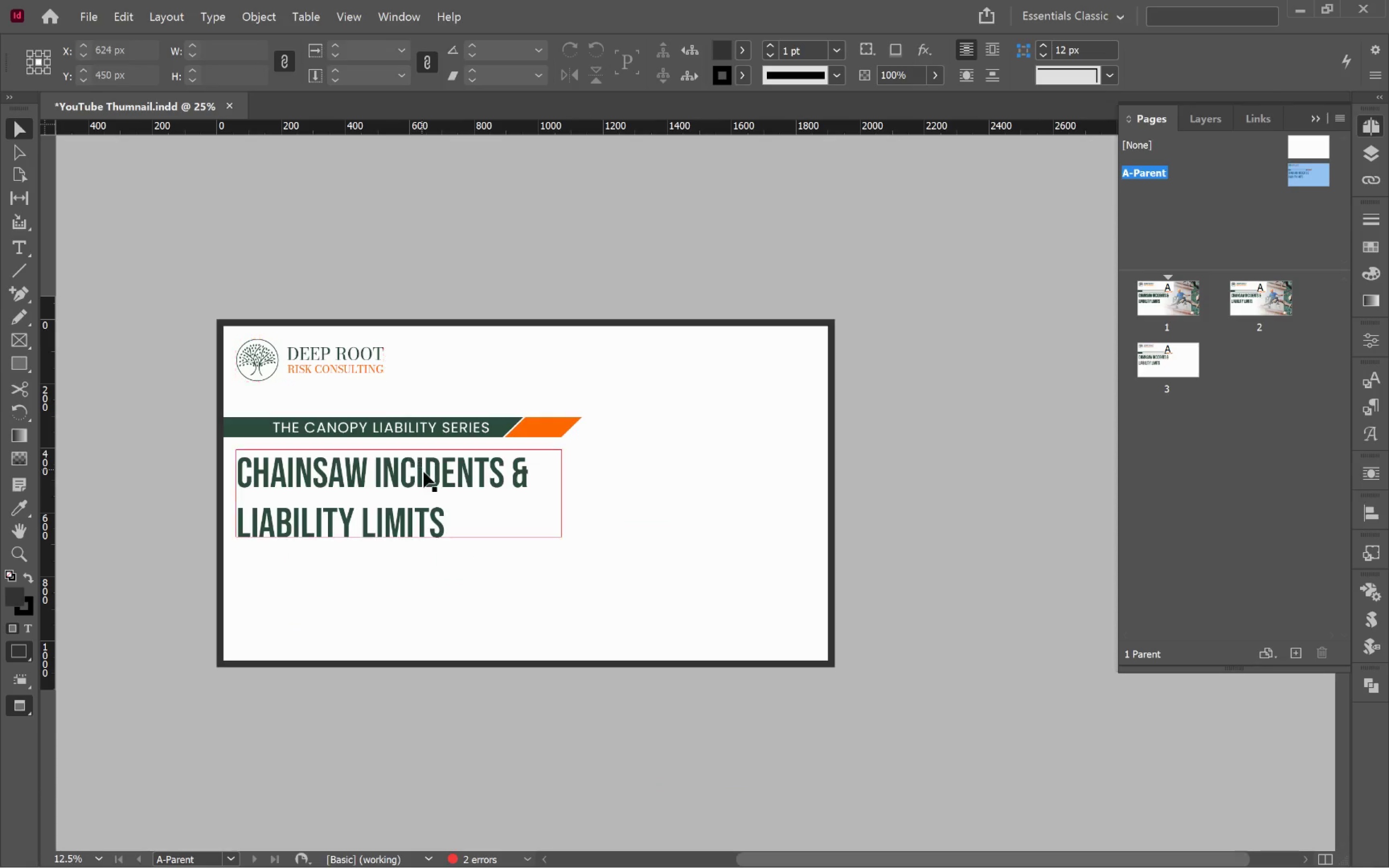 
left_click([424, 473])
 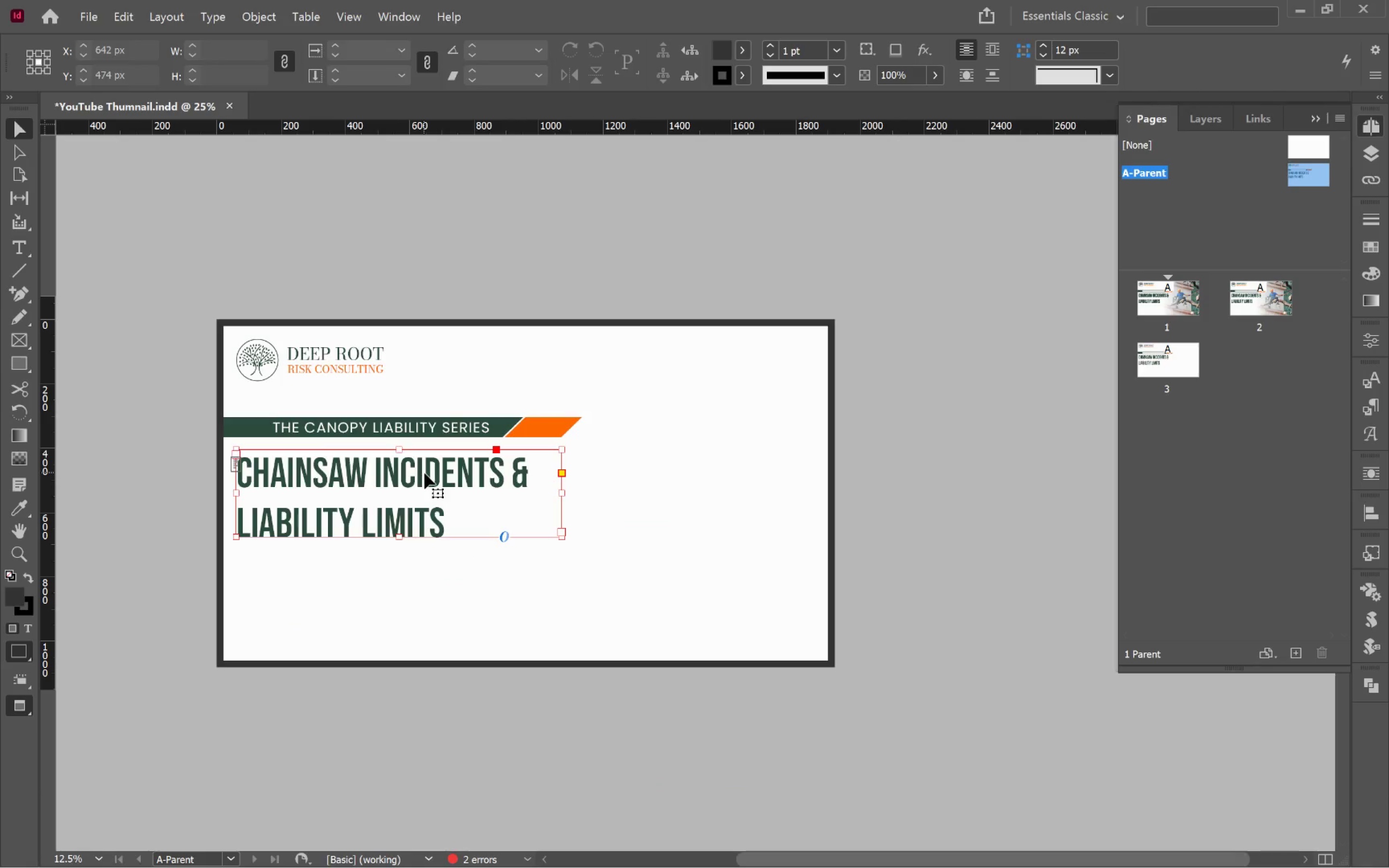 
key(Control+X)
 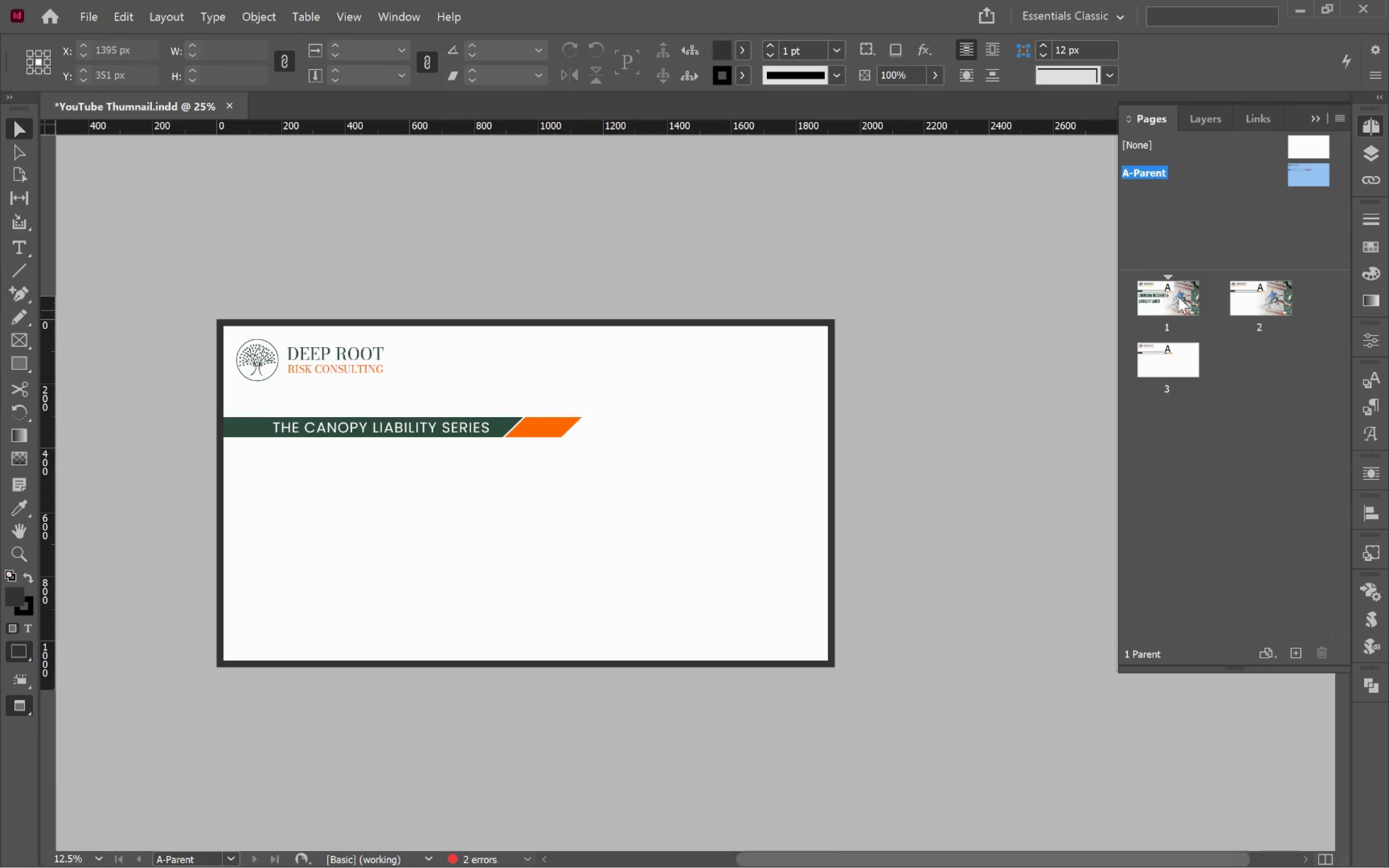 
double_click([1173, 294])
 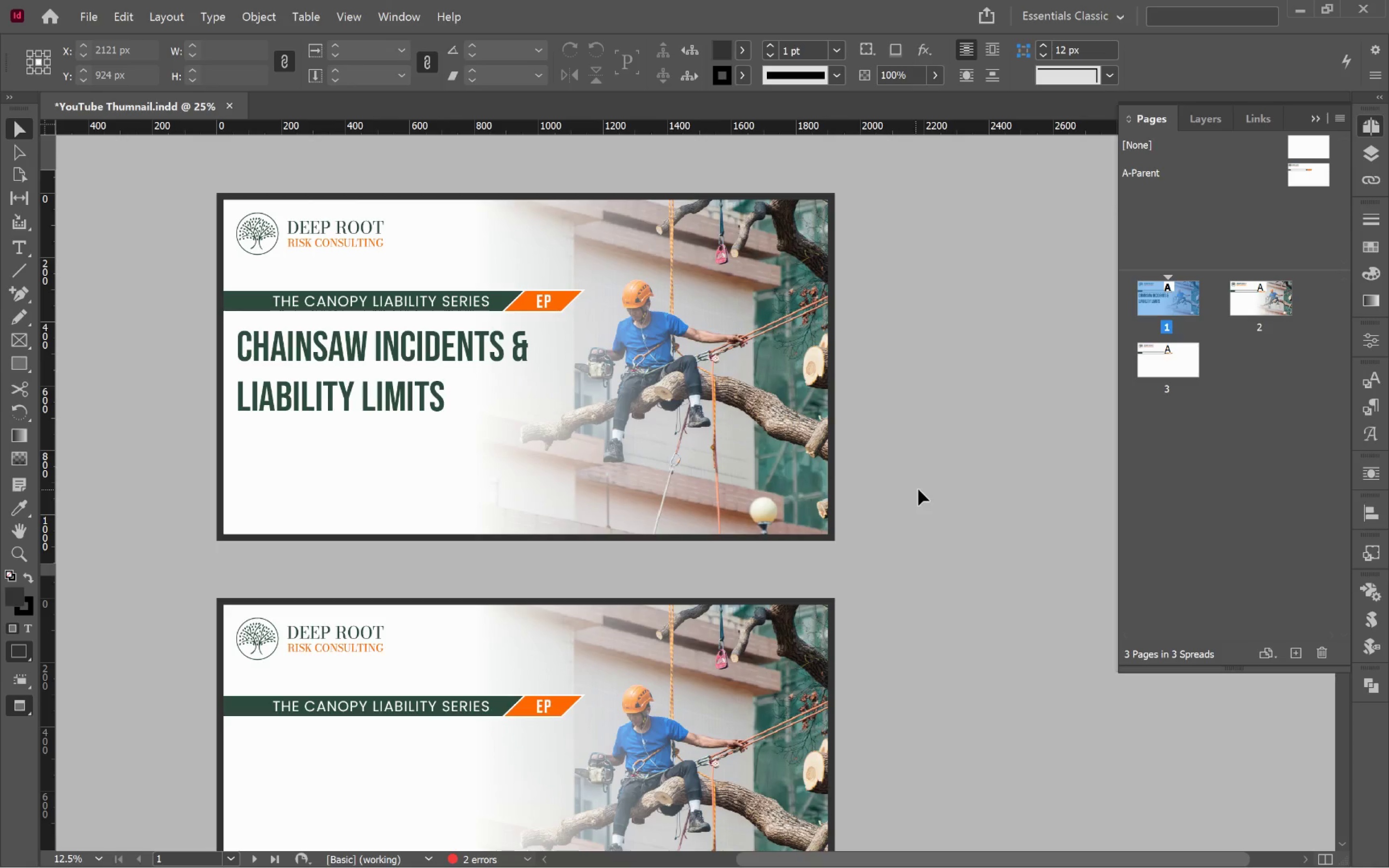 
left_click([923, 502])
 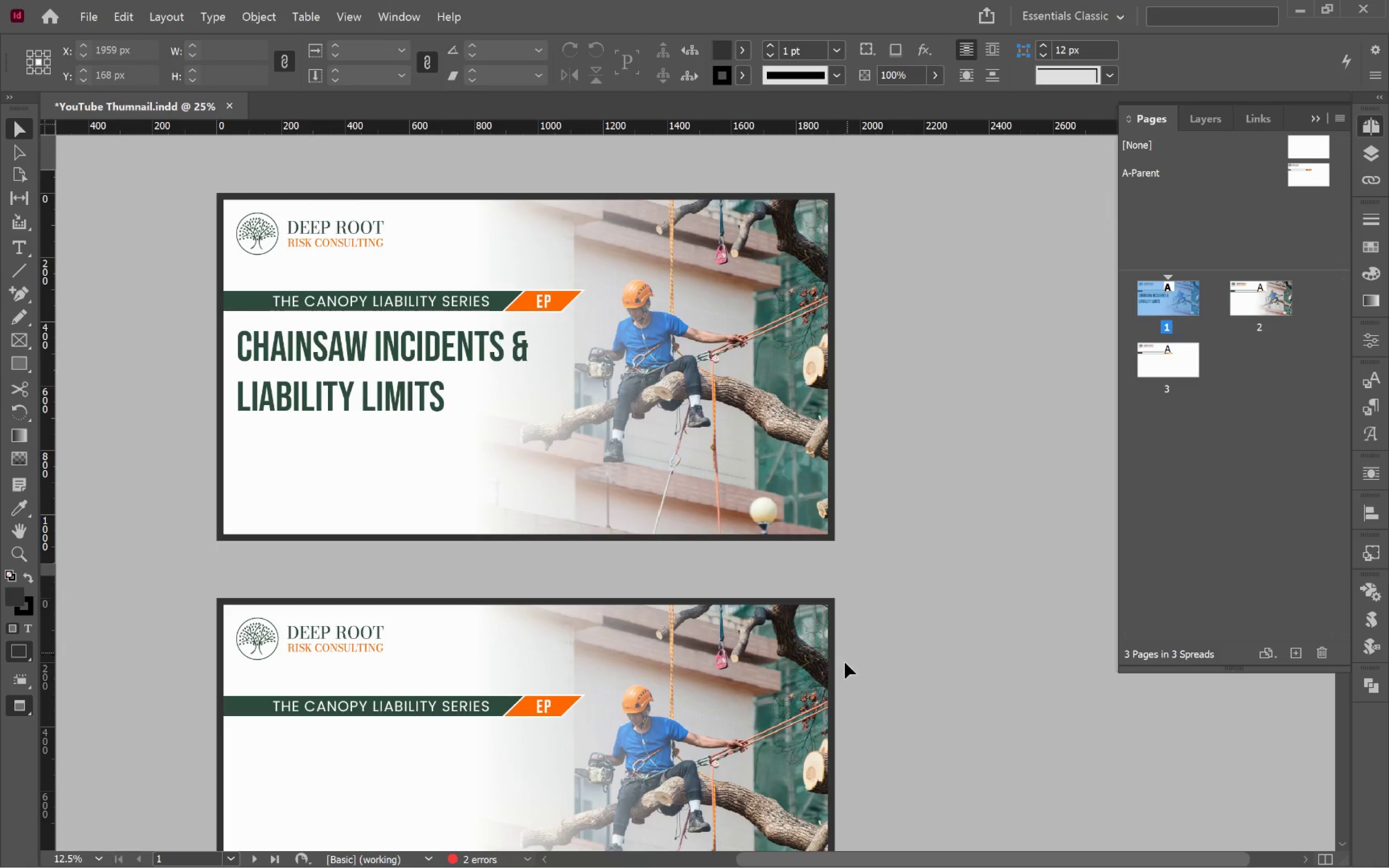 
left_click([885, 561])
 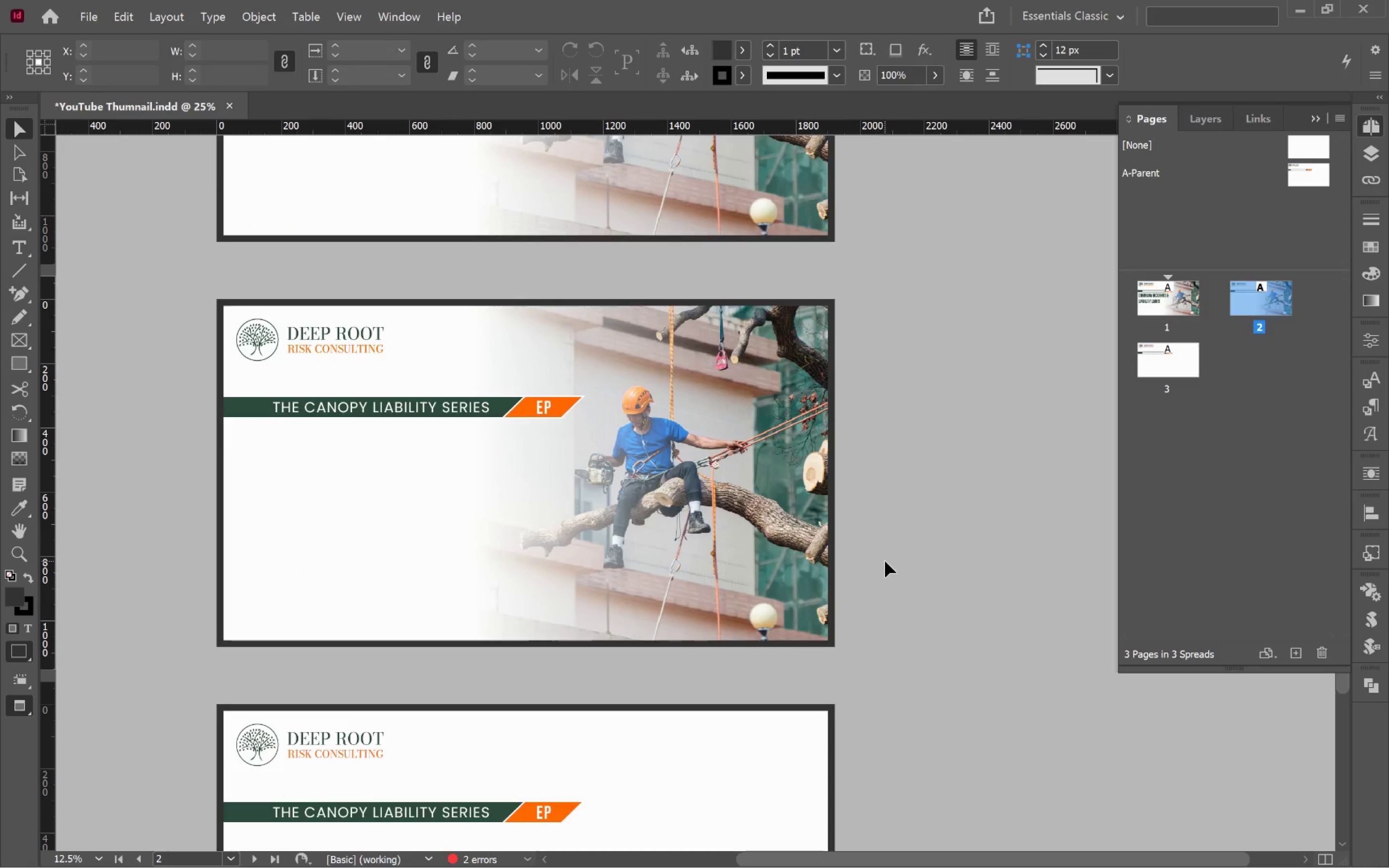 
scroll: coordinate [864, 651], scroll_direction: down, amount: 5.0
 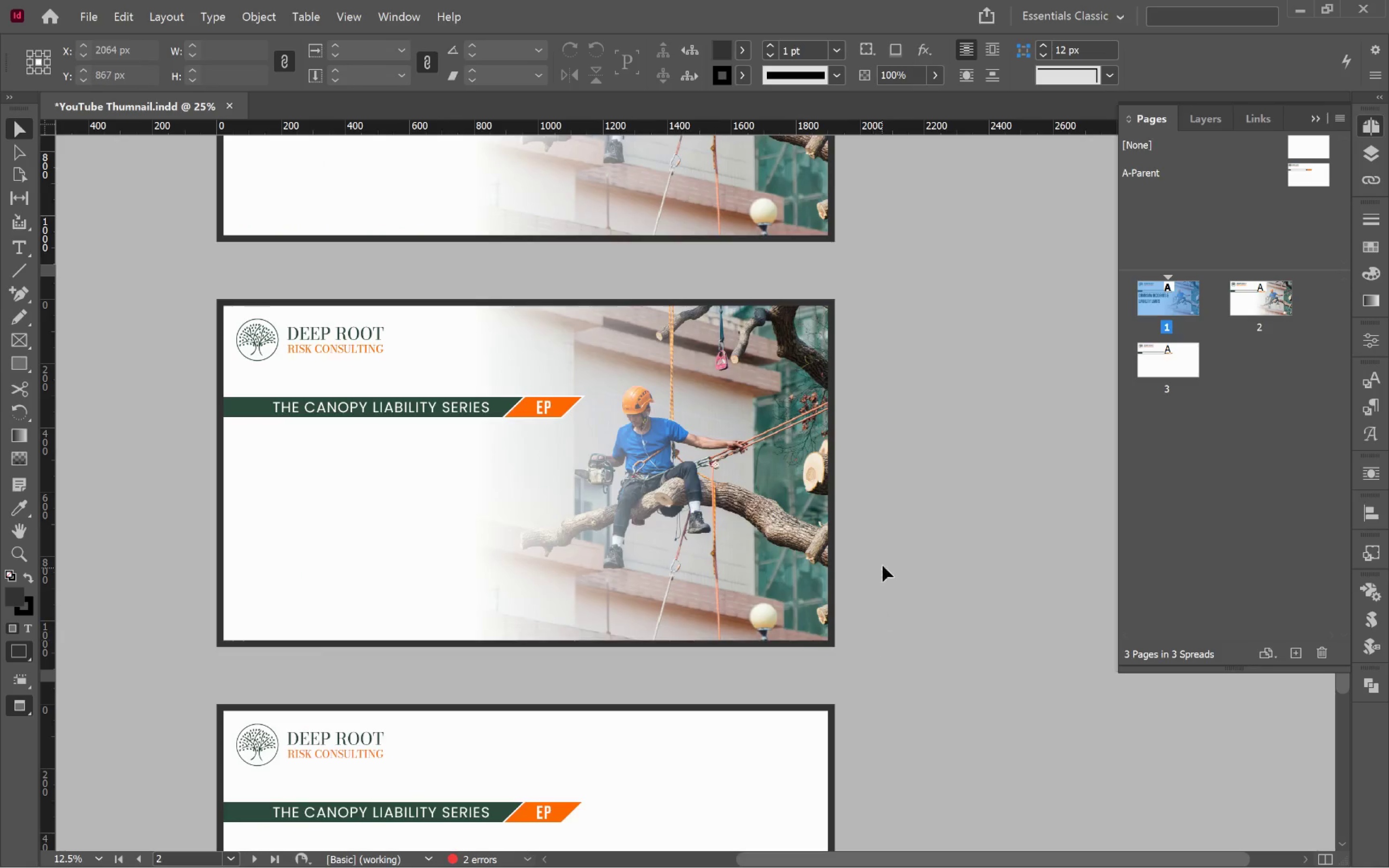 
key(Alt+Control+Shift+V)
 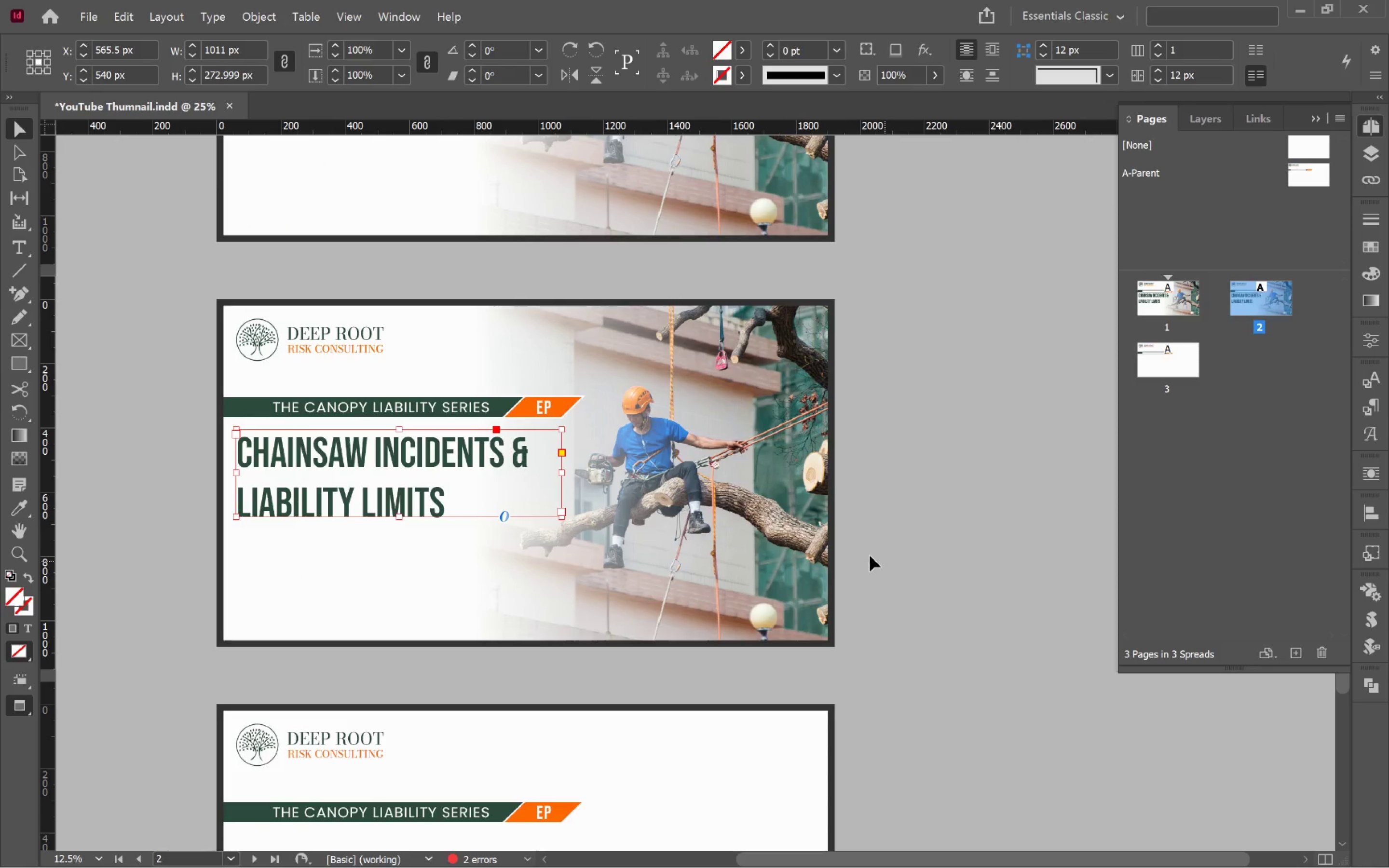 
left_click([862, 555])
 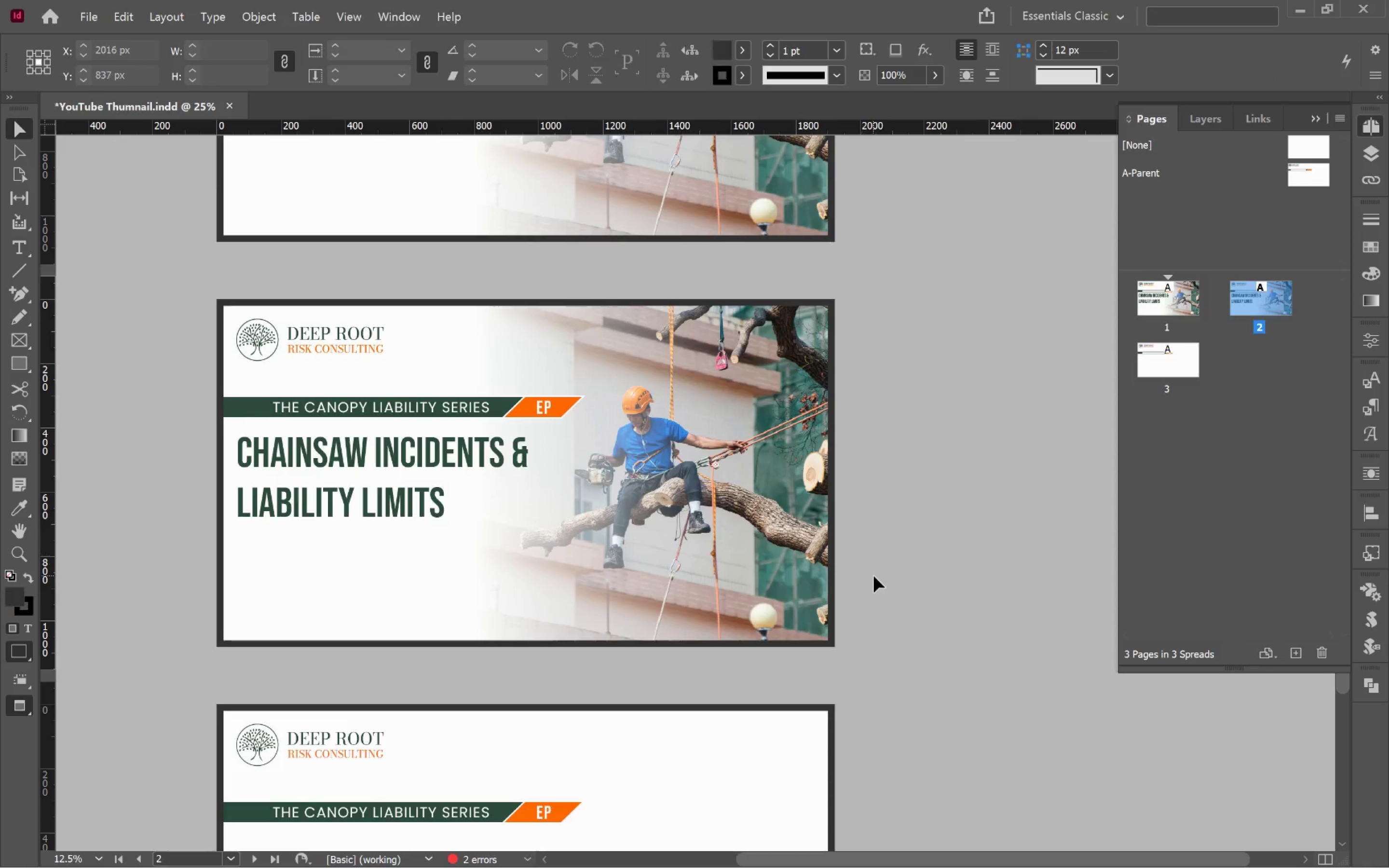 
scroll: coordinate [878, 580], scroll_direction: up, amount: 6.0
 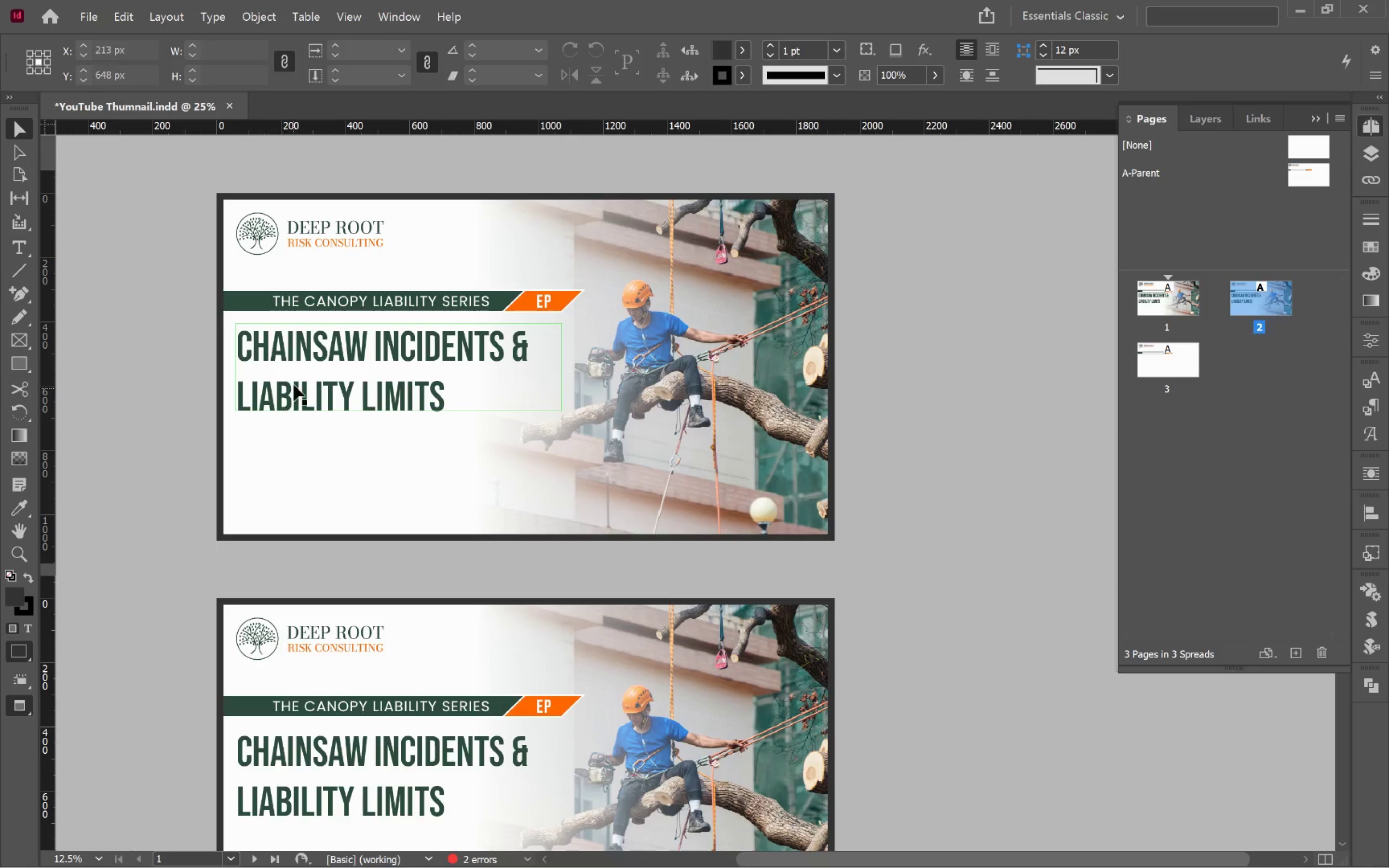 
left_click([292, 368])
 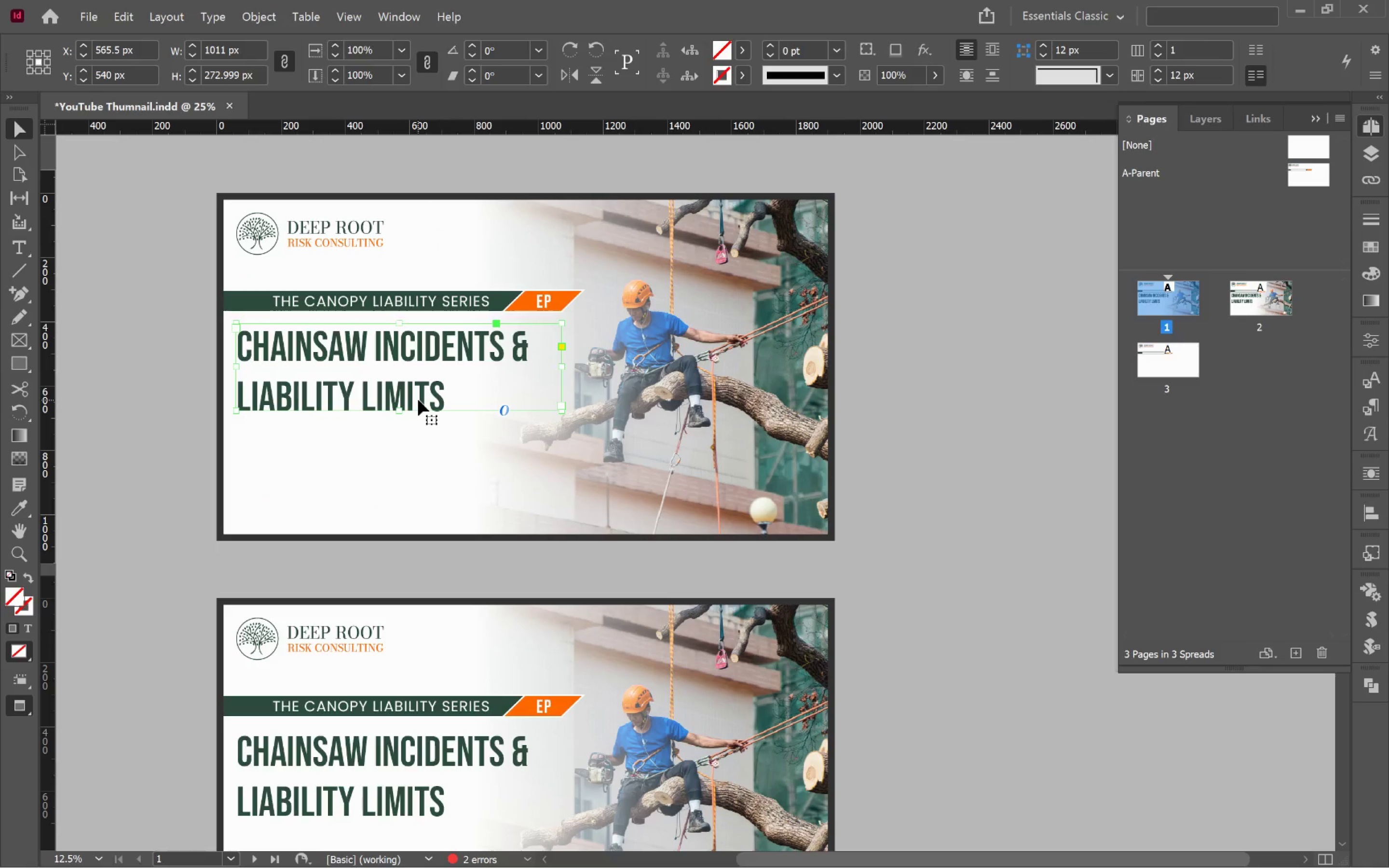 
double_click([418, 400])
 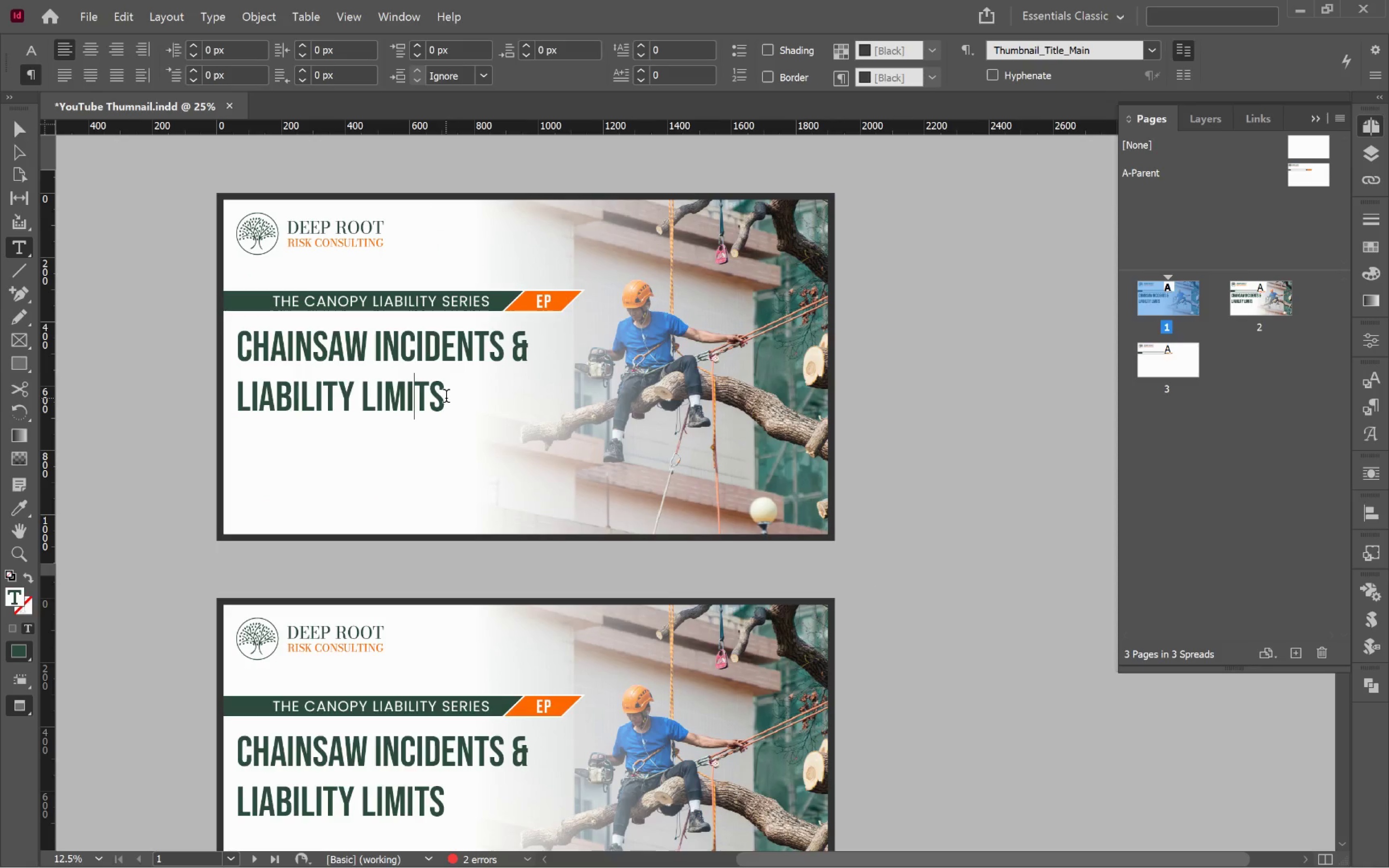 
left_click_drag(start_coordinate=[444, 397], to_coordinate=[148, 396])
 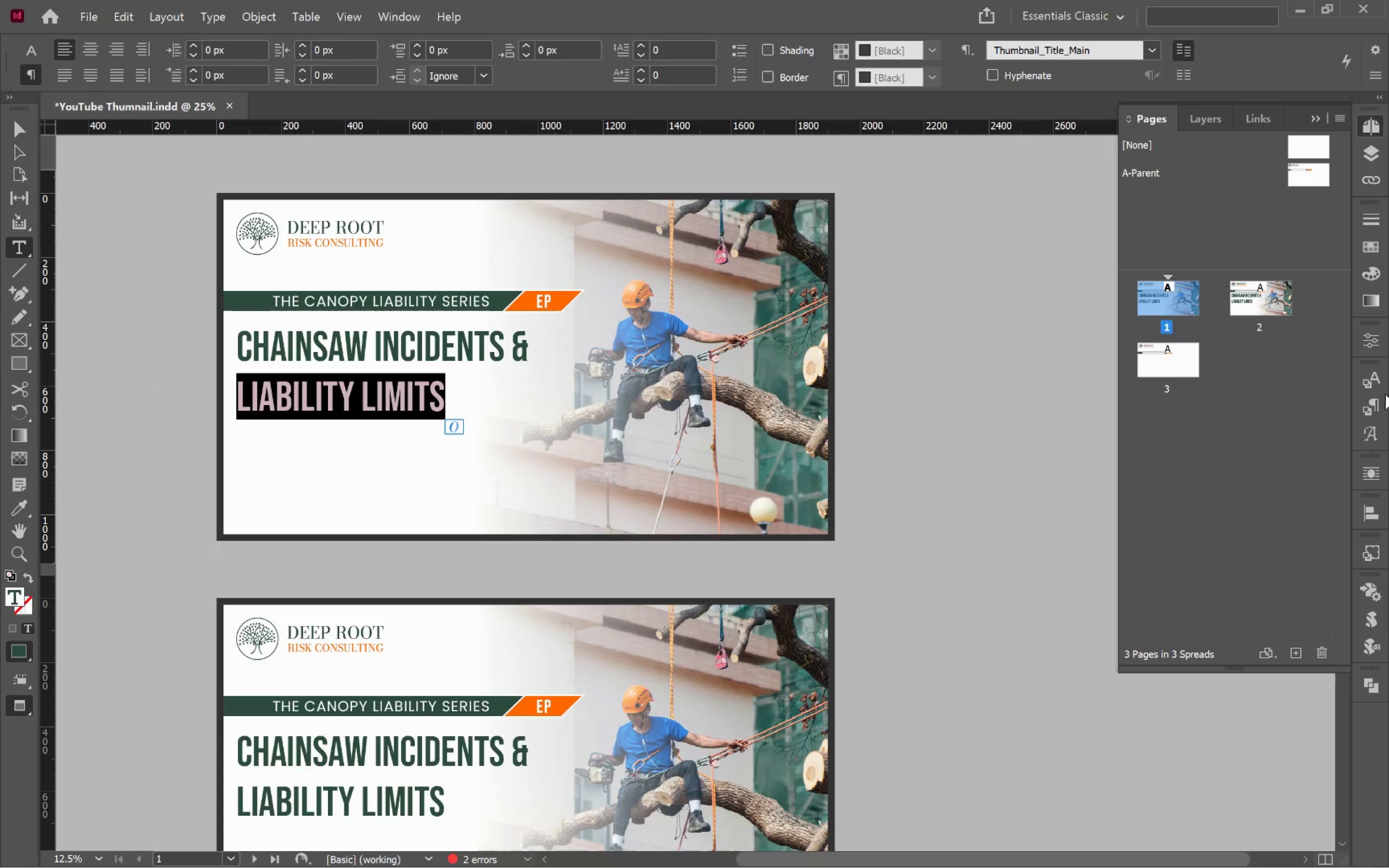 
left_click([1365, 396])
 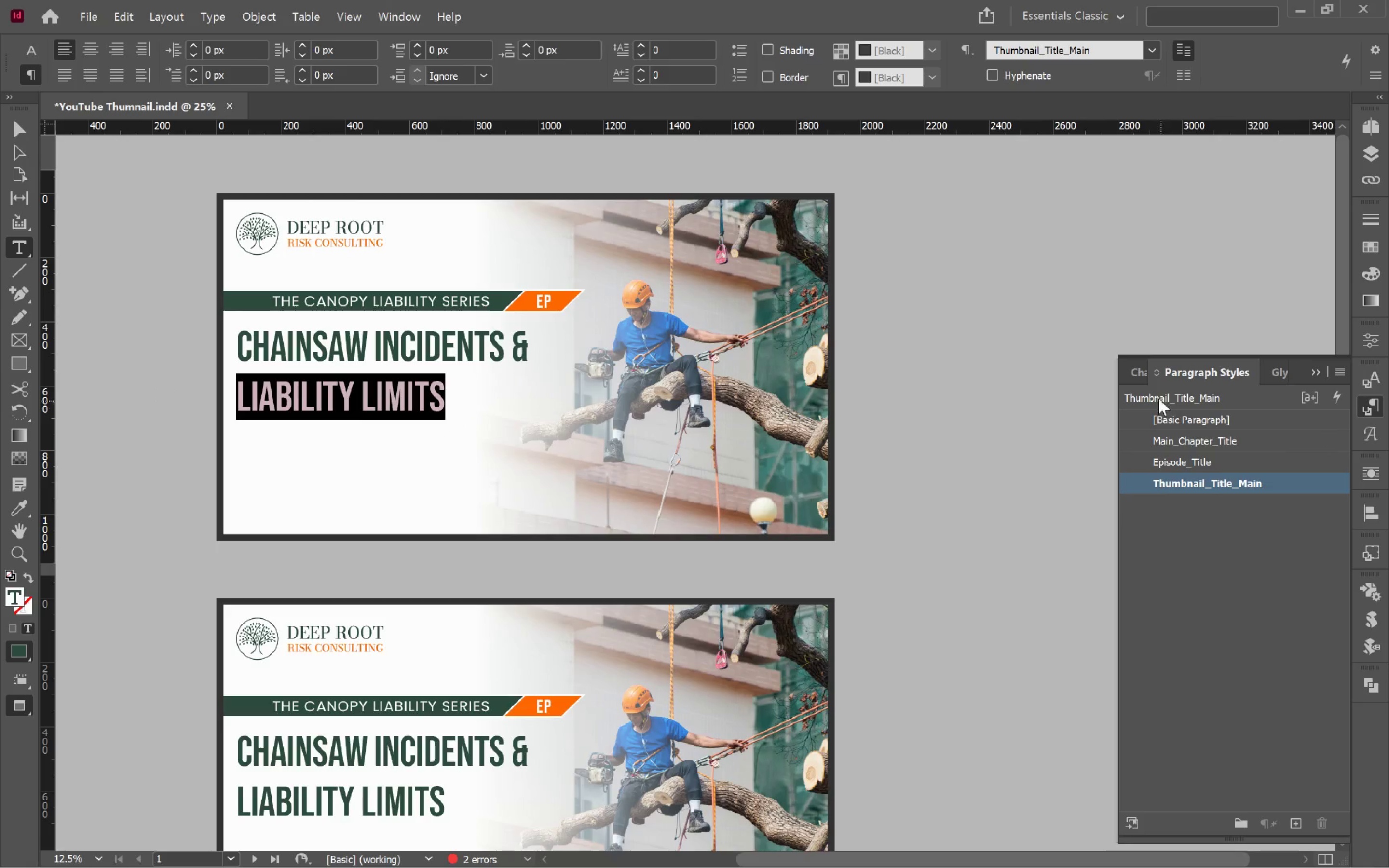 
left_click([1147, 377])
 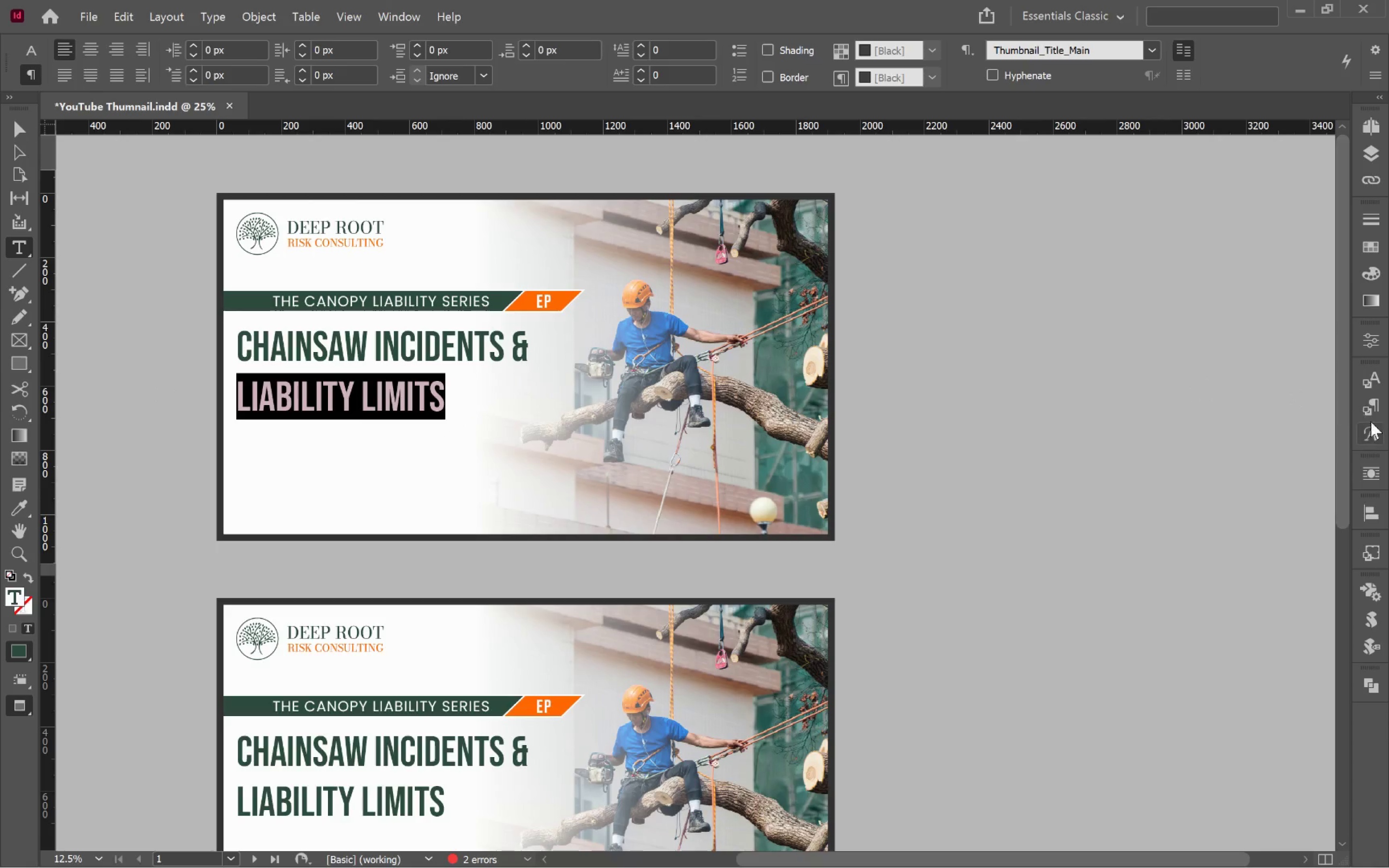 
left_click([1375, 408])
 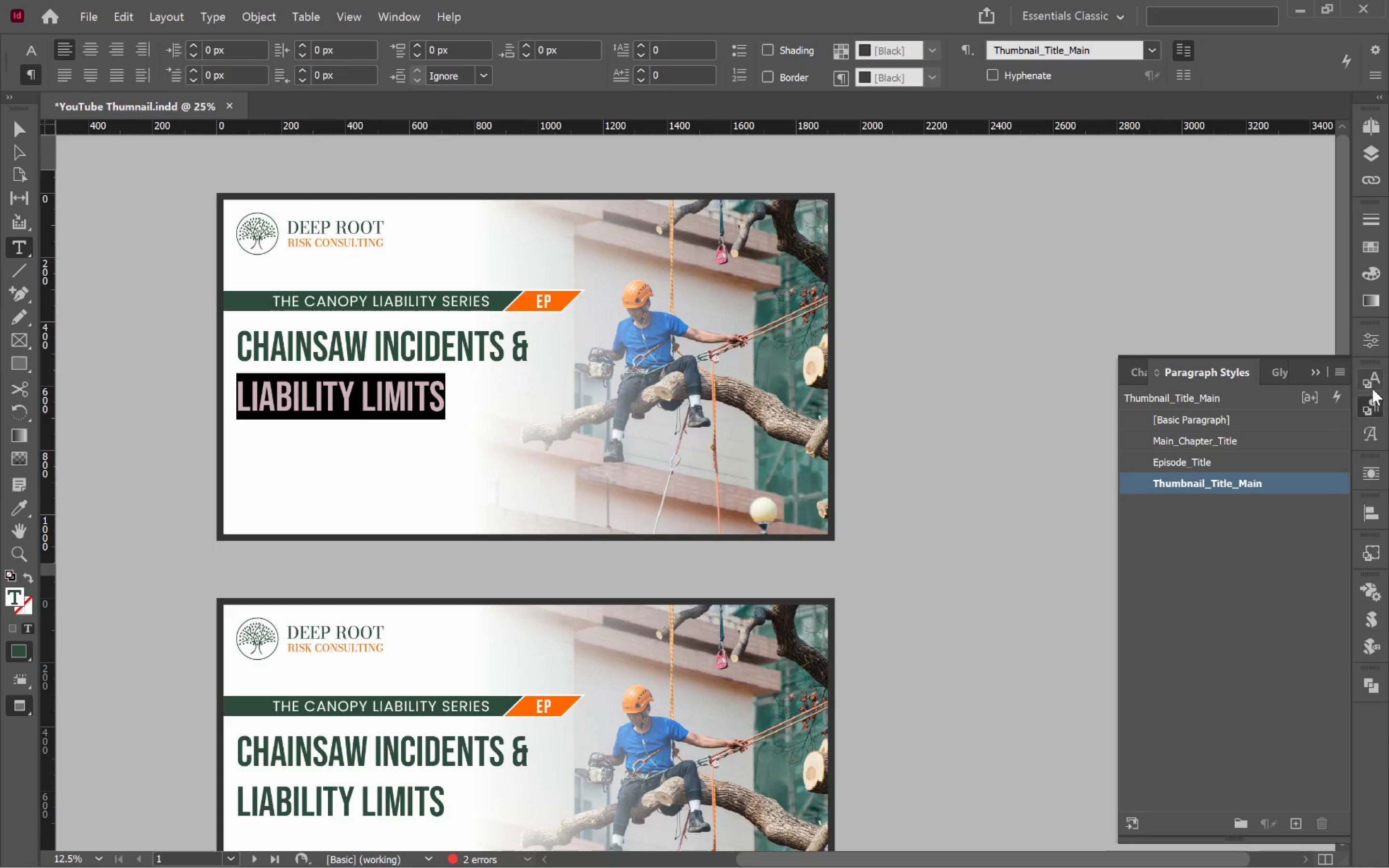 
left_click([1370, 374])
 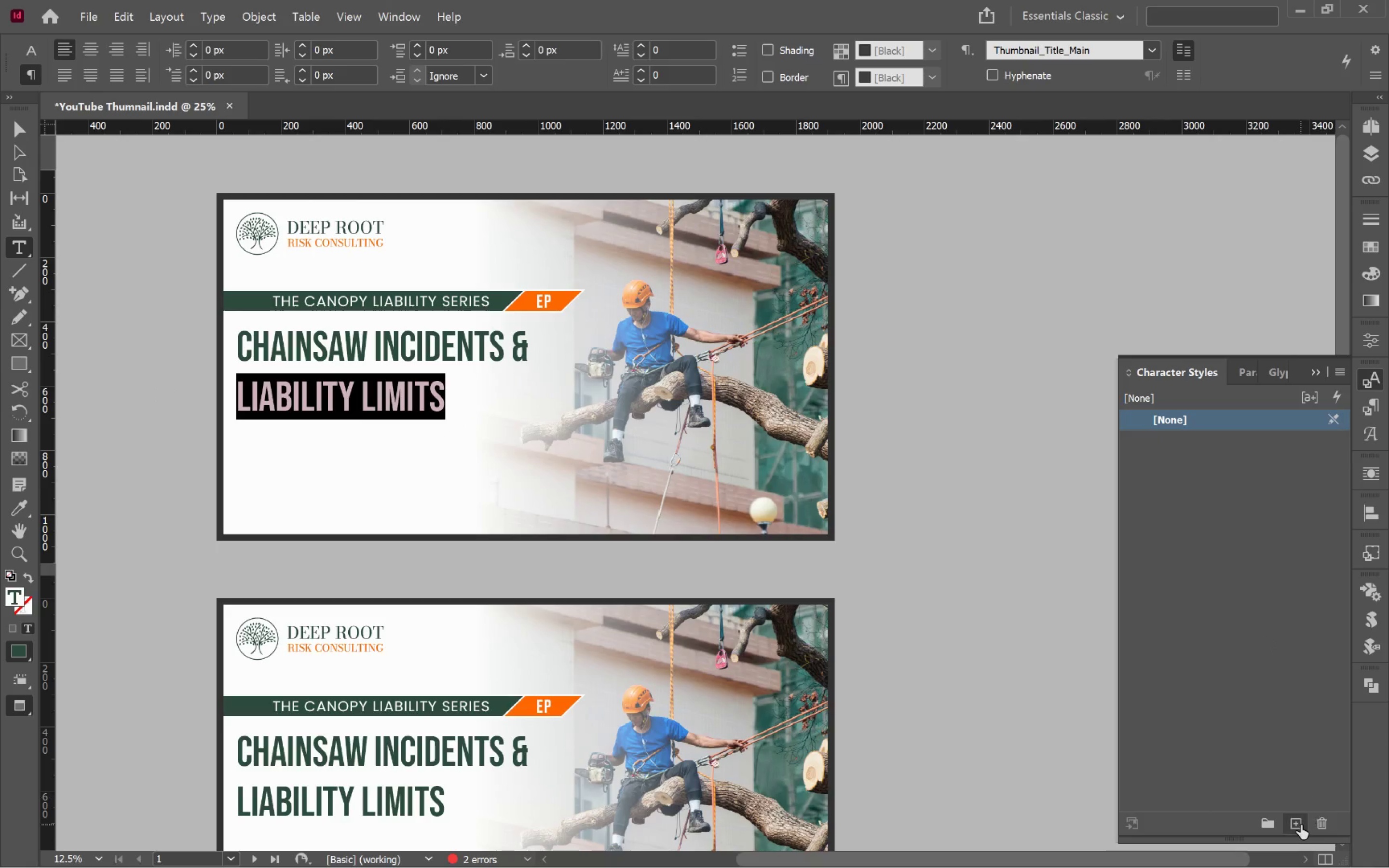 
left_click([1301, 823])
 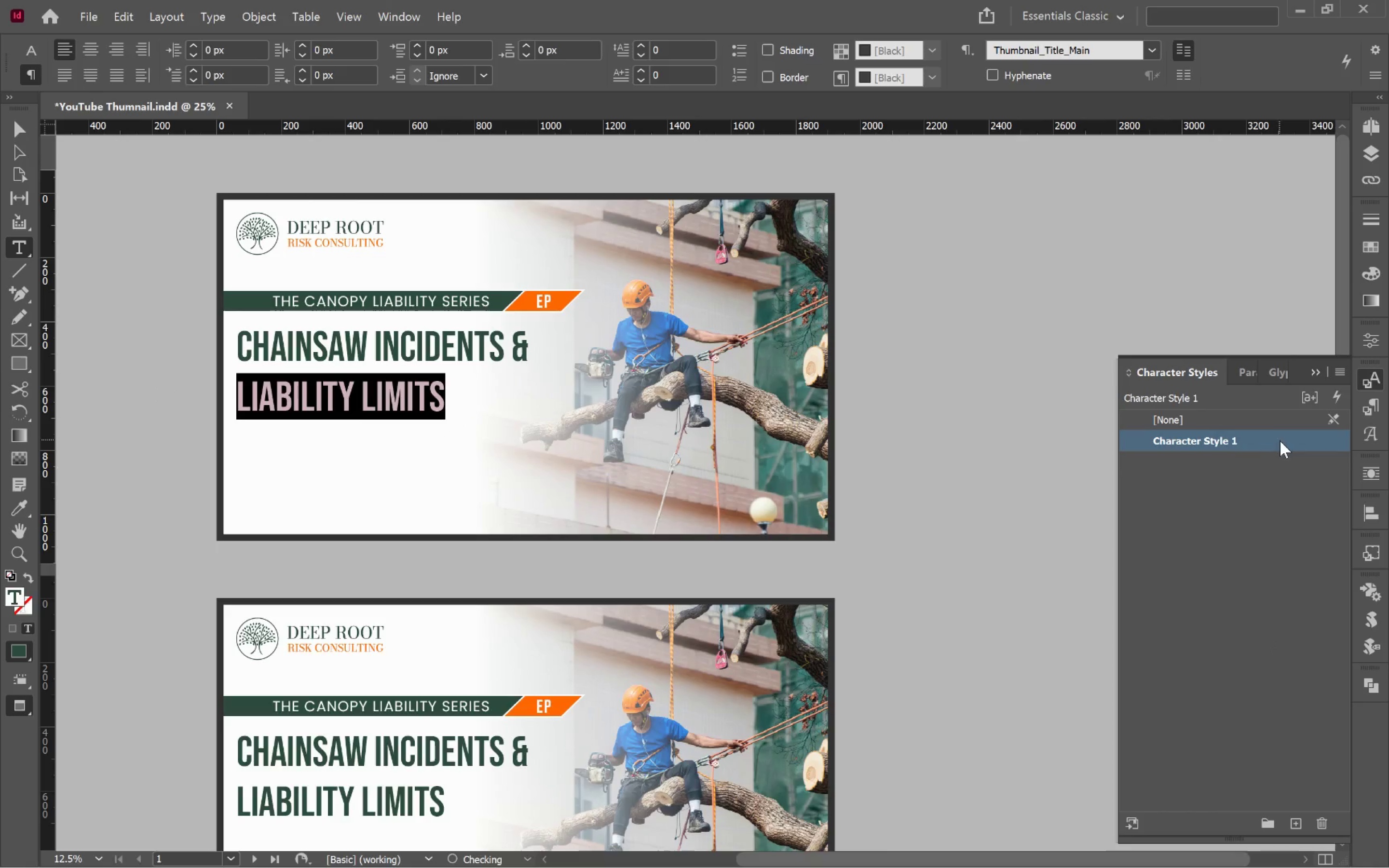 
double_click([1300, 442])
 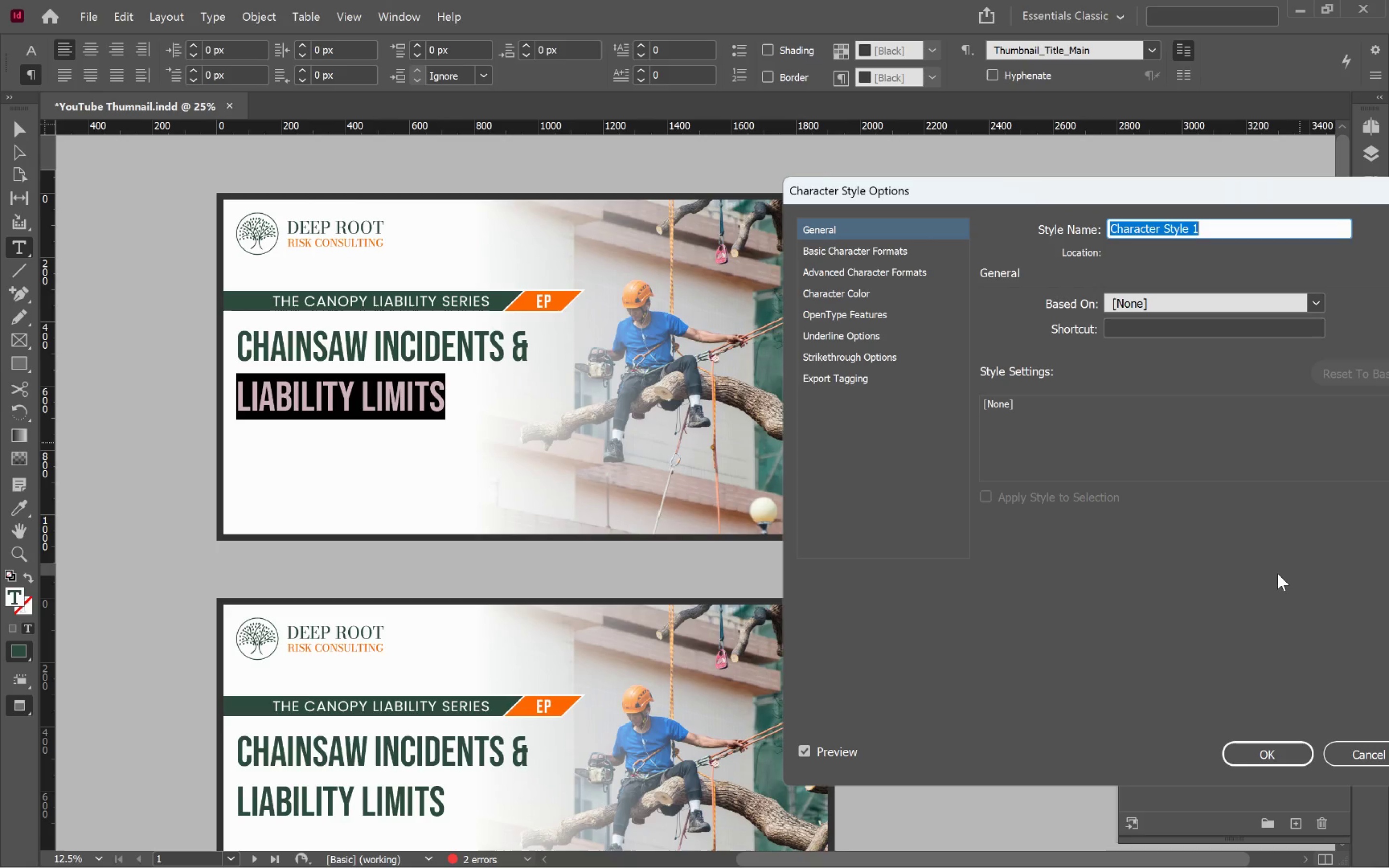 
type(Highlight Text)
 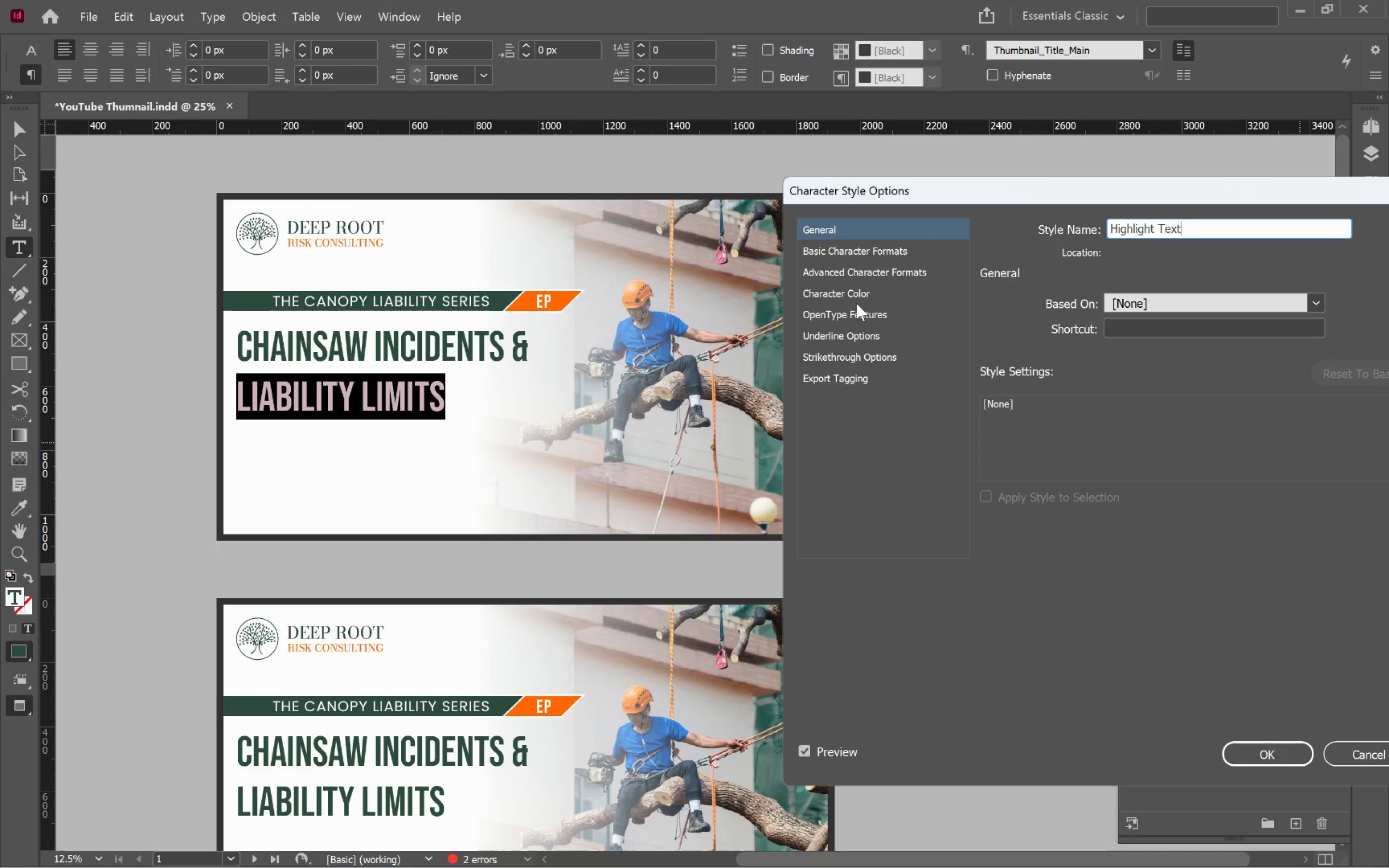 
left_click([839, 292])
 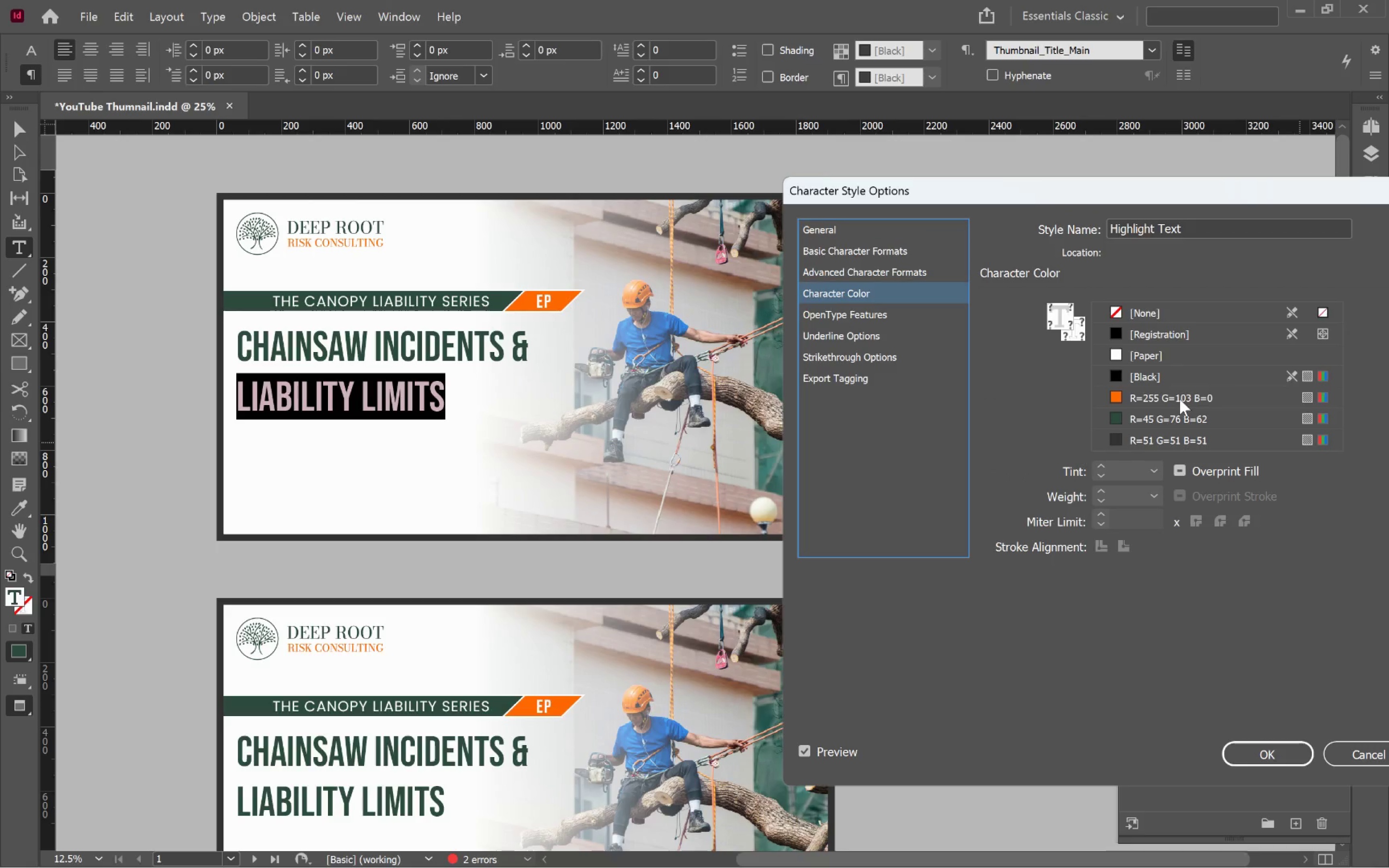 
left_click([1180, 399])
 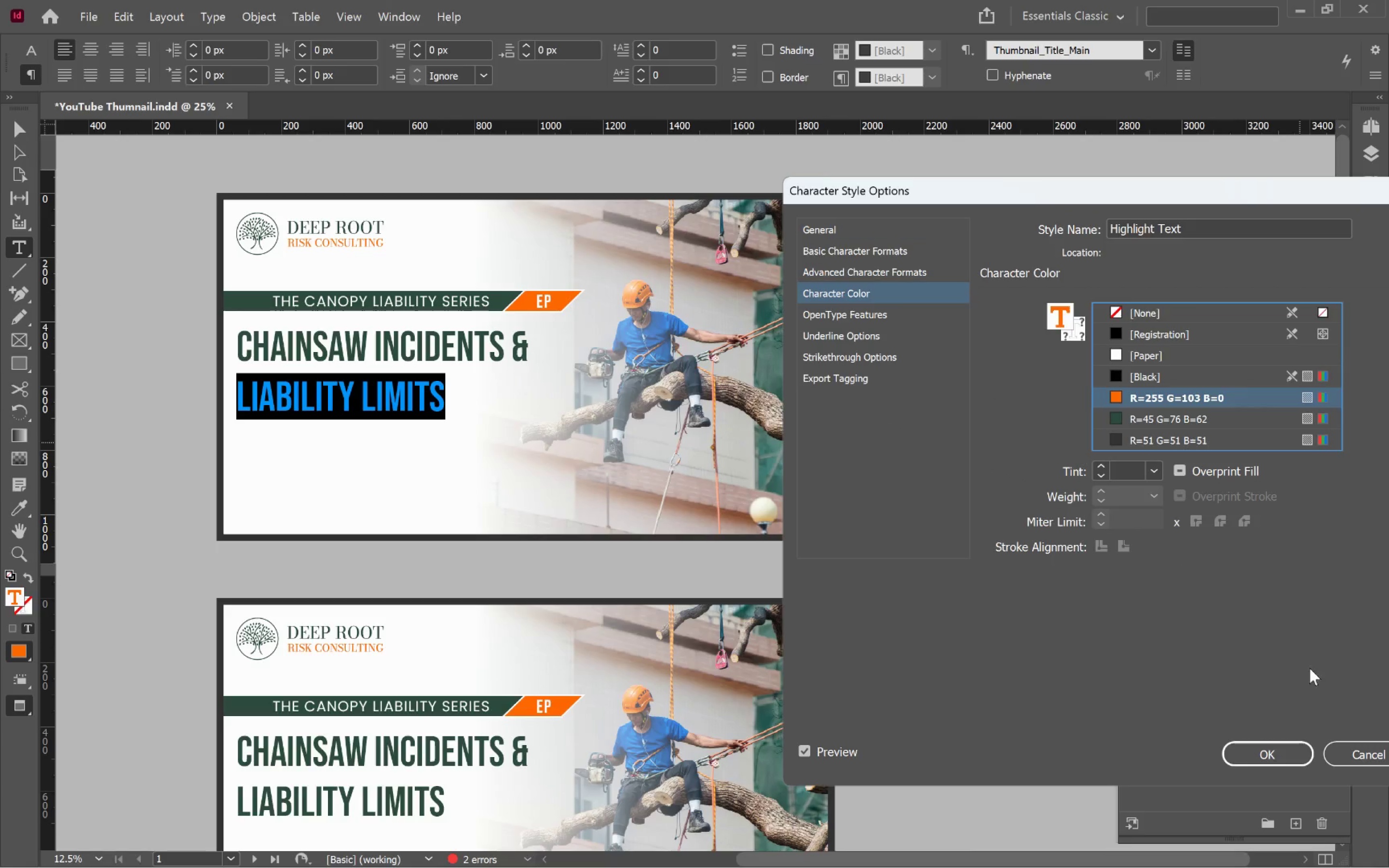 
left_click([1284, 753])
 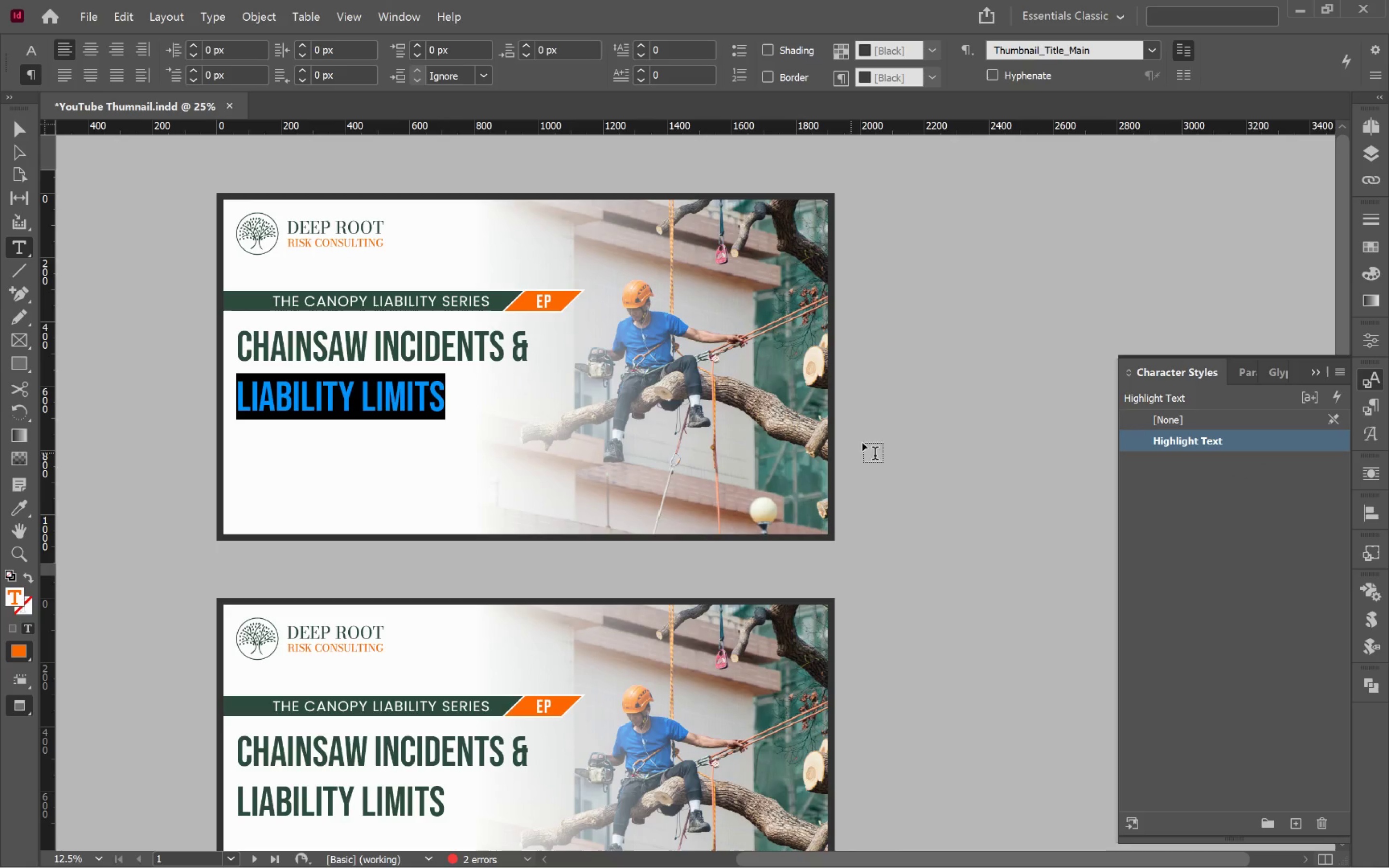 
hold_key(key=ControlLeft, duration=0.83)
left_click([909, 415])
 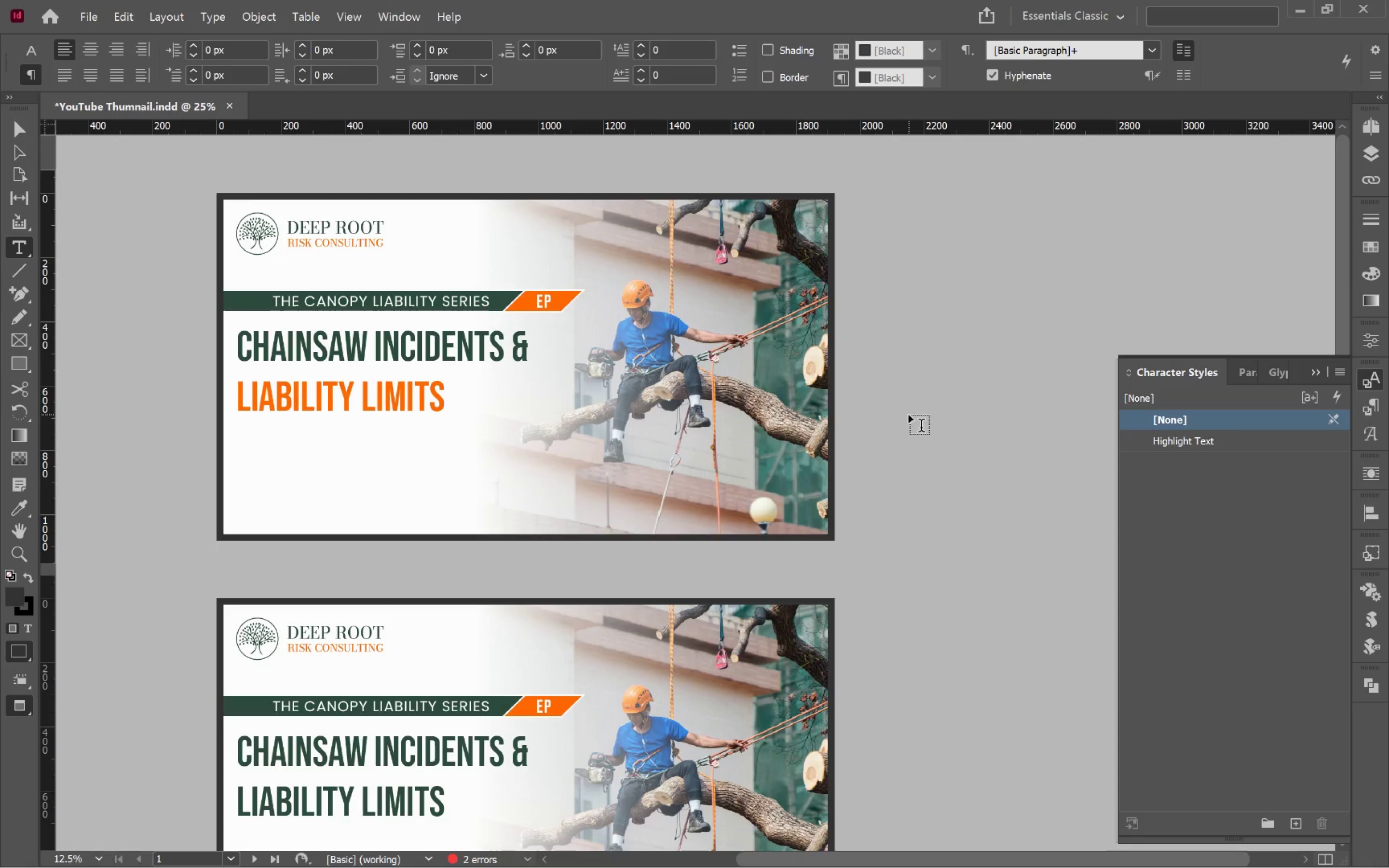 
key(V)
 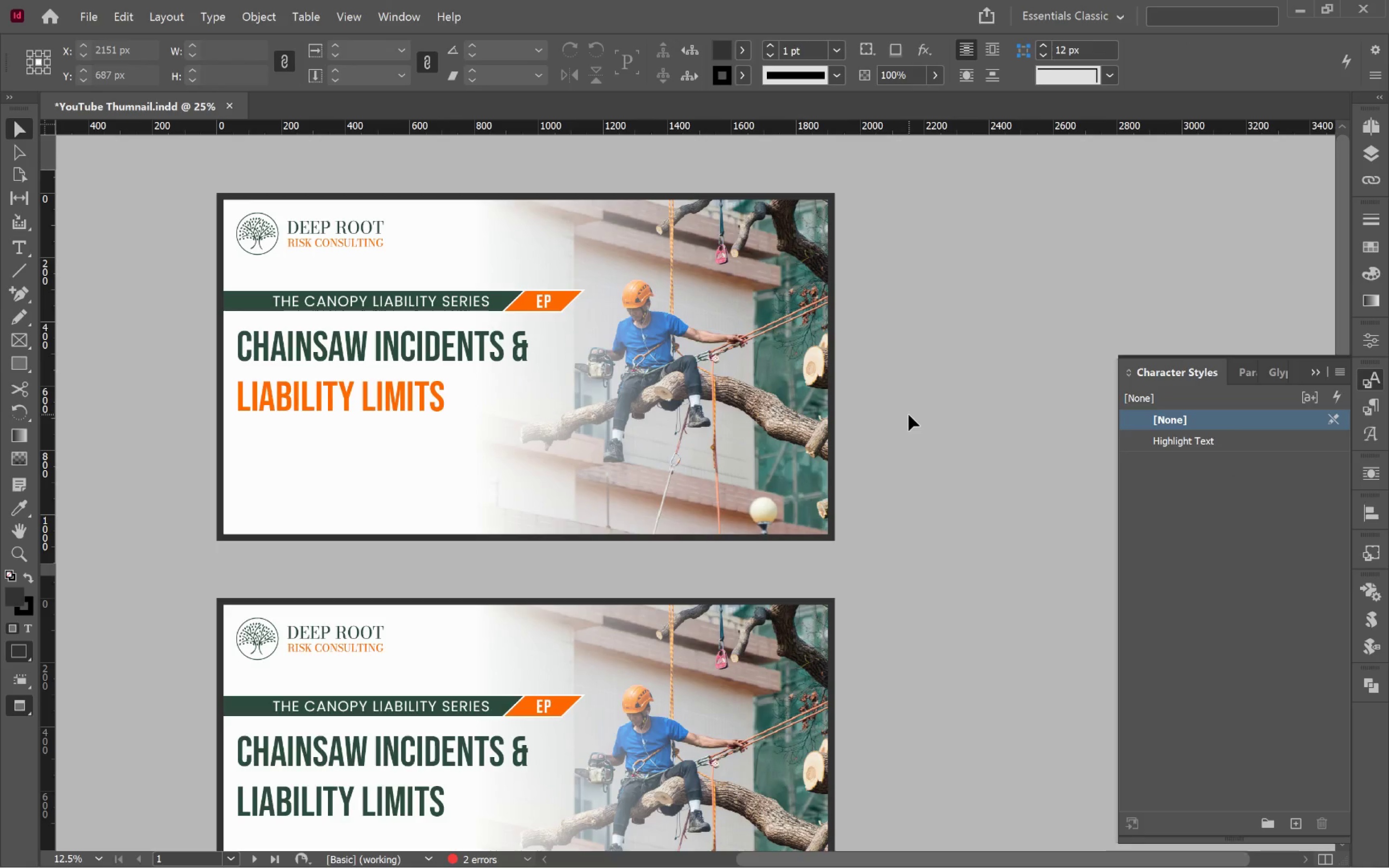 
left_click([909, 415])
 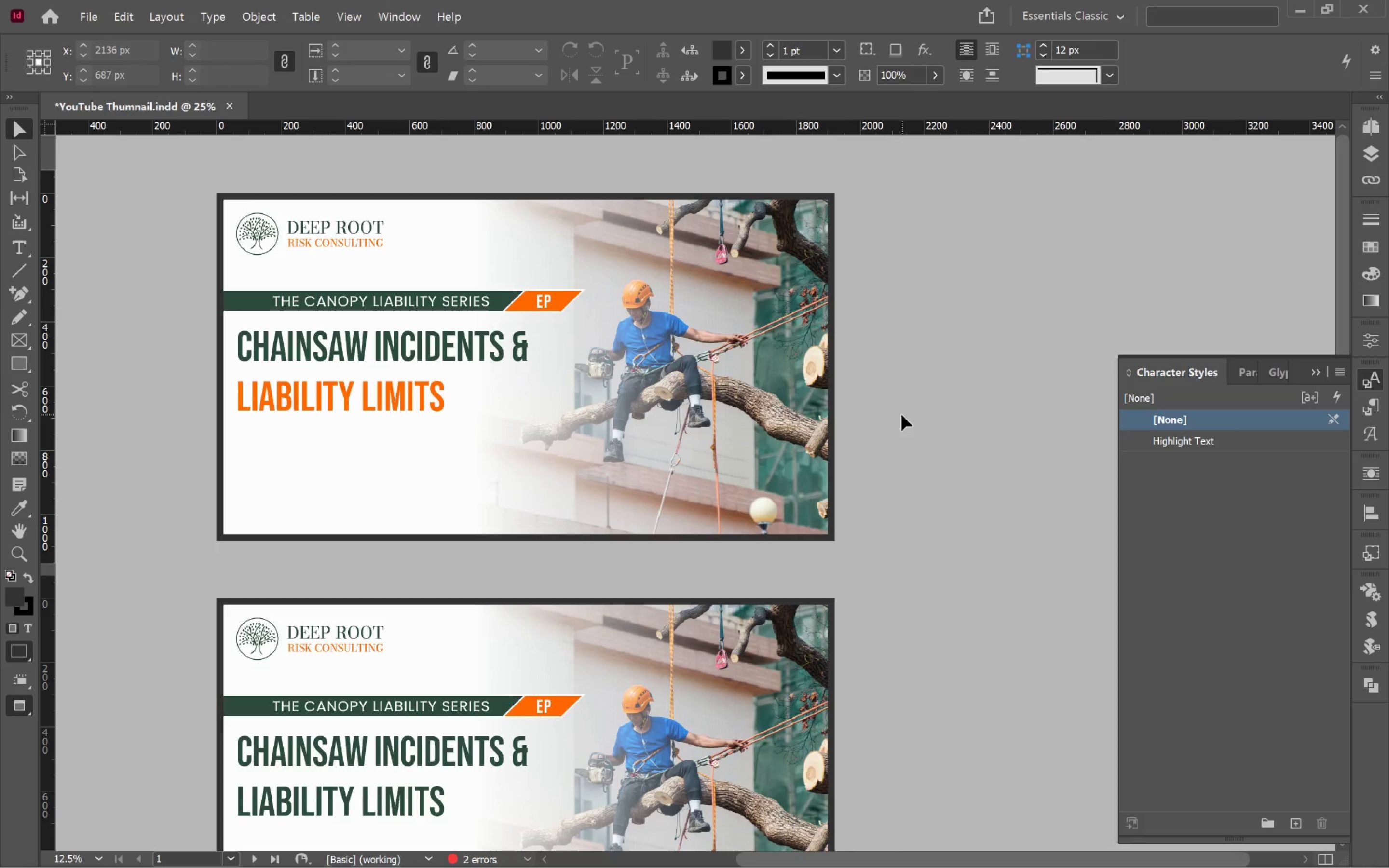 
type(www)
 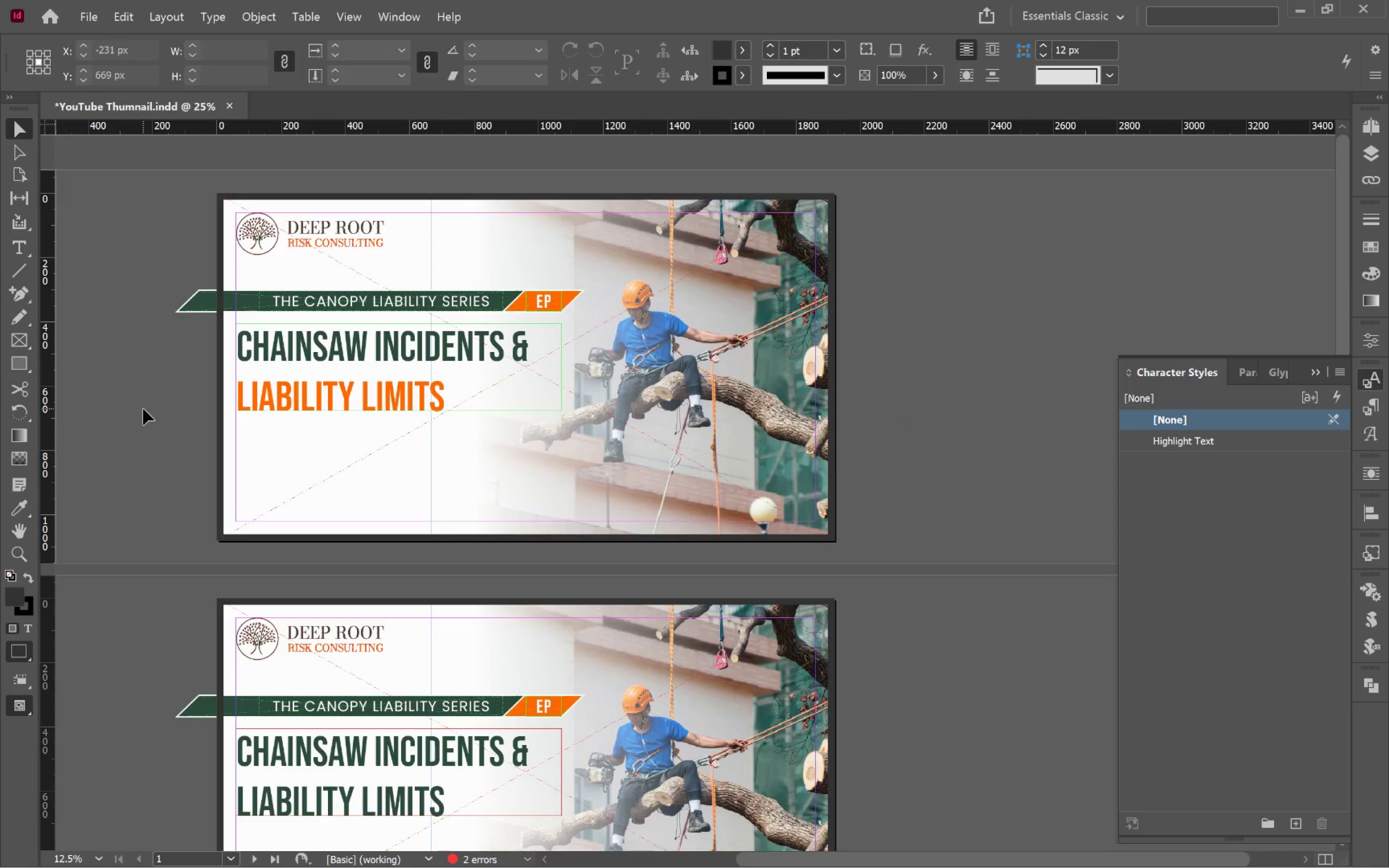 
key(W)
 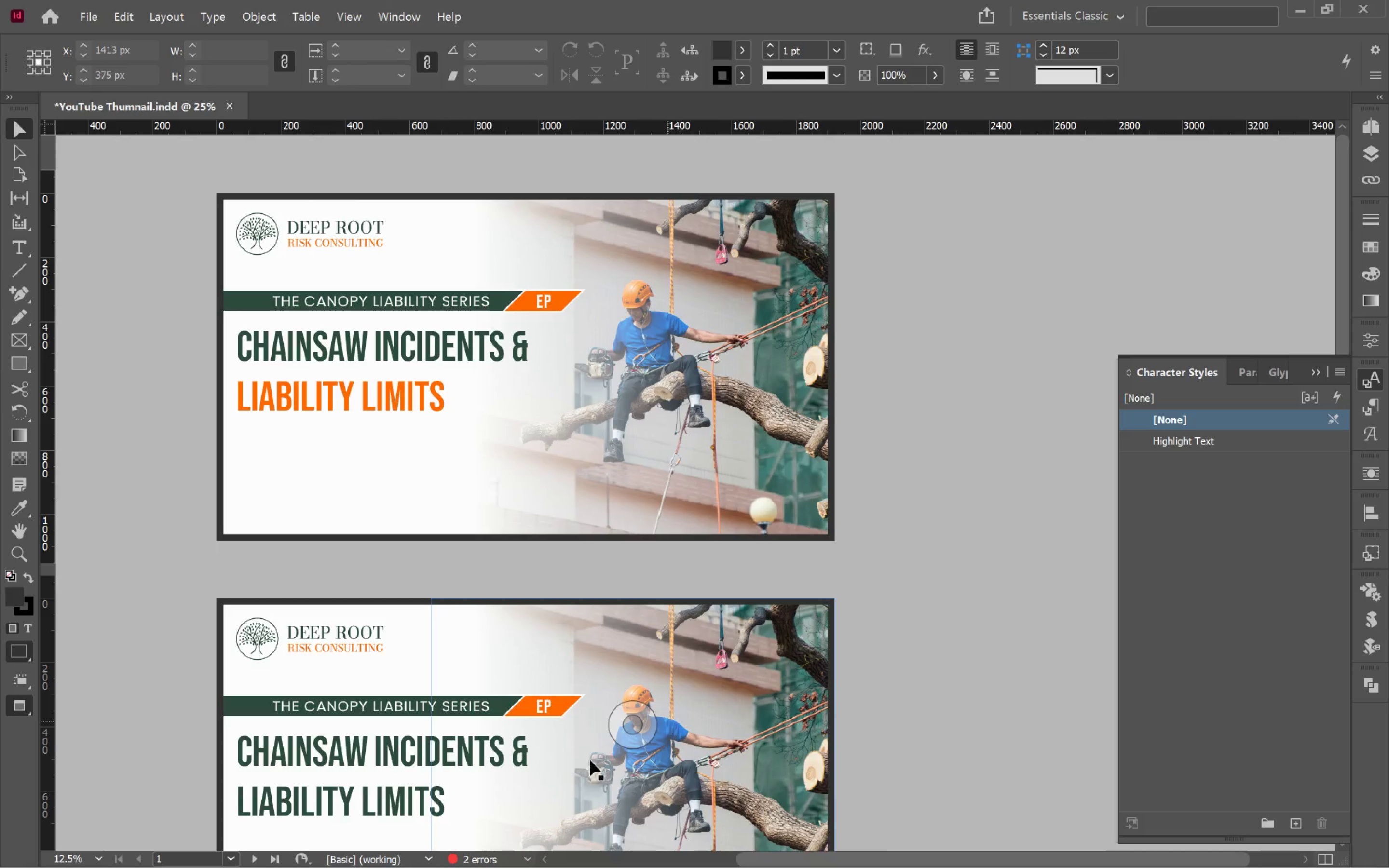 
wait(6.11)
 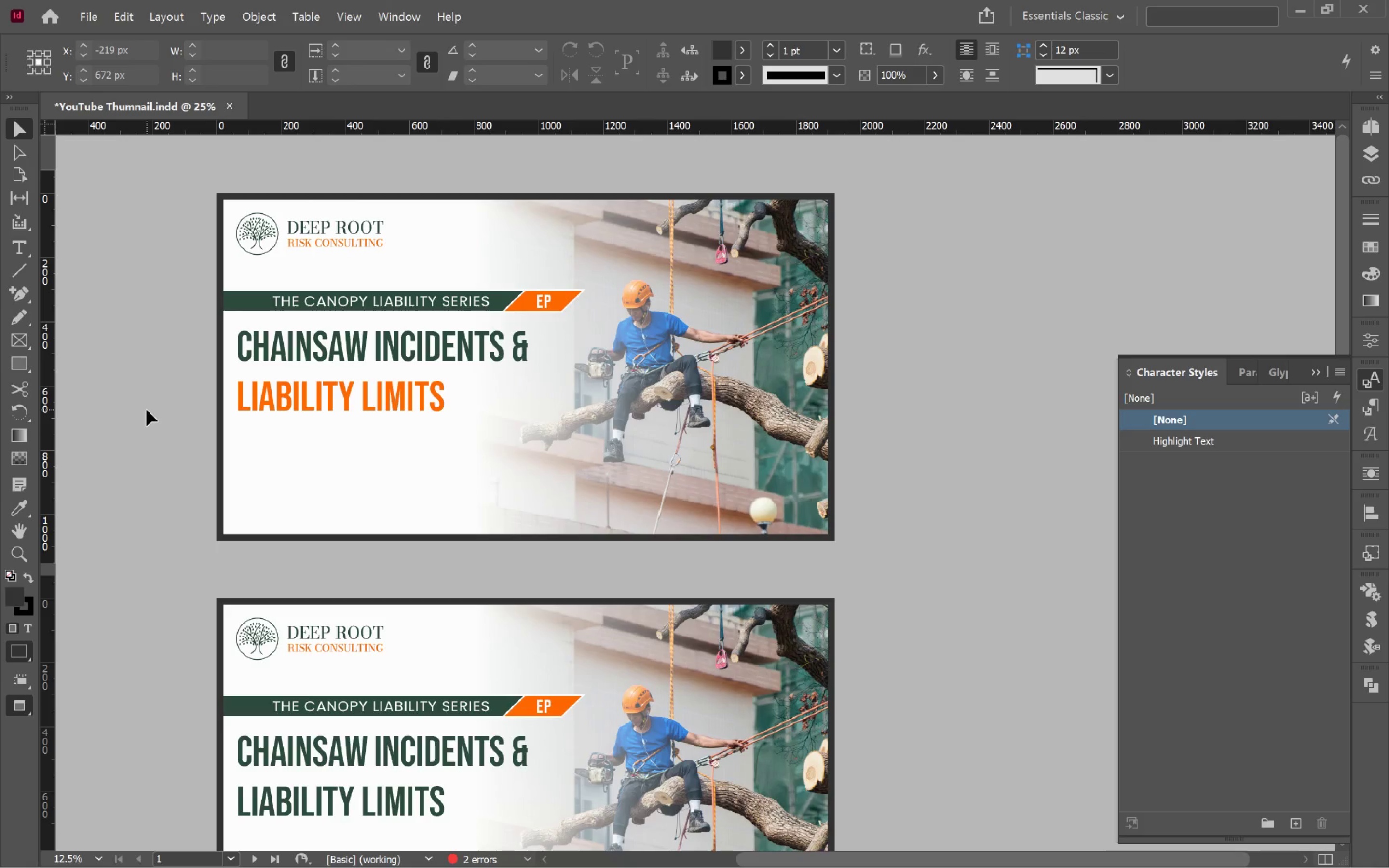 
double_click([467, 857])
 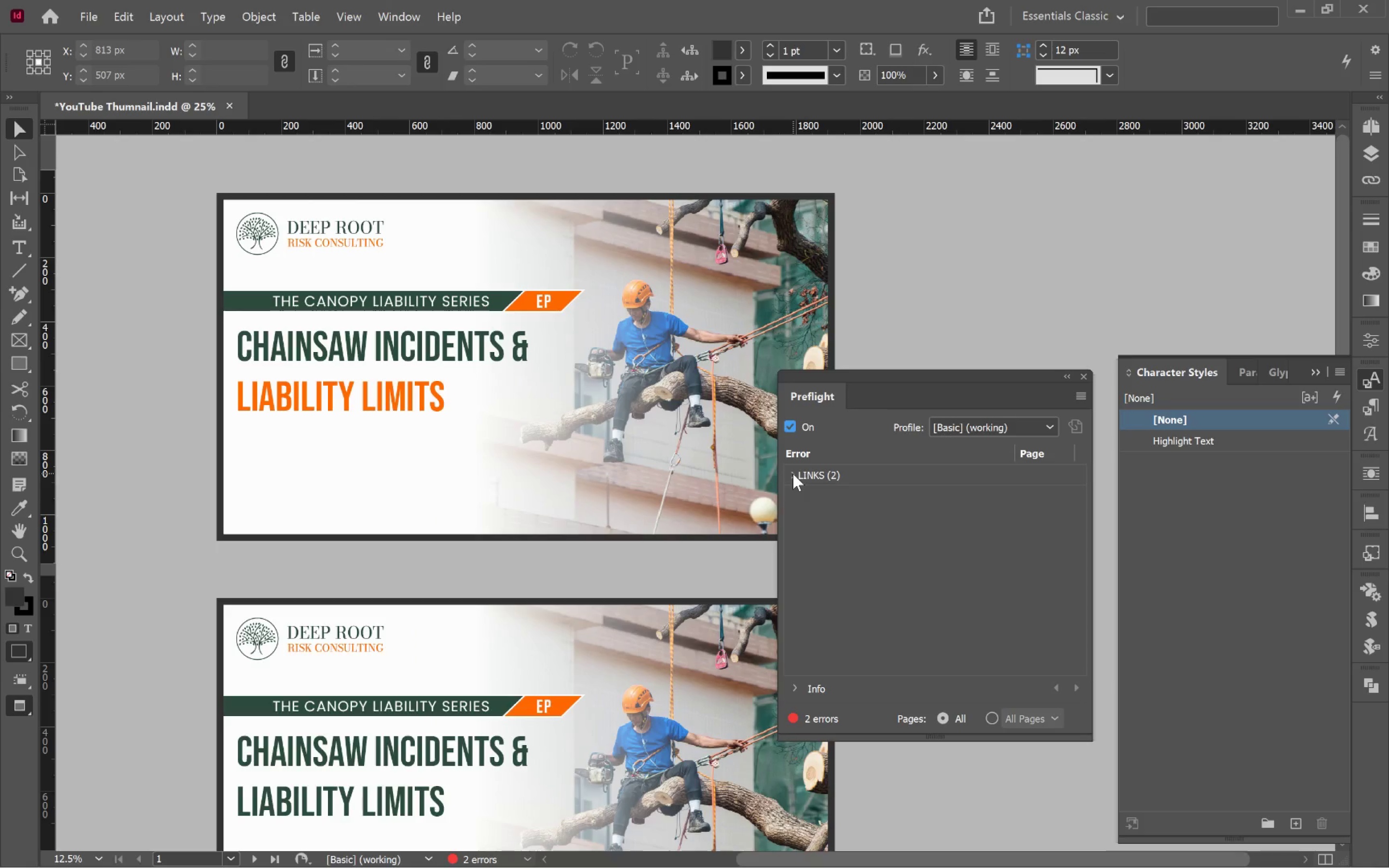 
left_click([793, 474])
 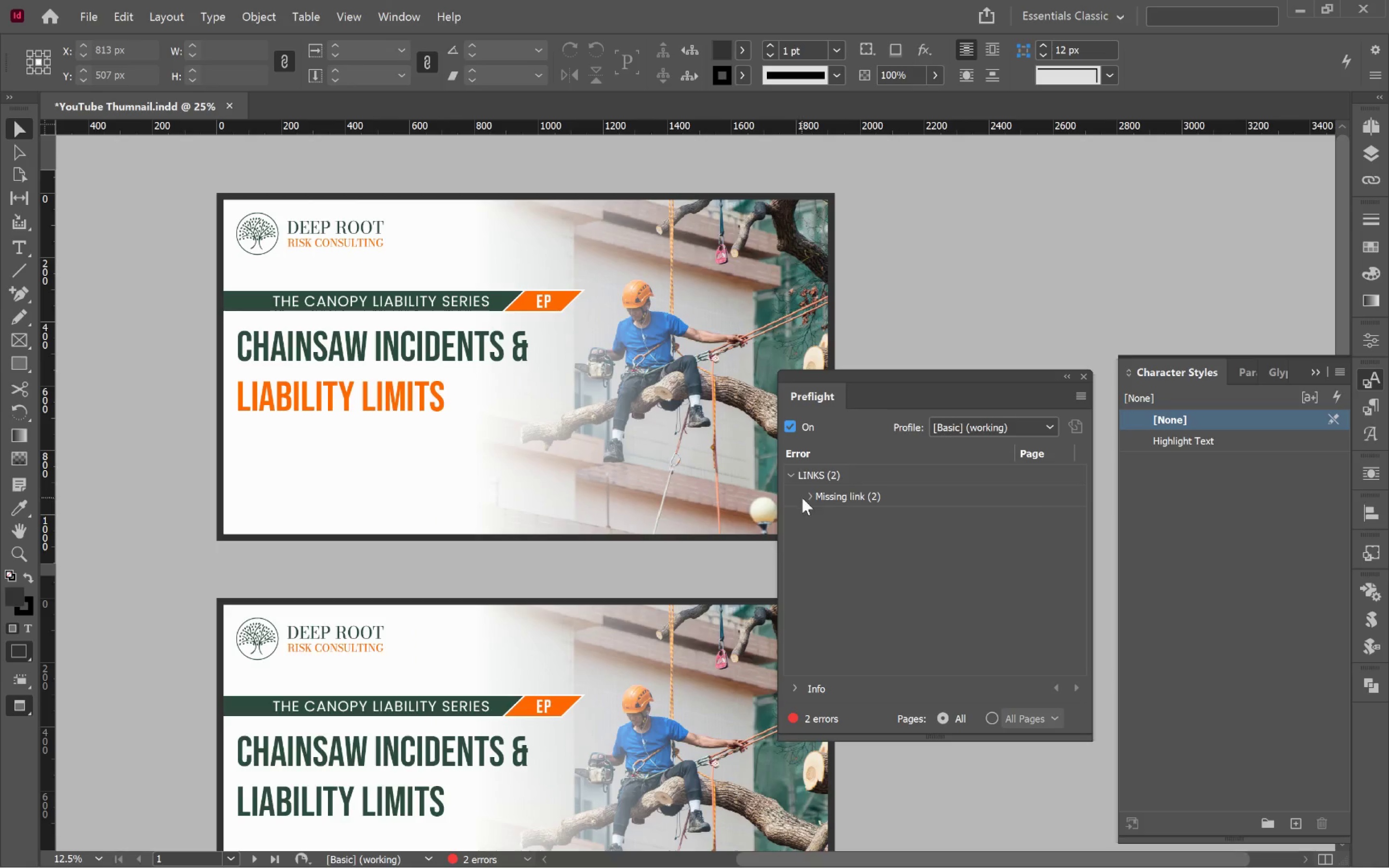 
left_click([808, 493])
 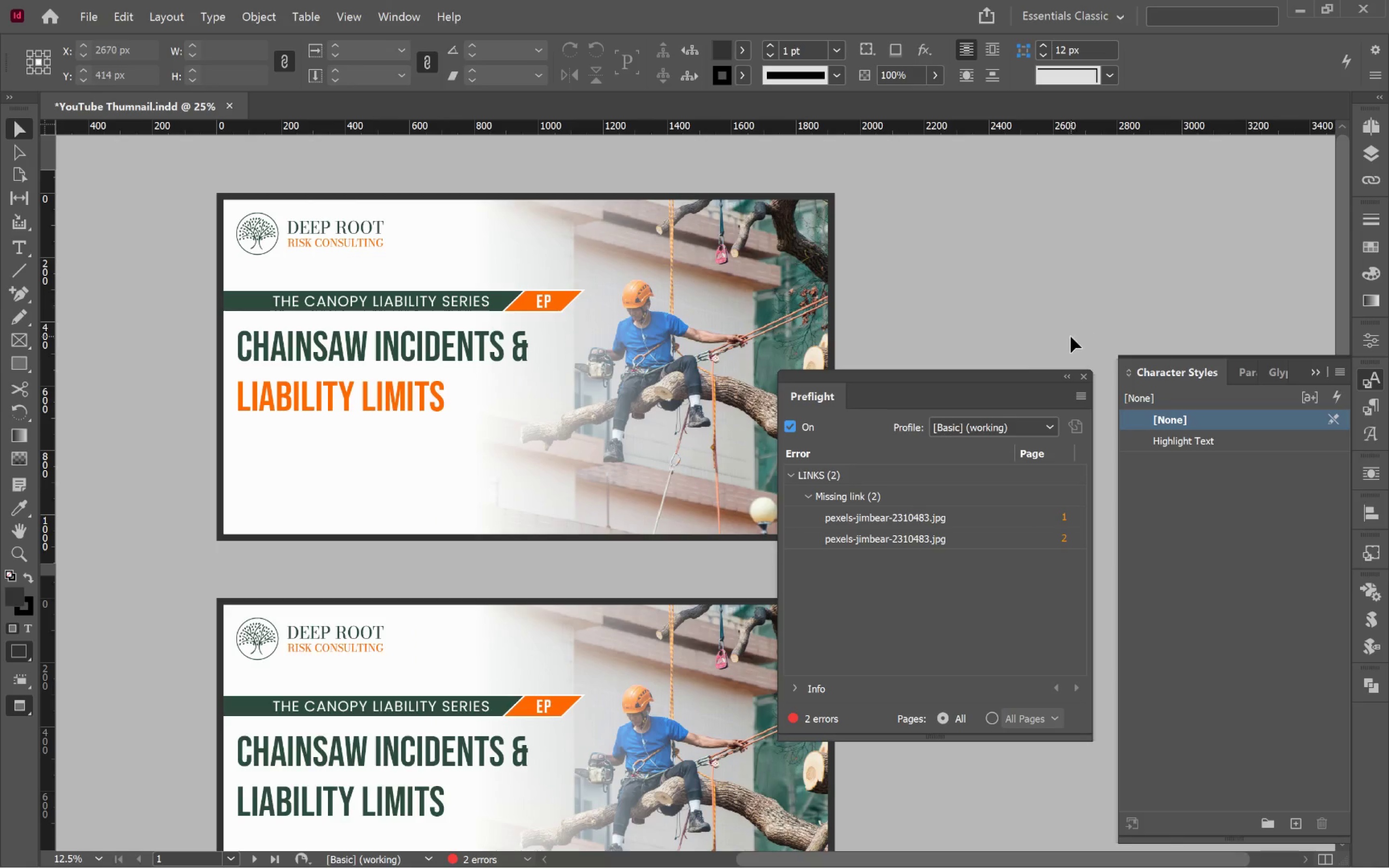 
left_click([1087, 378])
 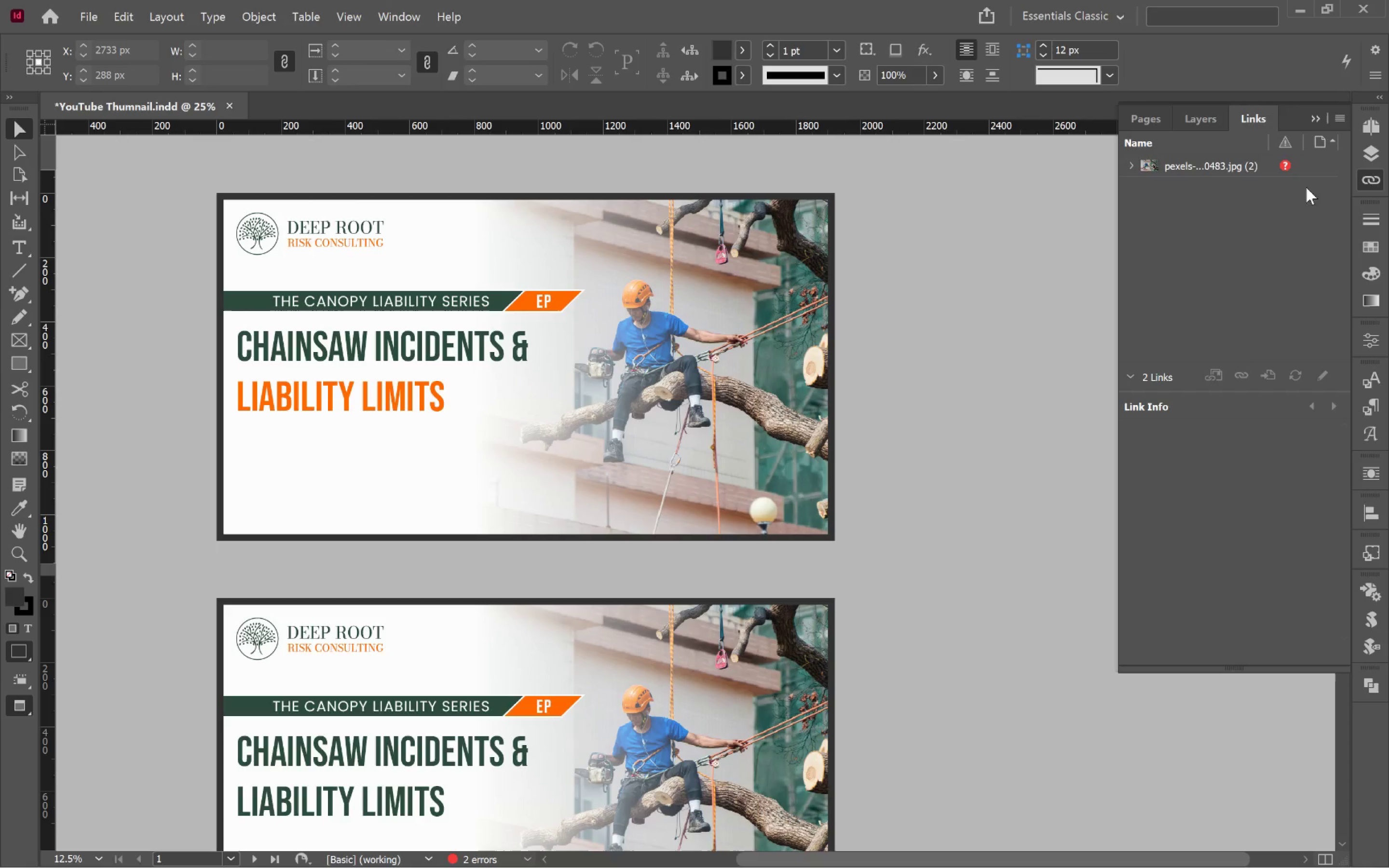 
left_click([1200, 168])
 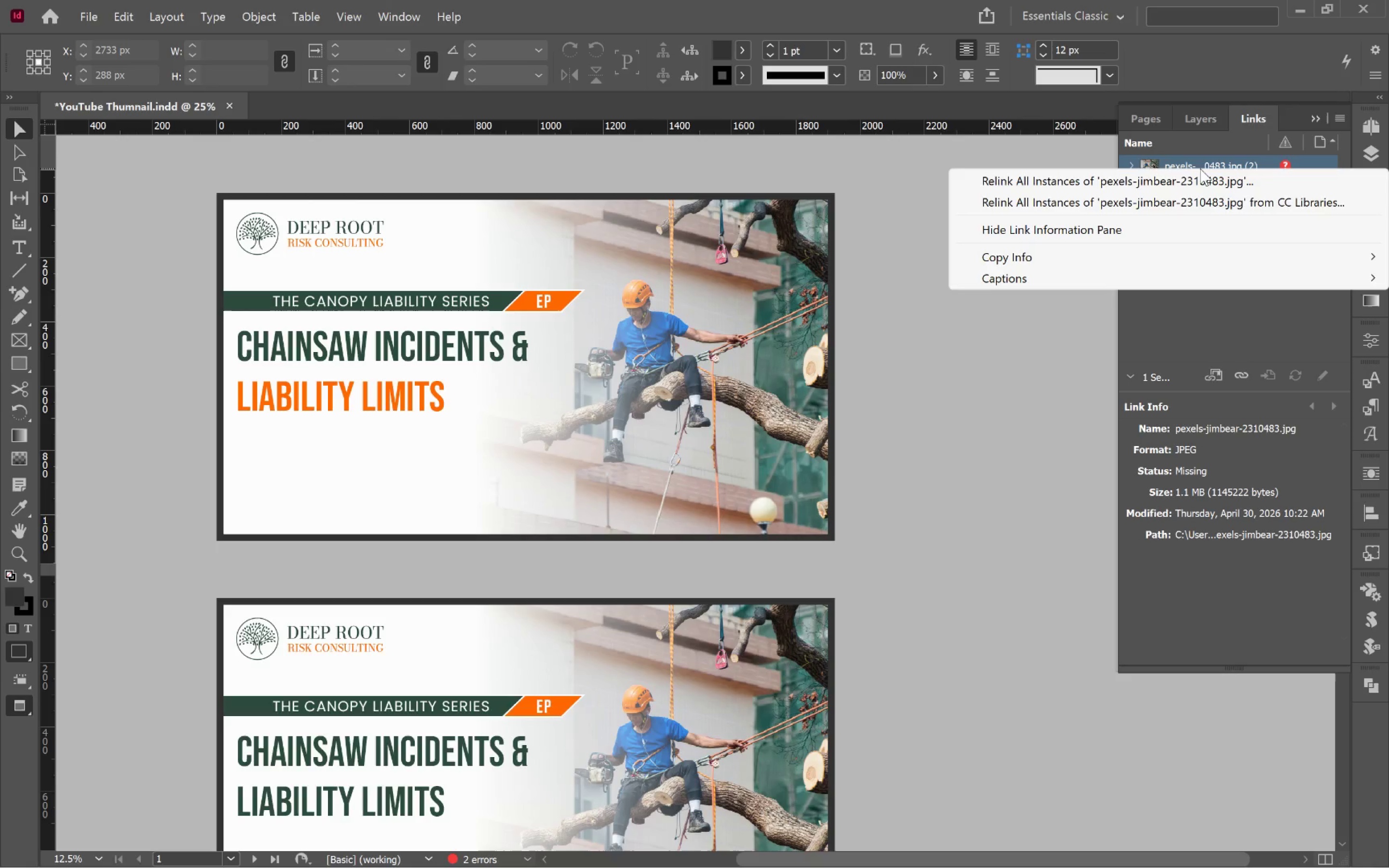 
right_click([1200, 168])
 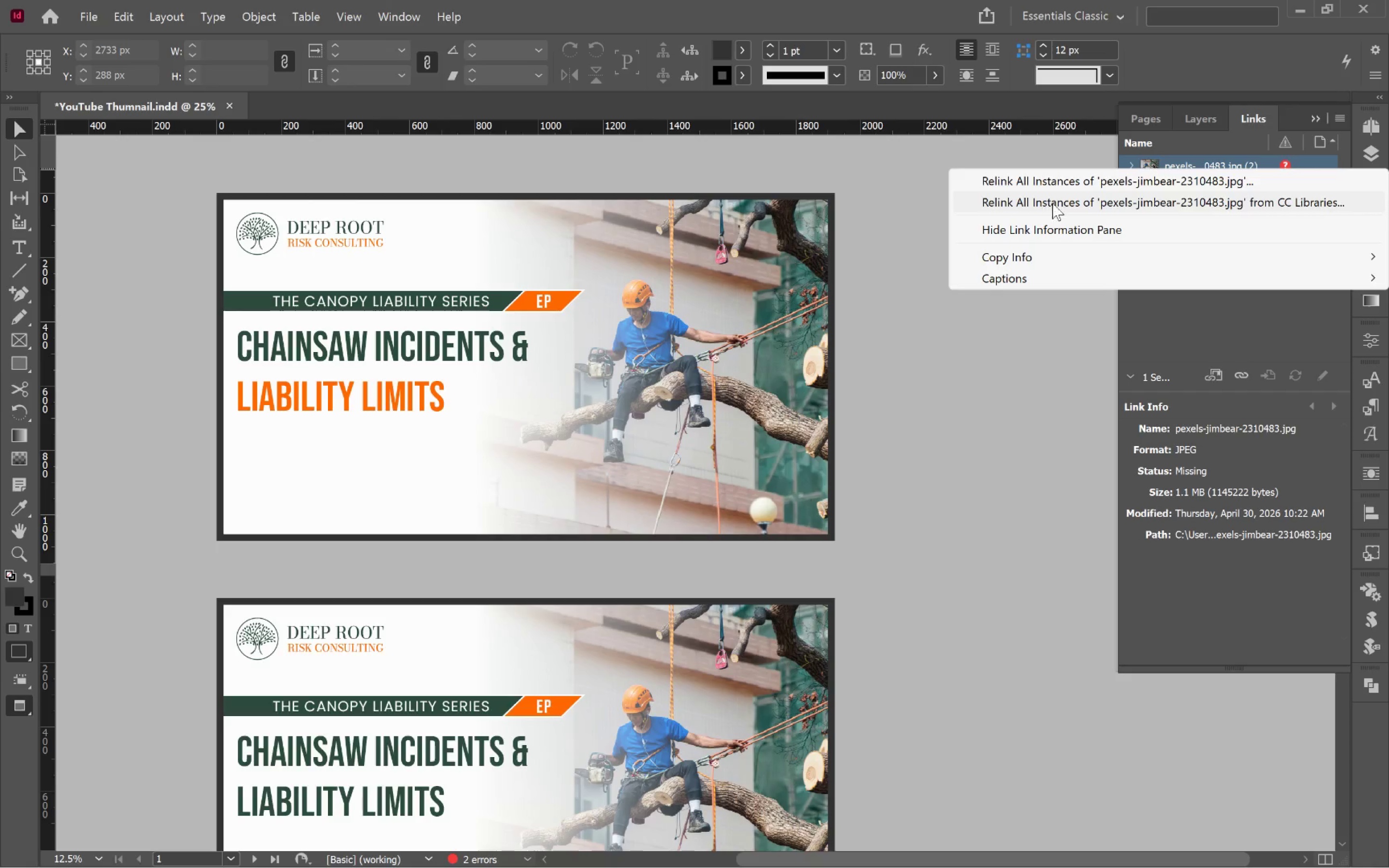 
left_click([1125, 178])
 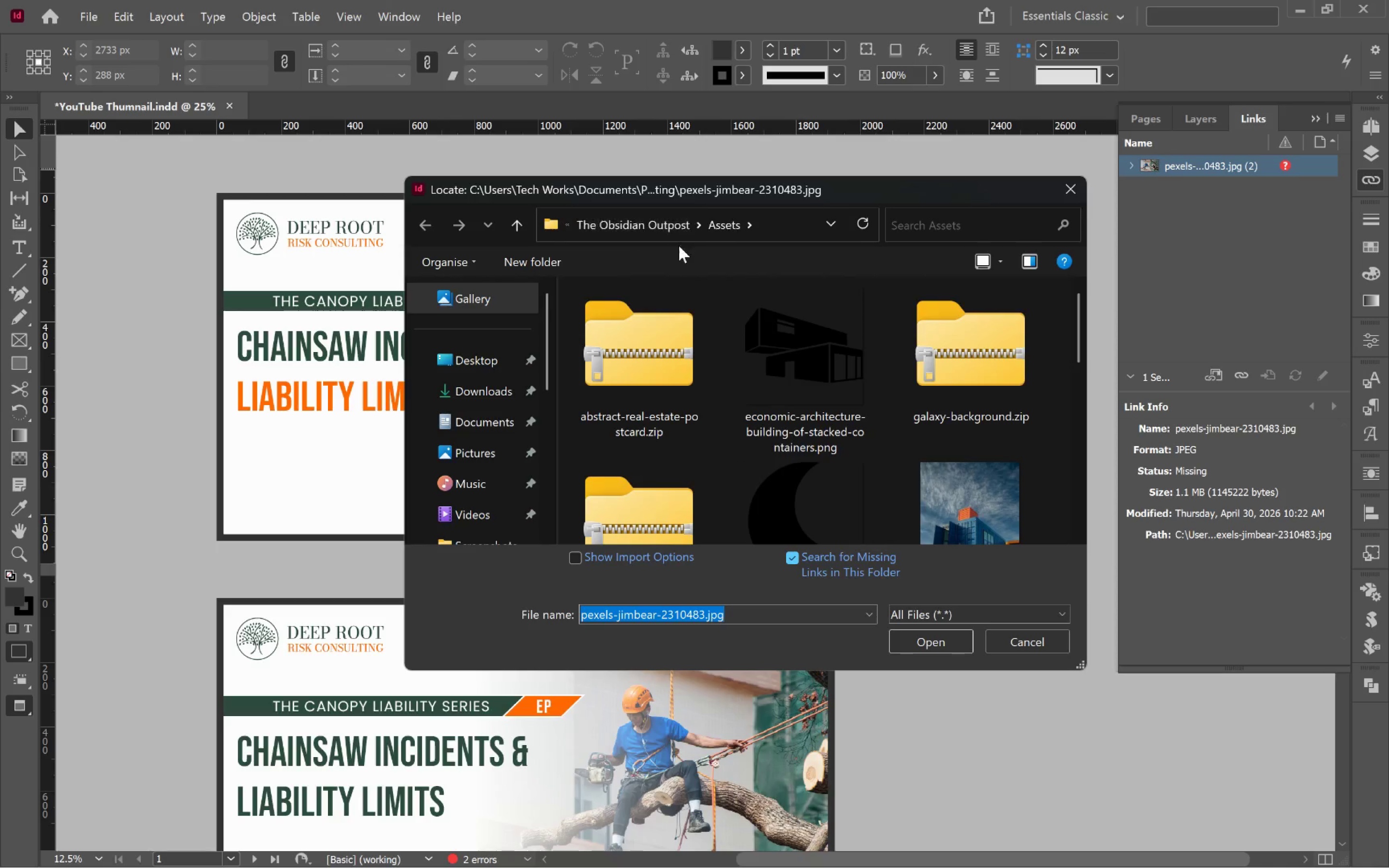 
left_click([617, 226])
 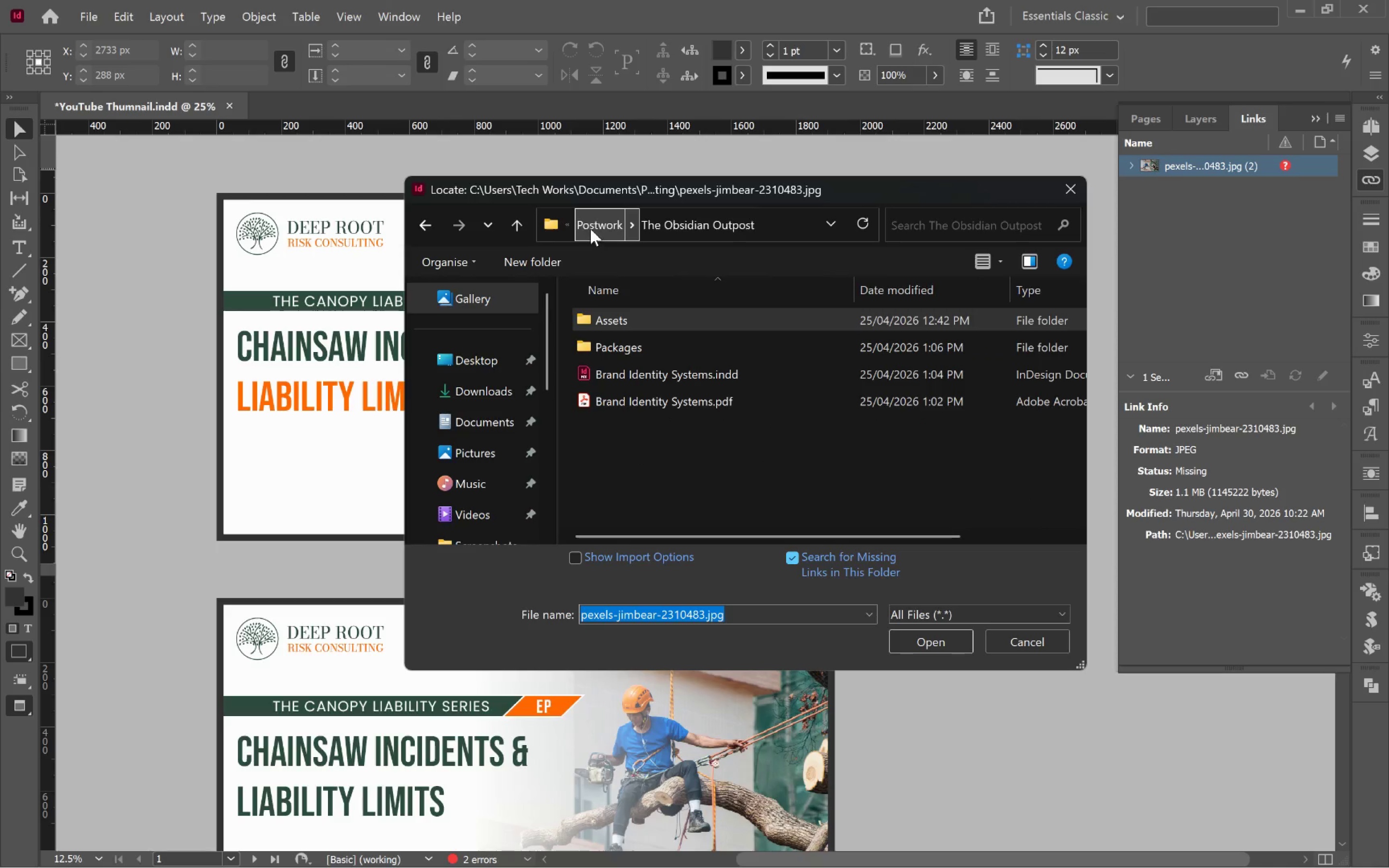 
left_click([595, 224])
 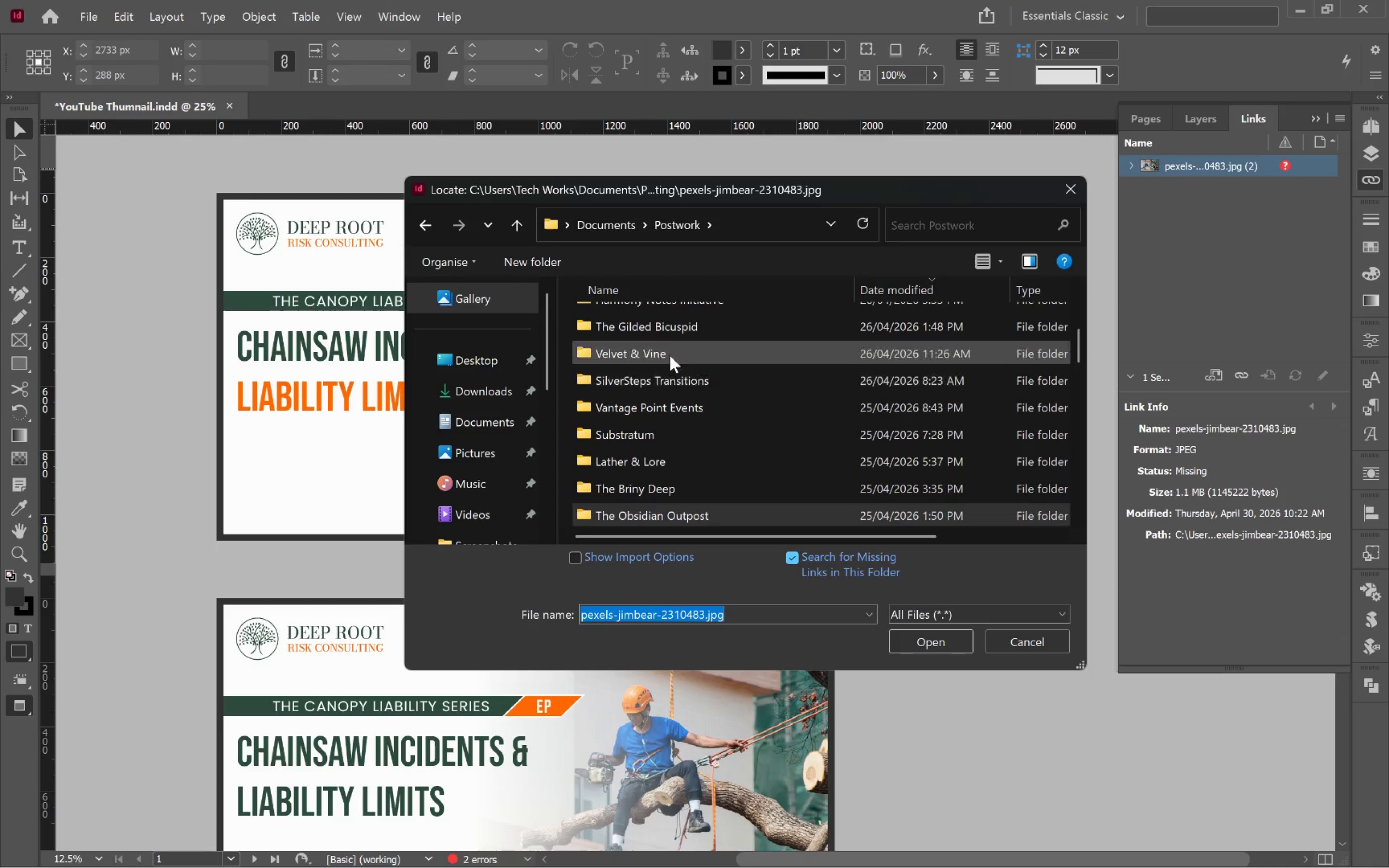 
scroll: coordinate [684, 399], scroll_direction: up, amount: 9.0
 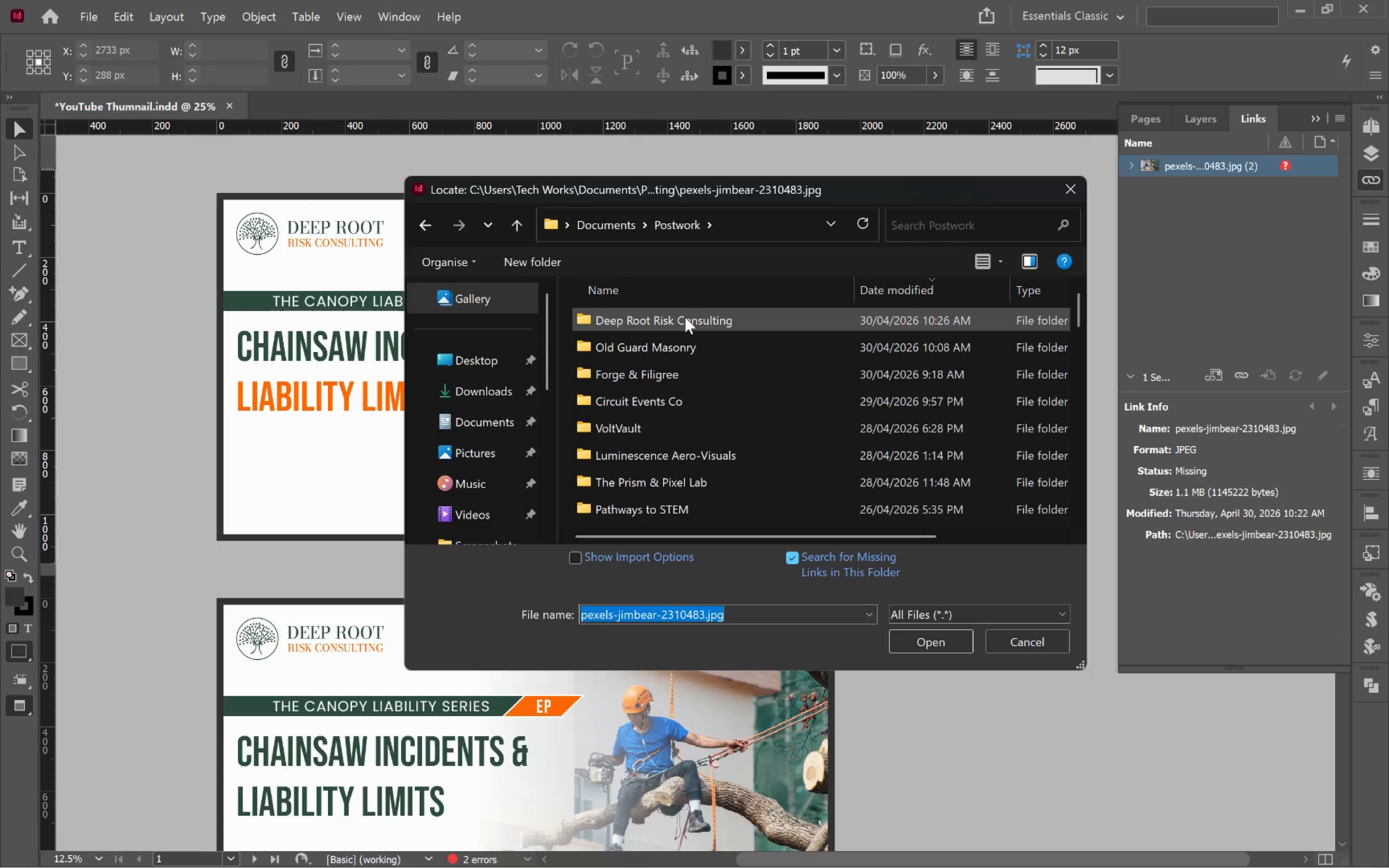 
double_click([642, 312])
 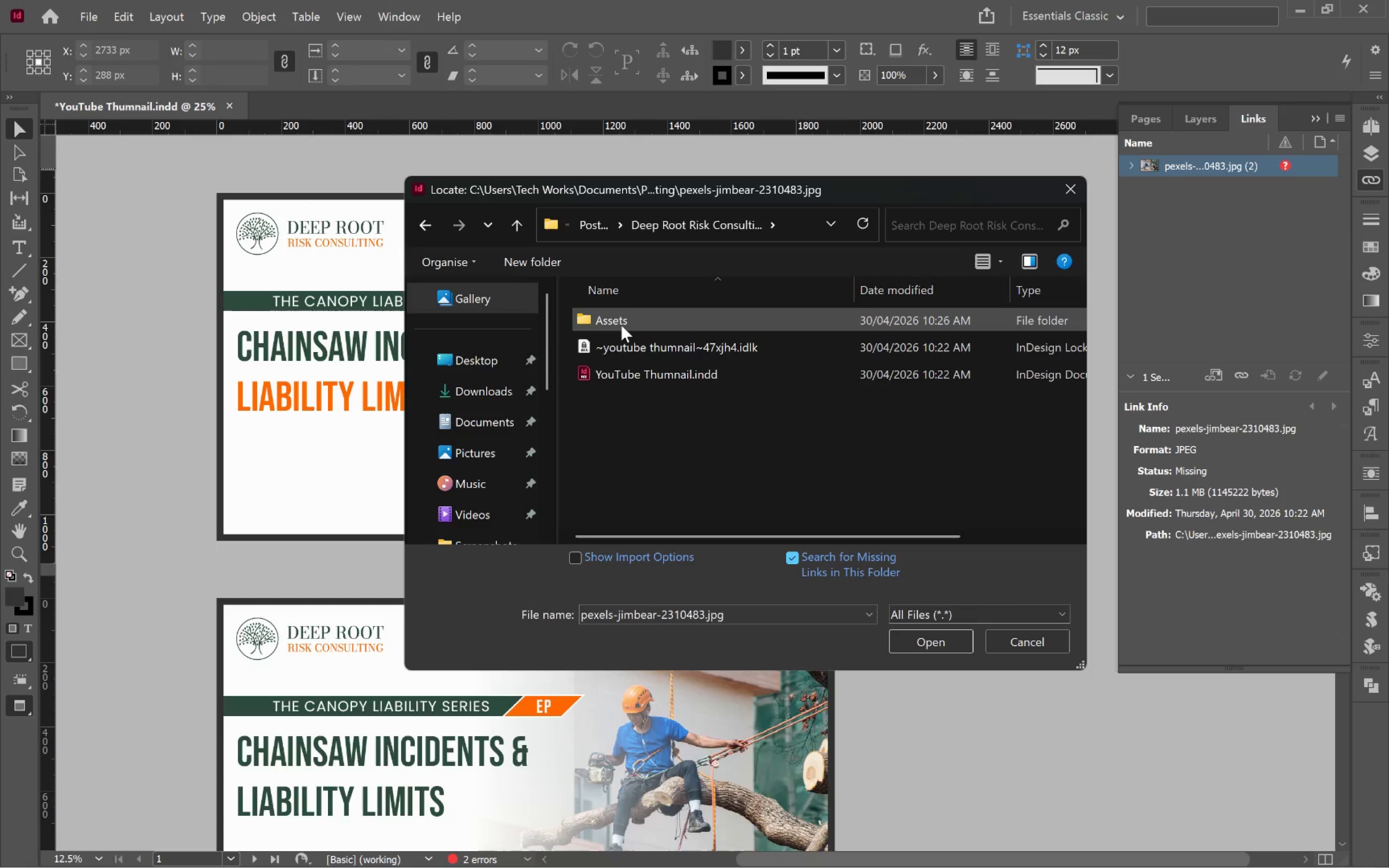 
double_click([620, 322])
 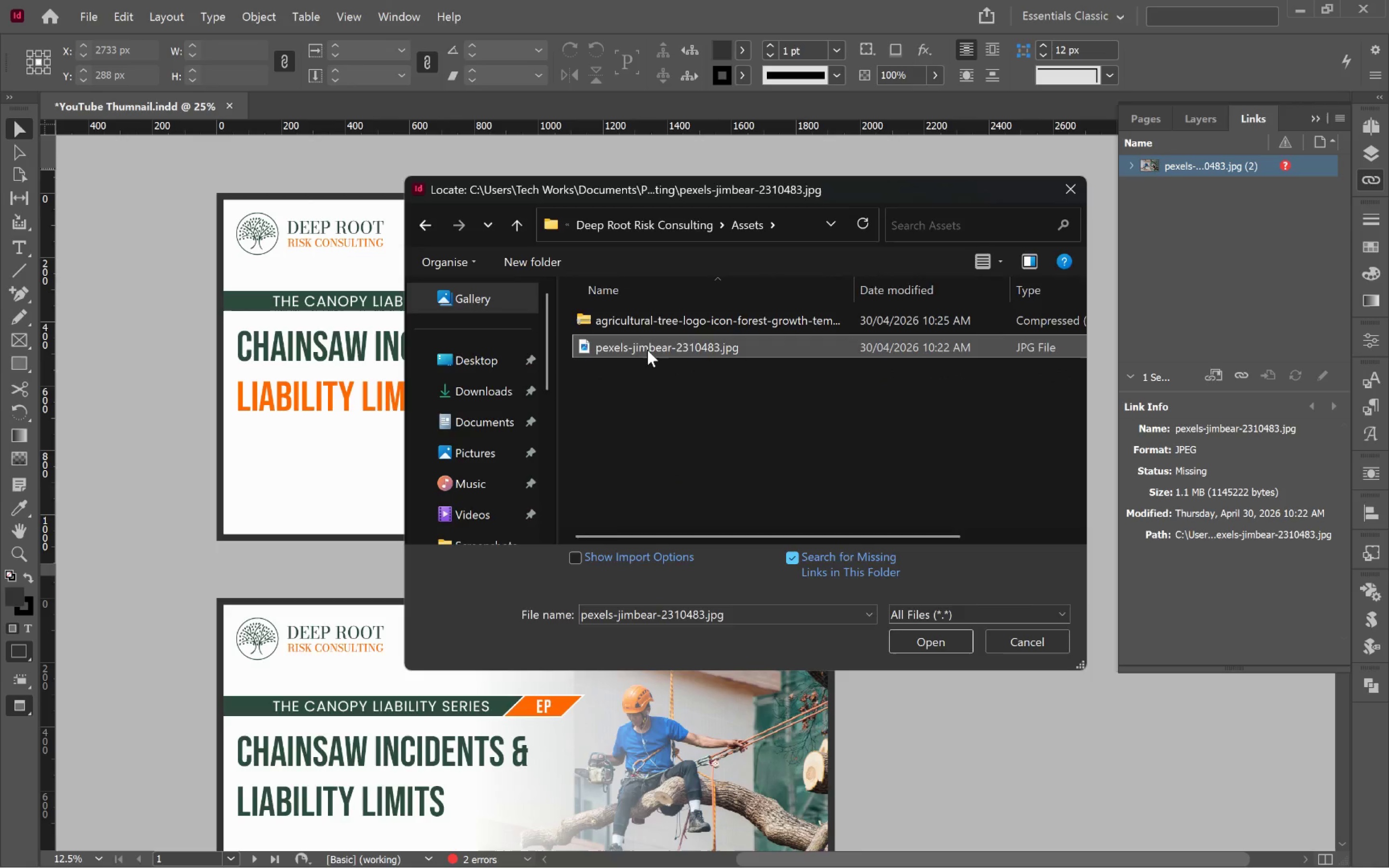 
double_click([647, 350])
 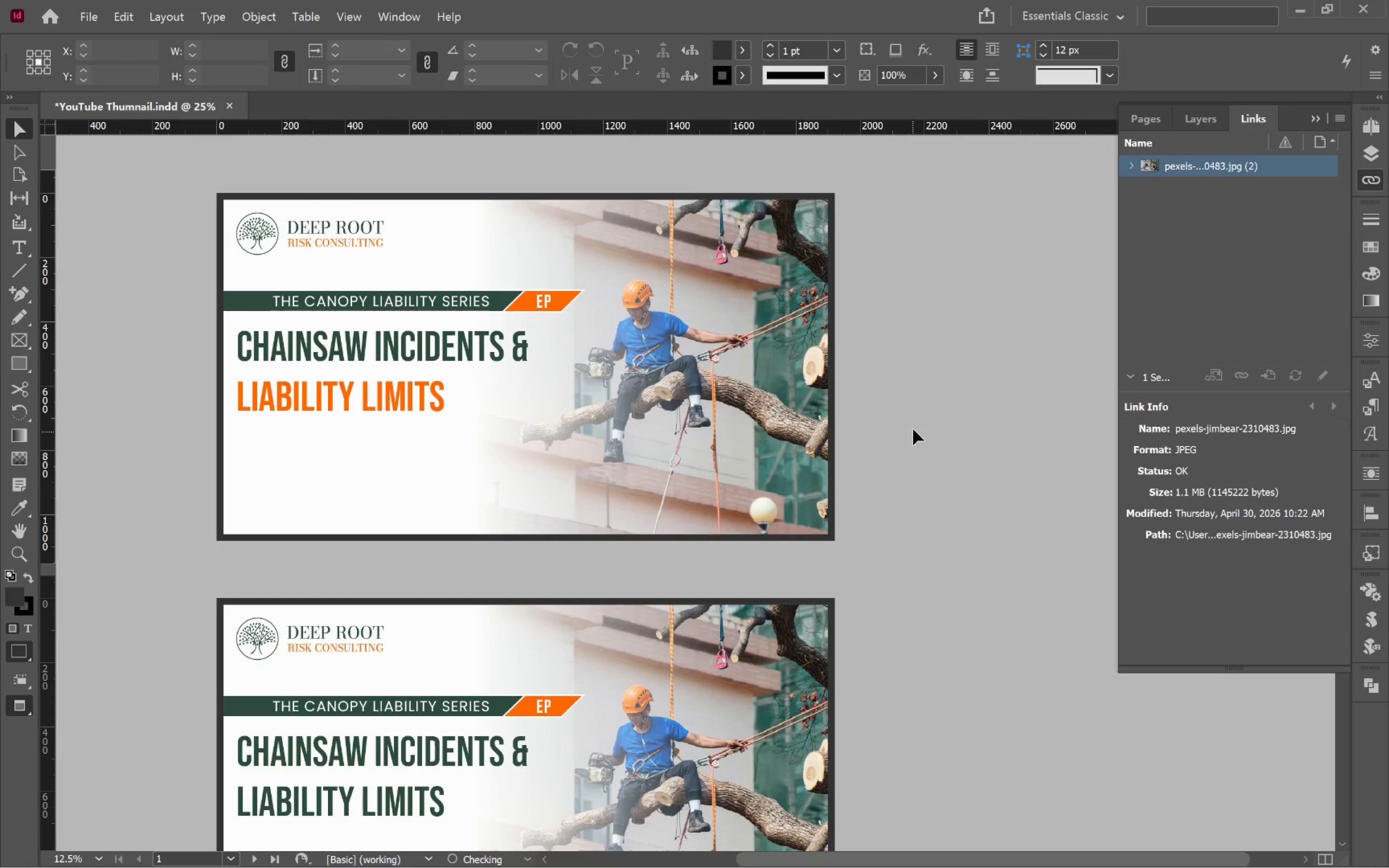 
hold_key(key=AltLeft, duration=0.56)
scroll: coordinate [908, 417], scroll_direction: down, amount: 1.0
 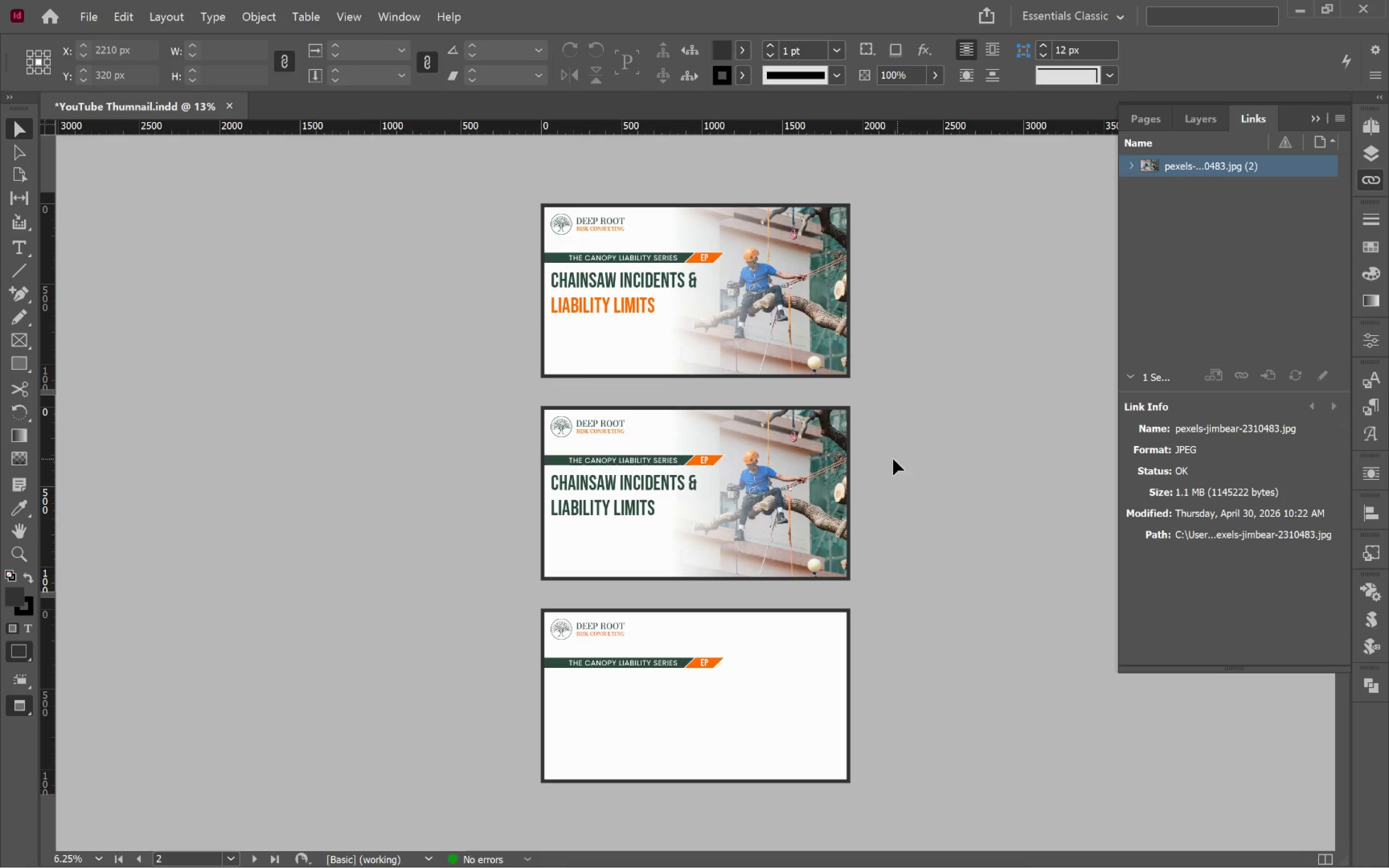 
double_click([831, 474])
 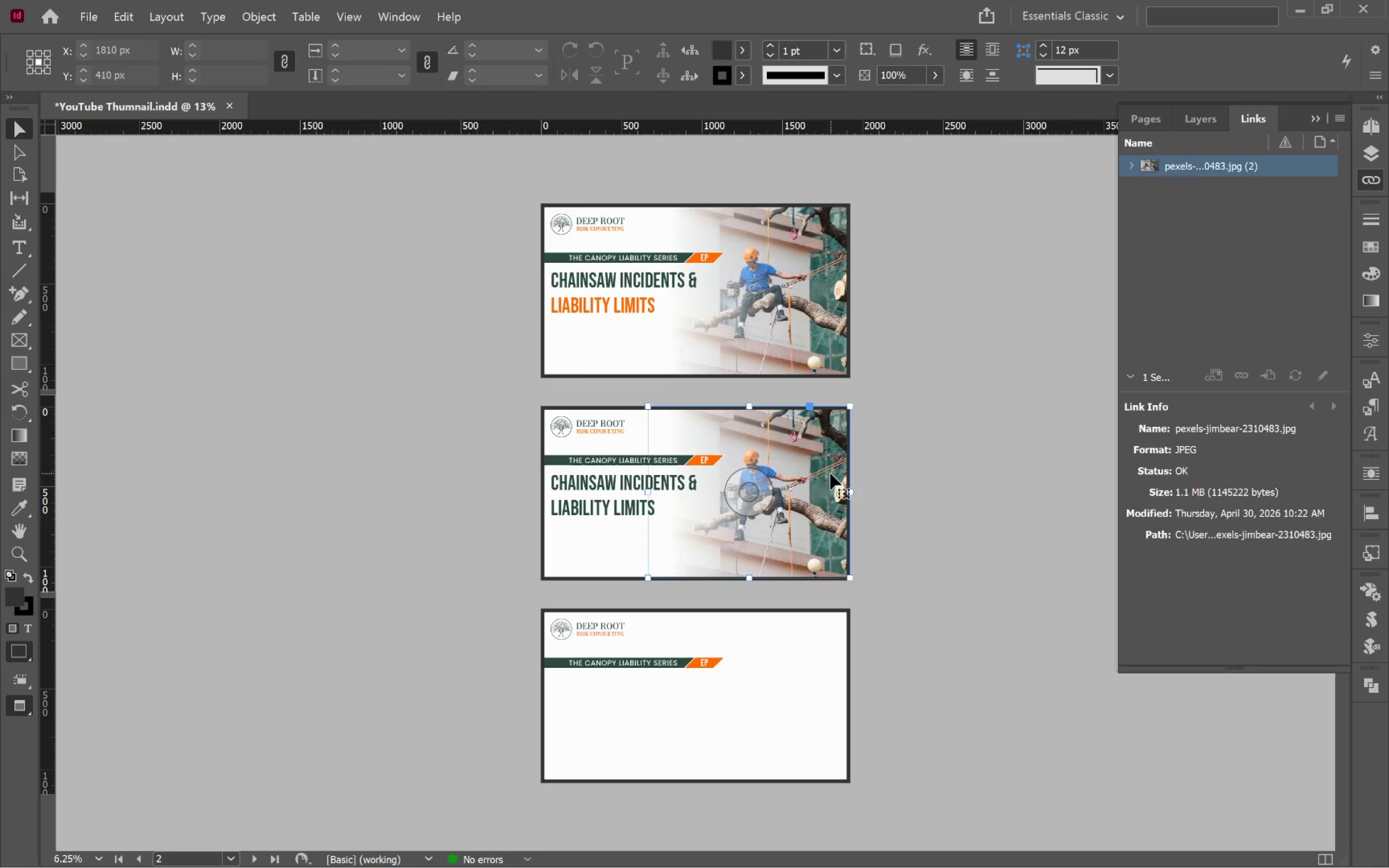 
key(Alt+Tab)
 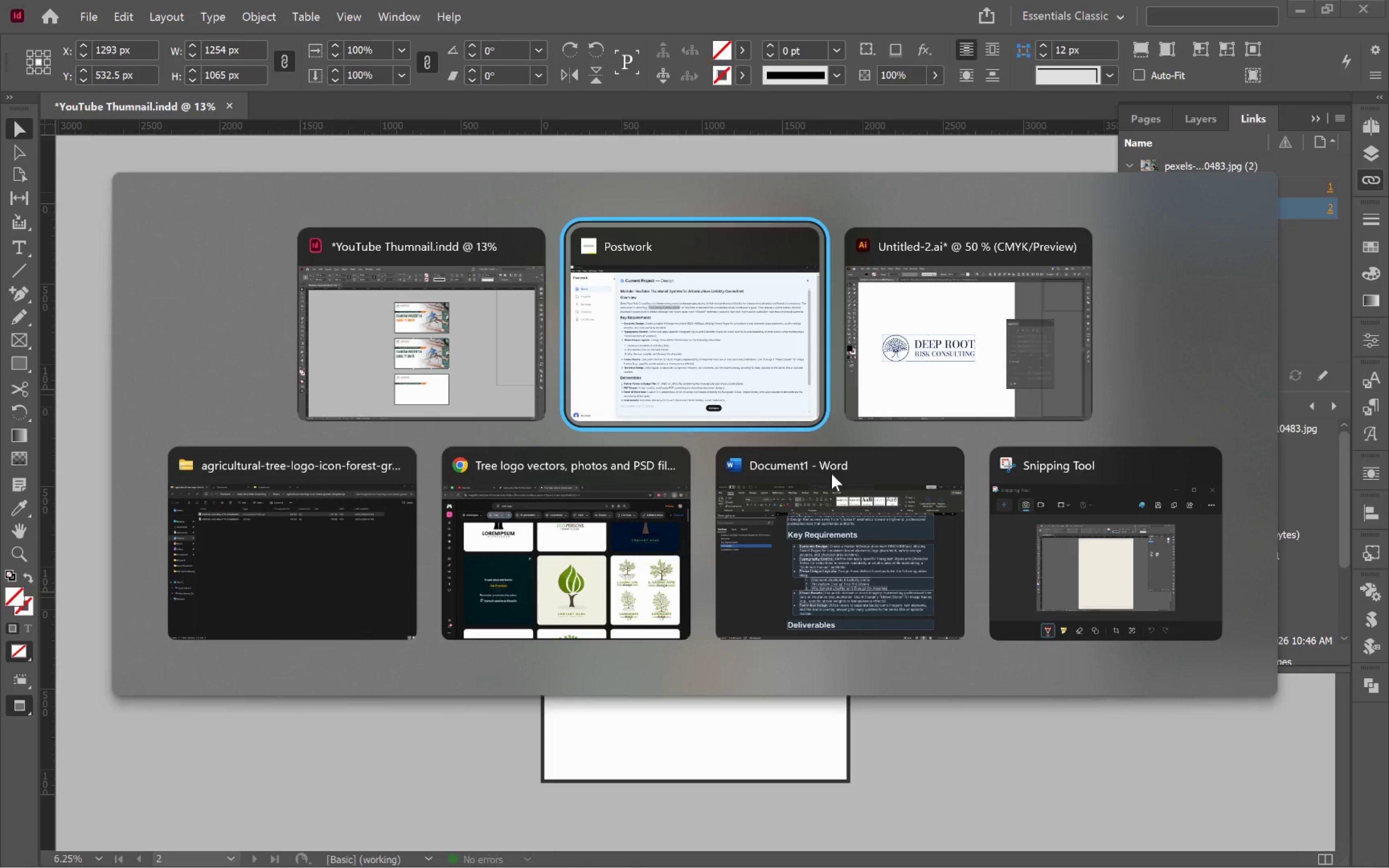 
key(Alt+Tab)
 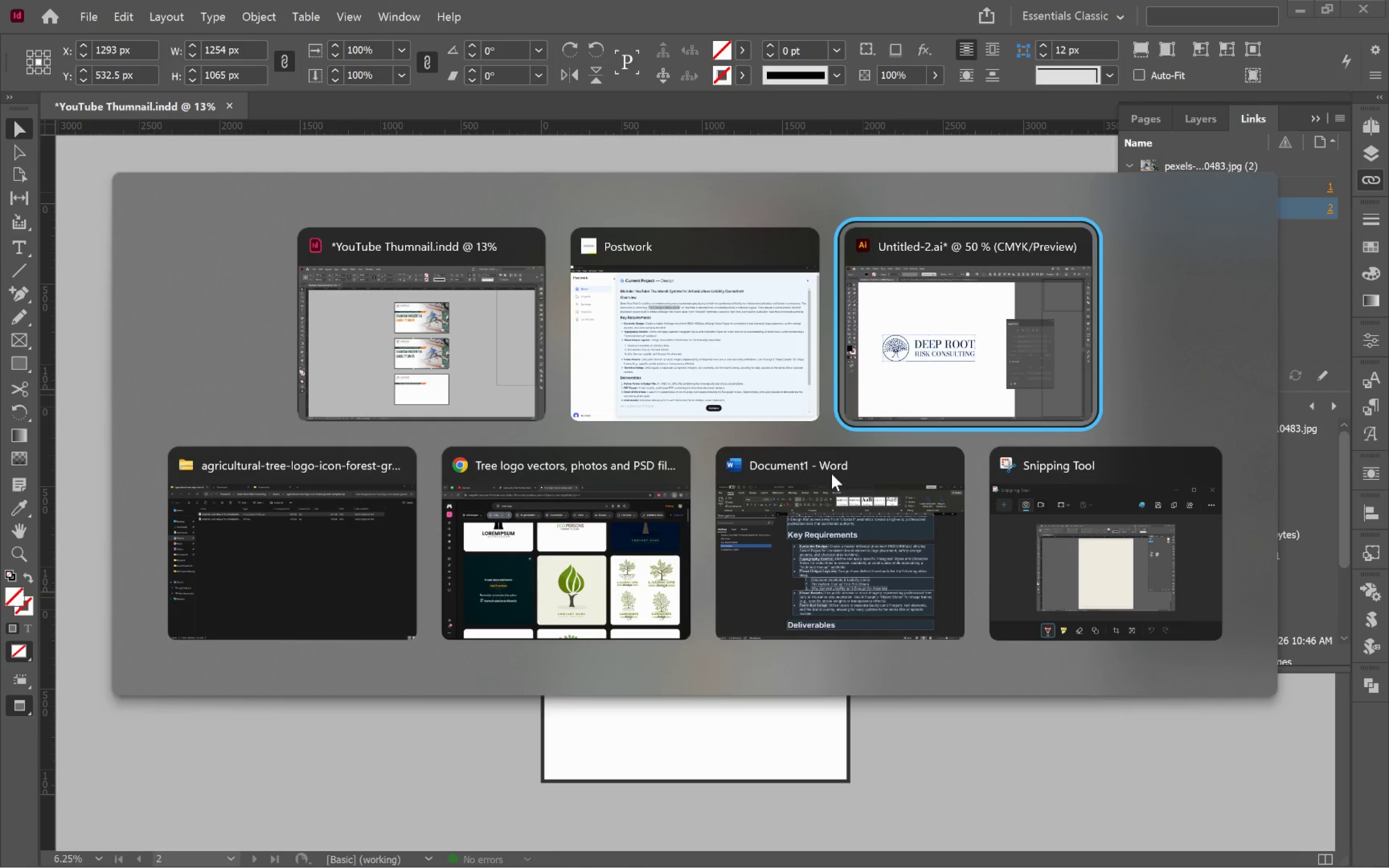 
key(Alt+Tab)
 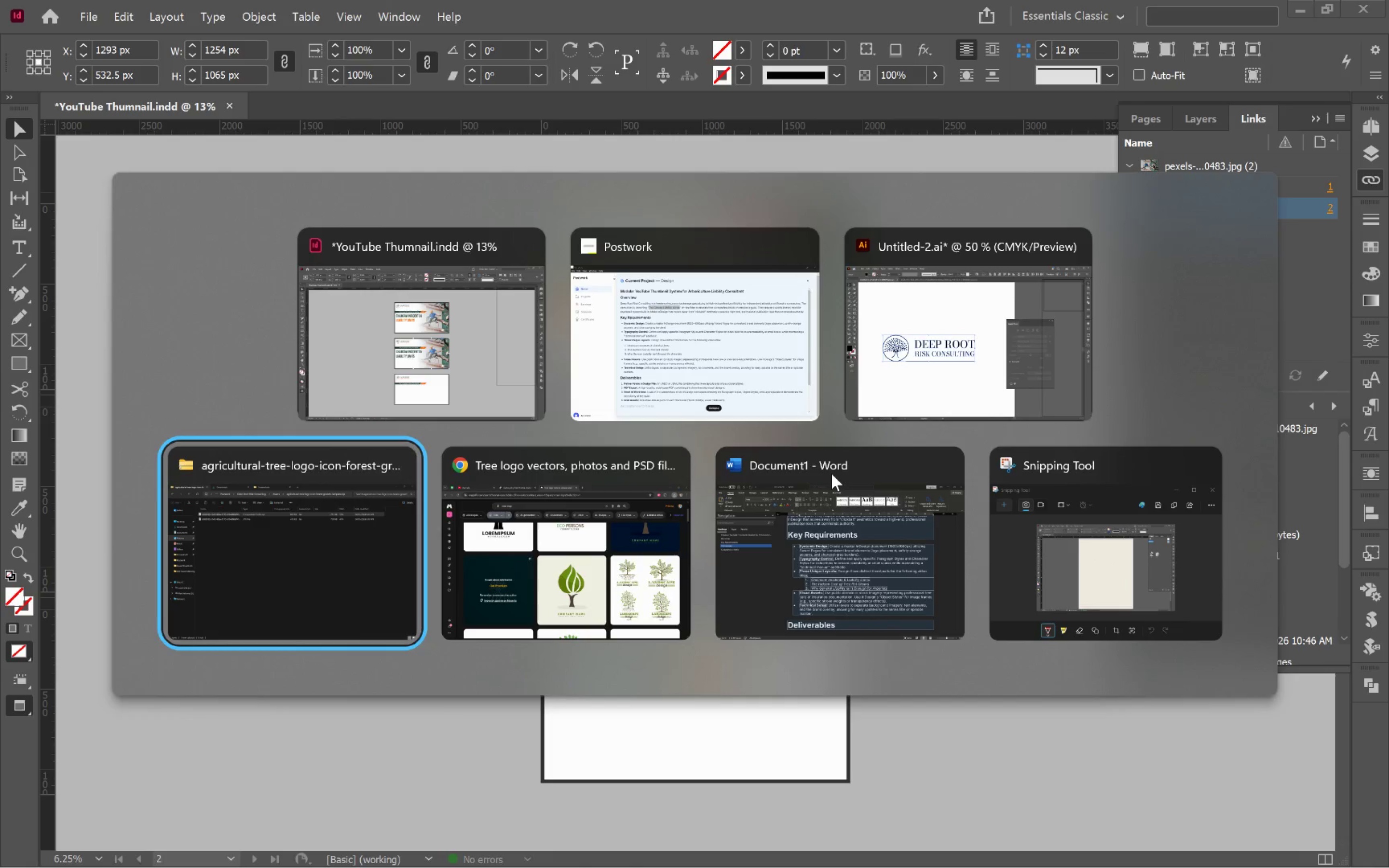 
key(Alt+Tab)
 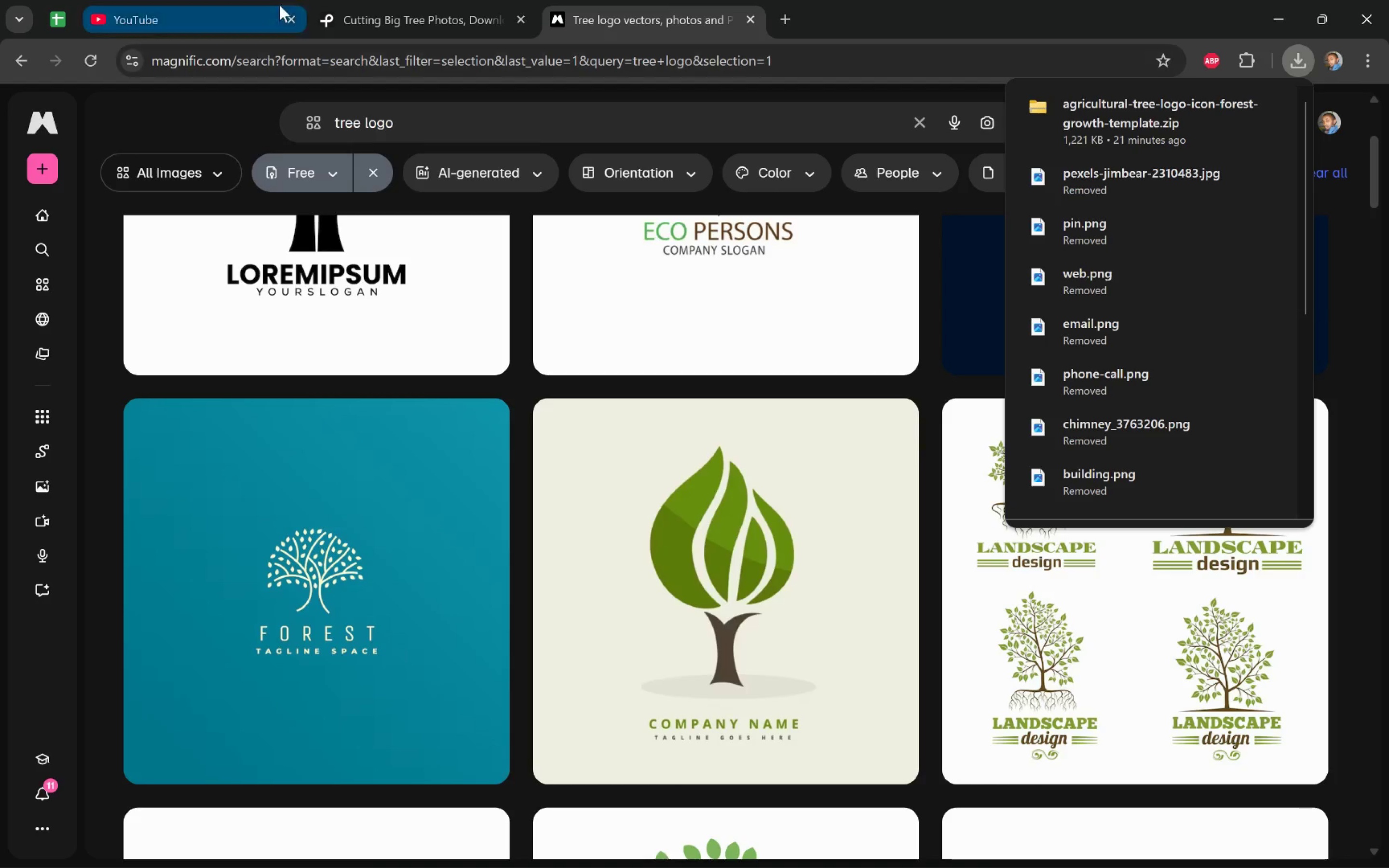 
left_click([412, 11])
 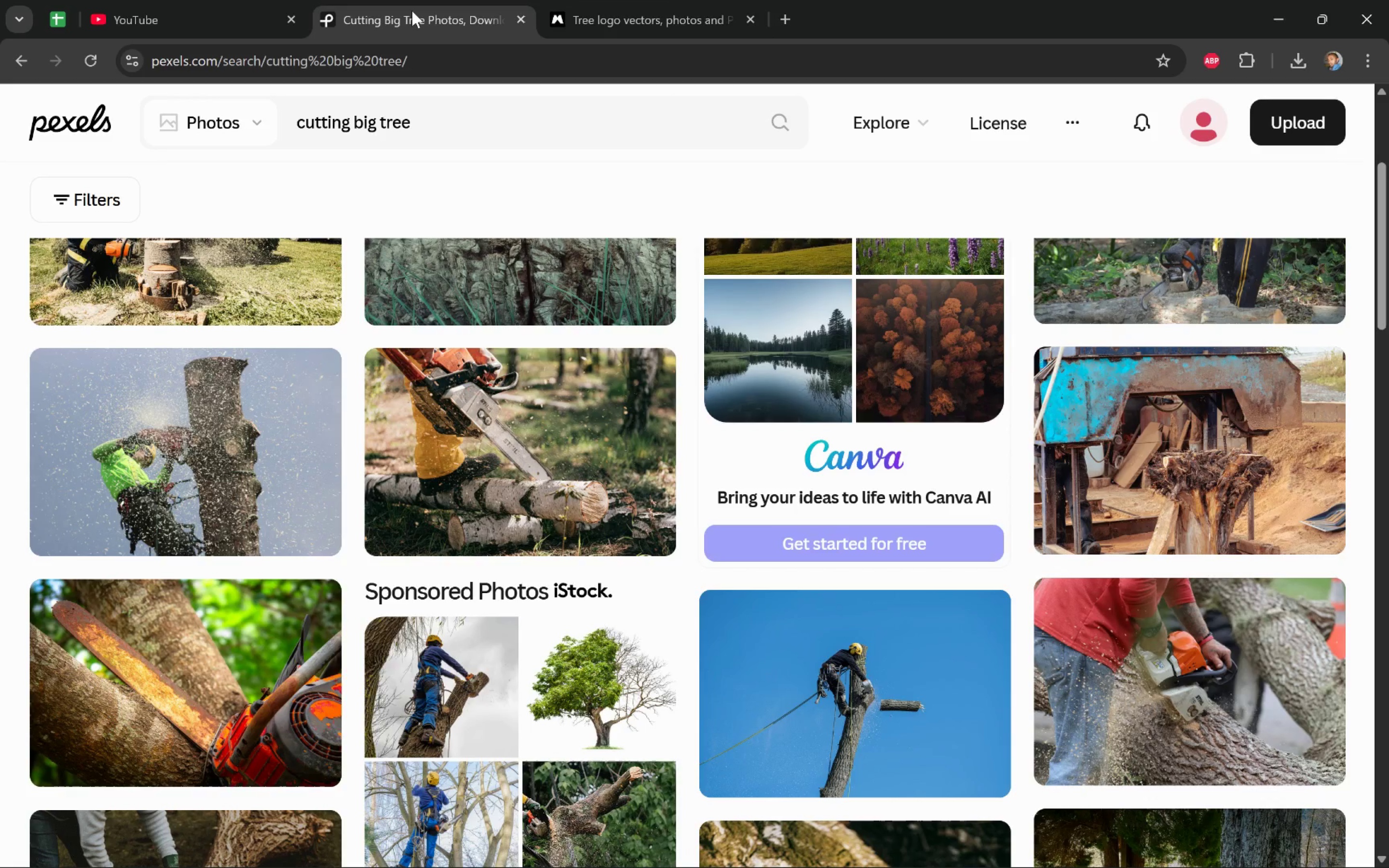 
wait(13.92)
 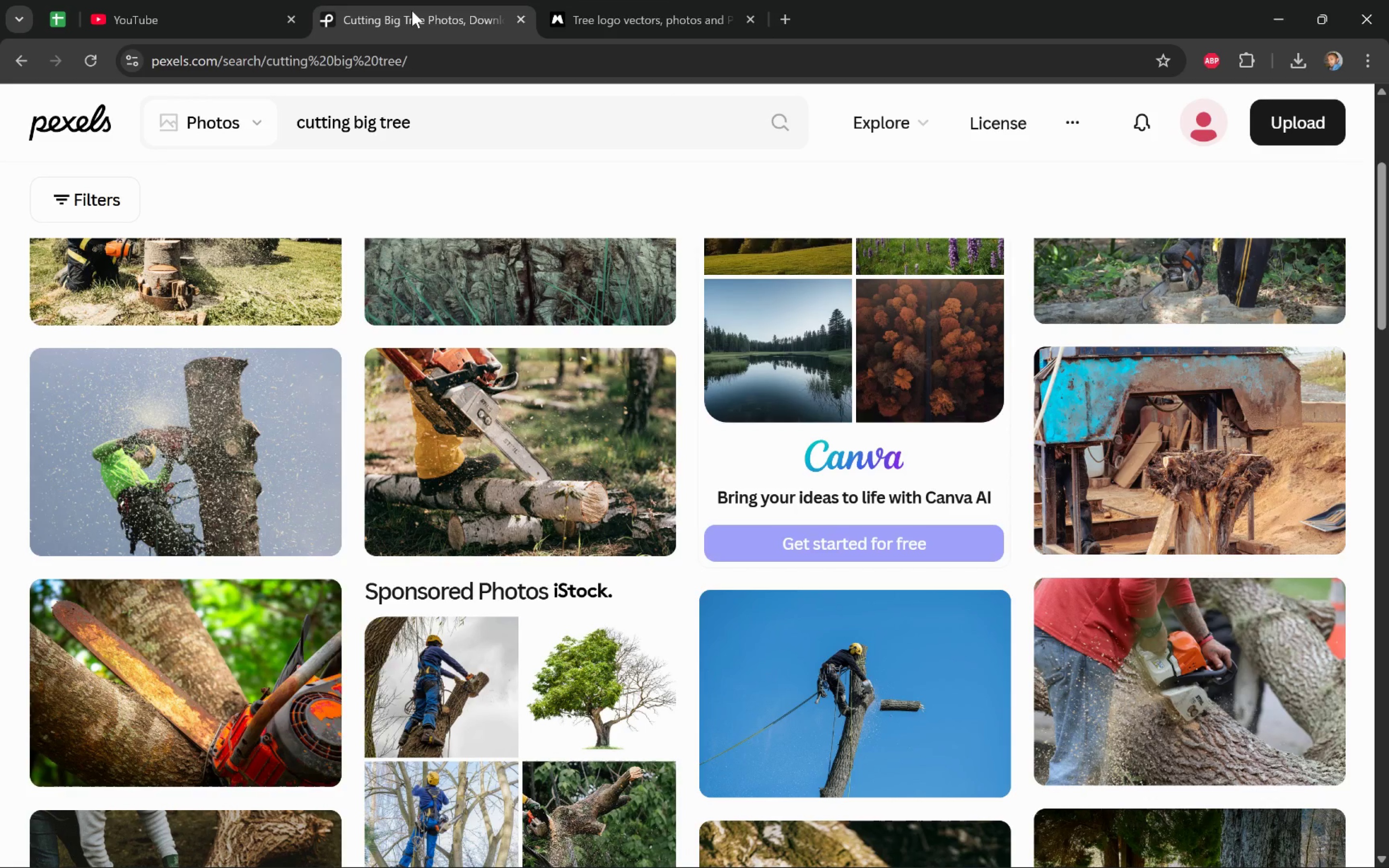 
left_click([455, 130])
 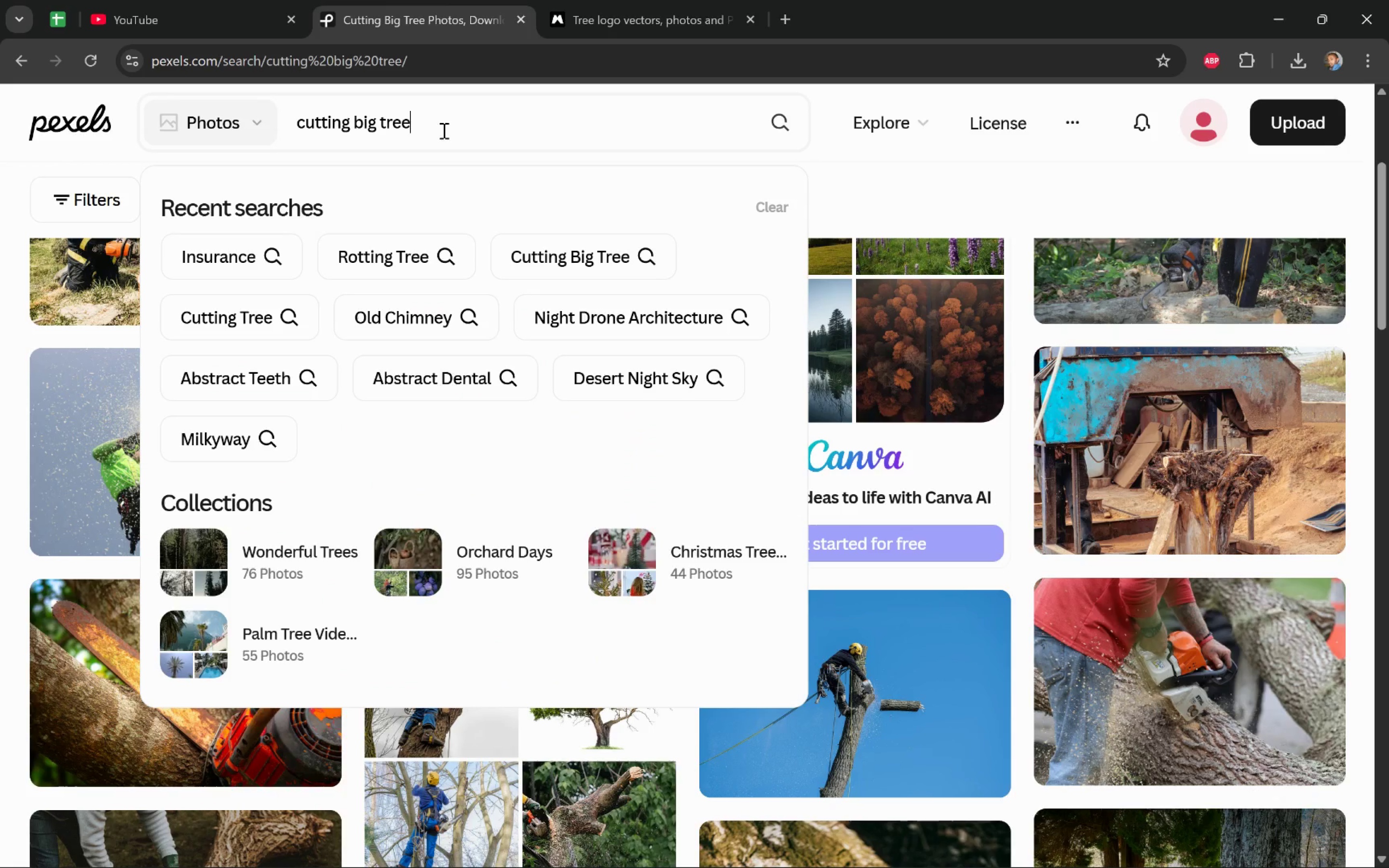 
key(Control+A)
 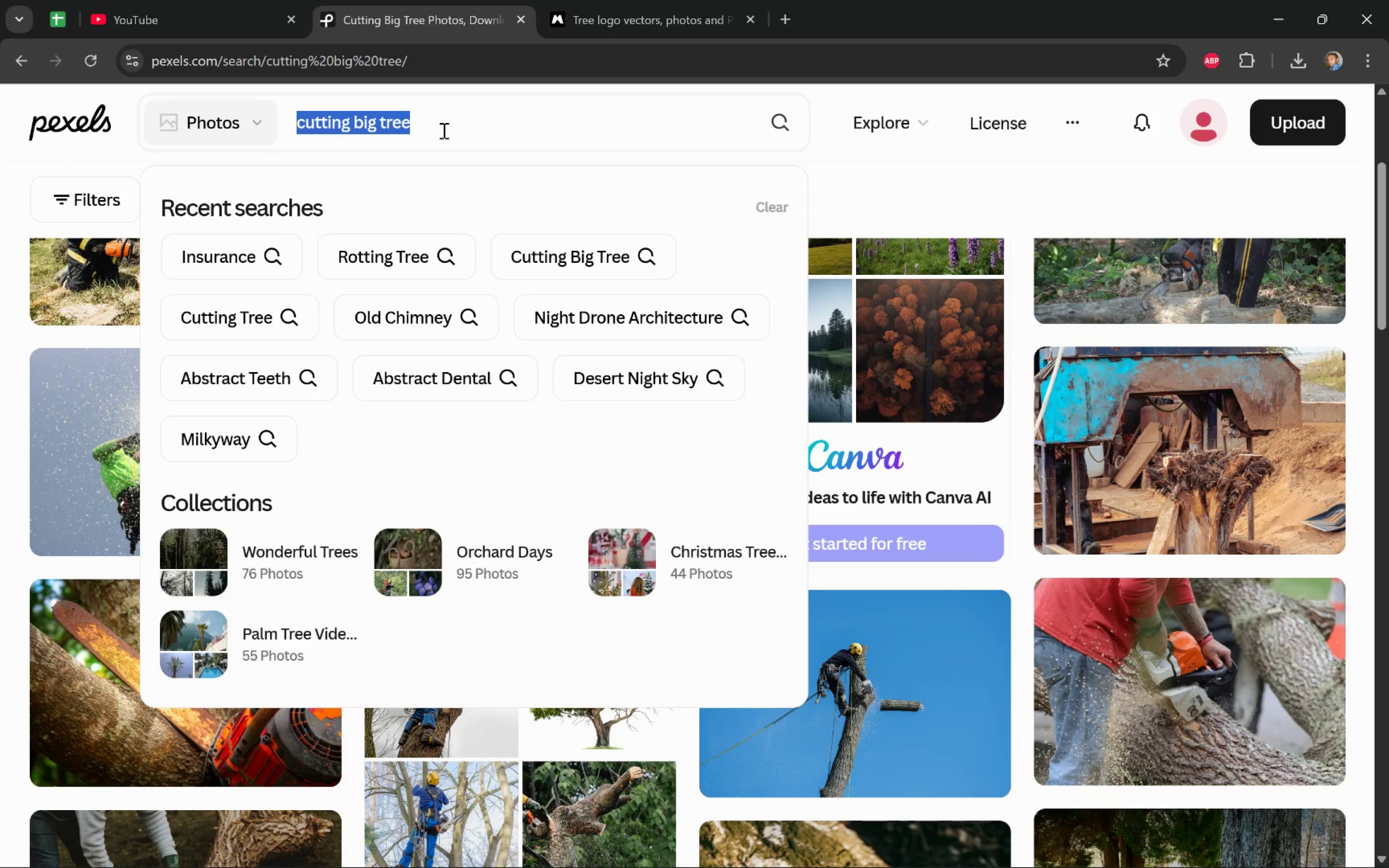 
type(rotting trees)
key(Backspace)
 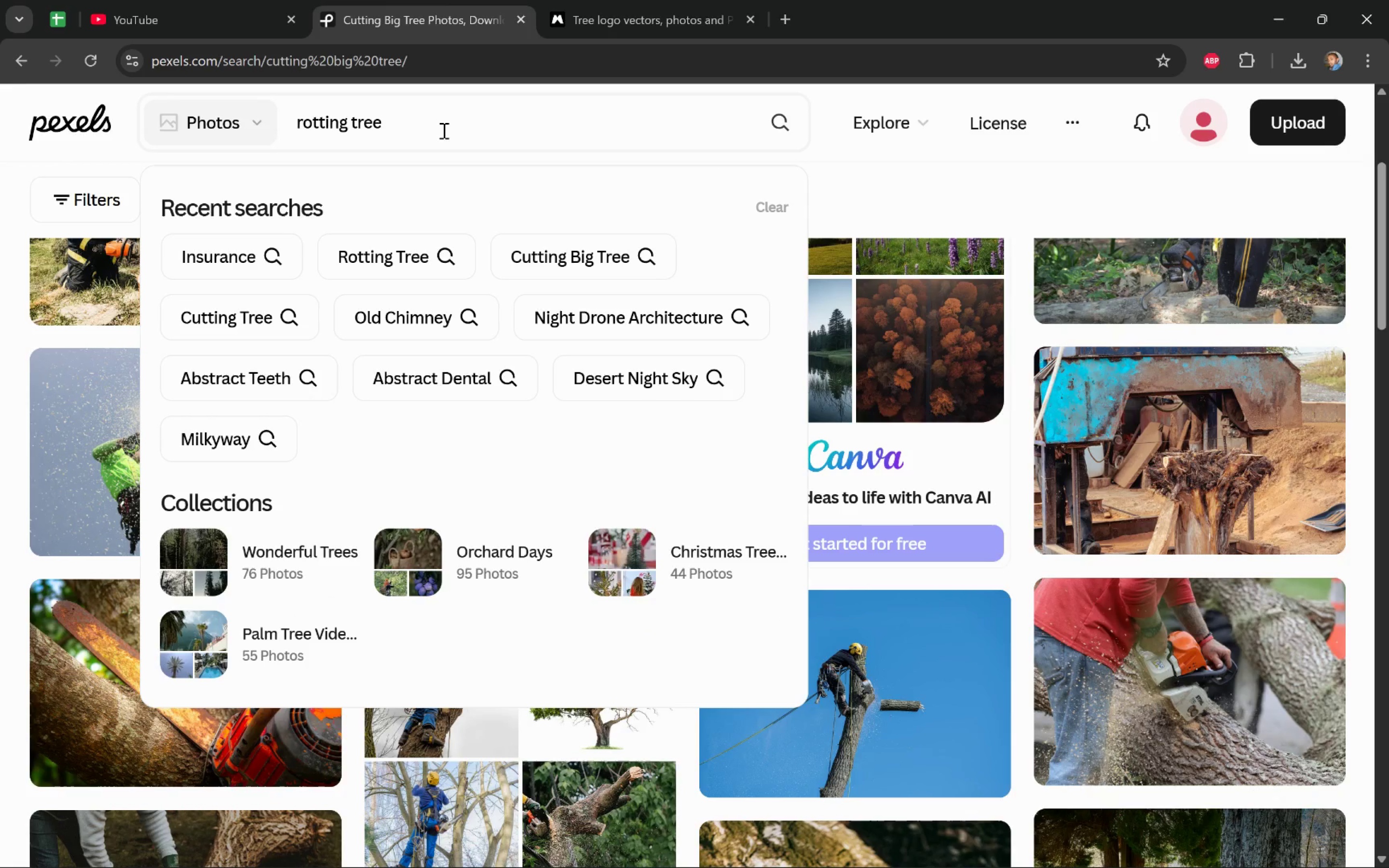 
key(Enter)
 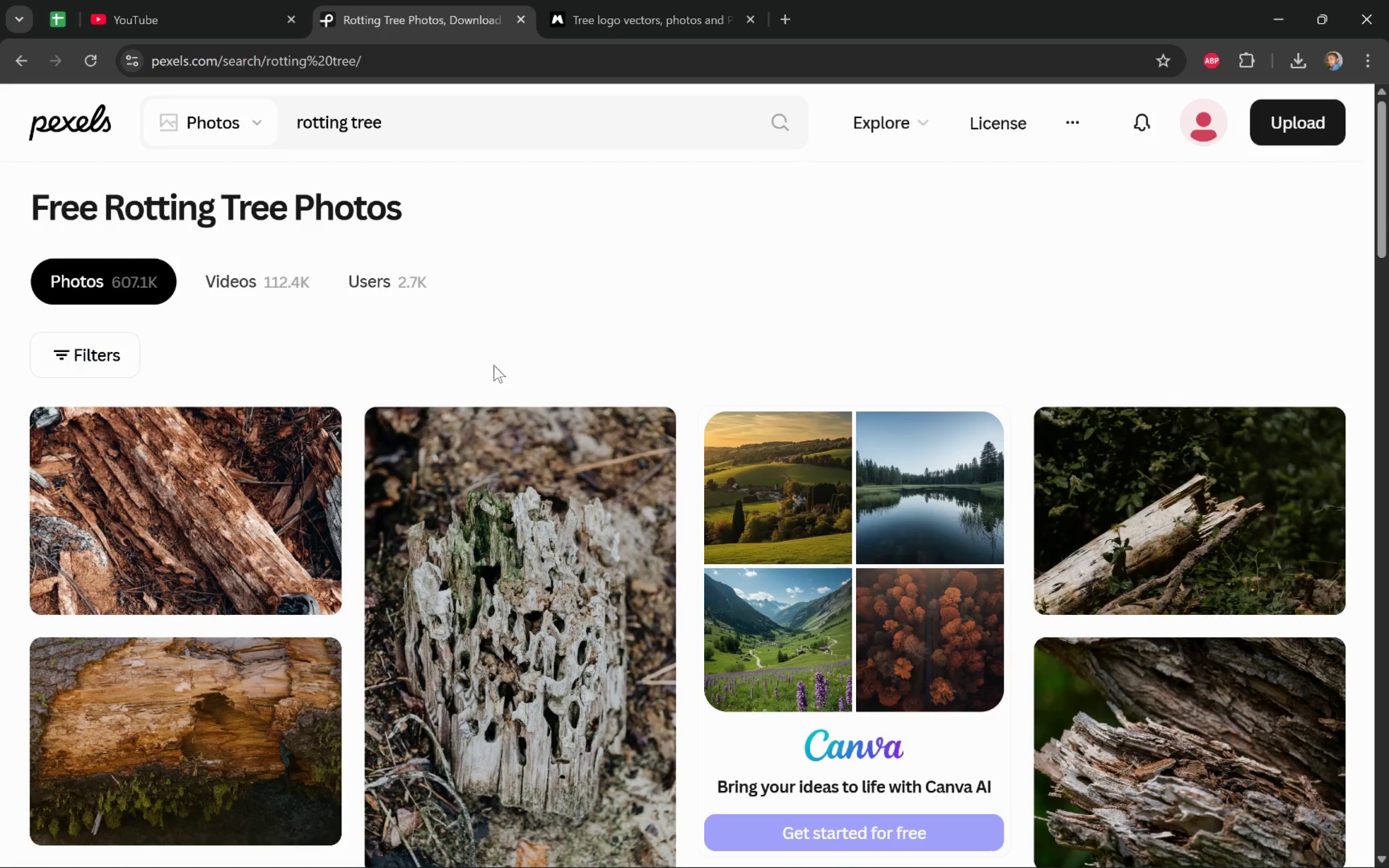 
wait(7.17)
 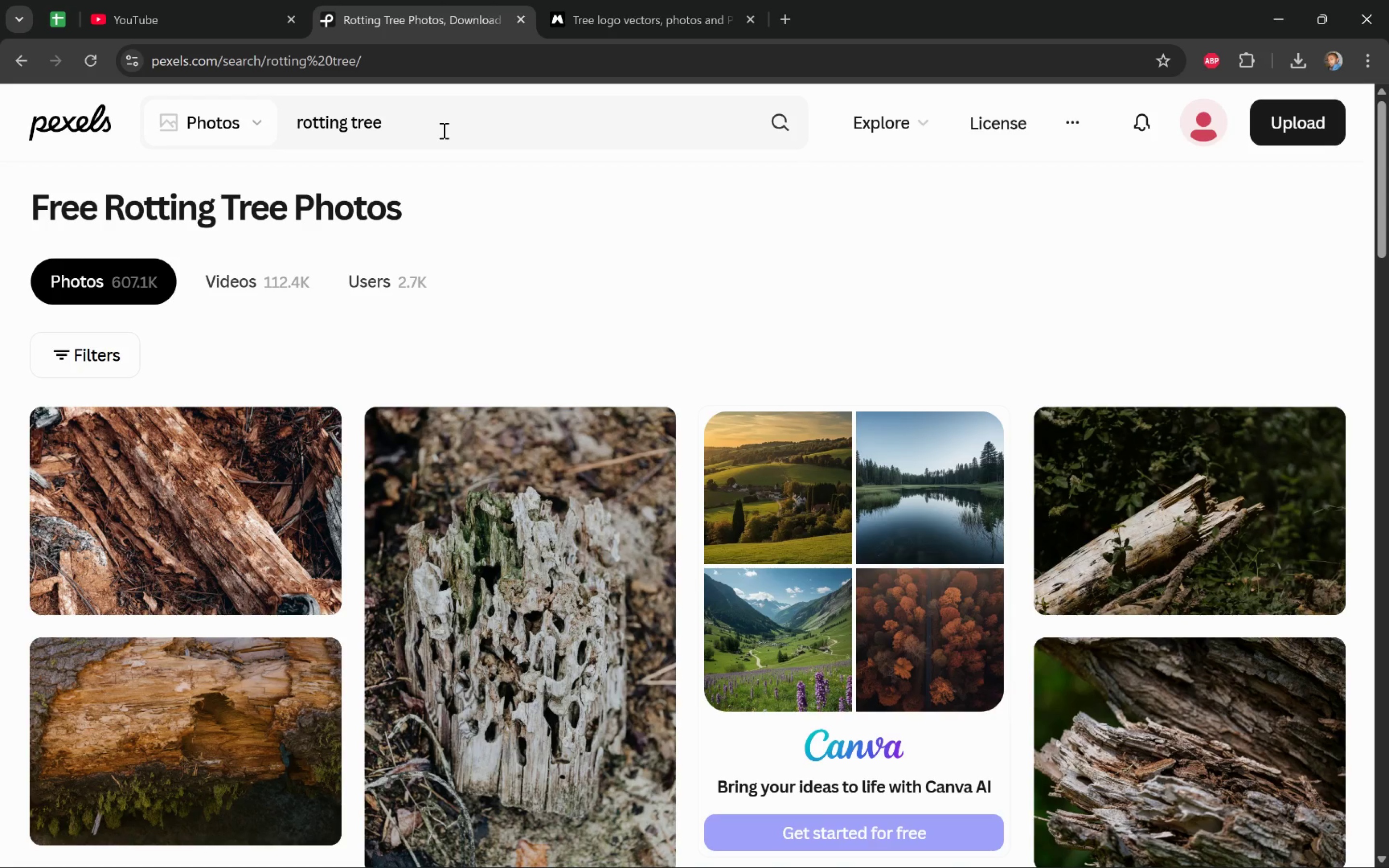 
scroll: coordinate [1379, 489], scroll_direction: down, amount: 20.0
 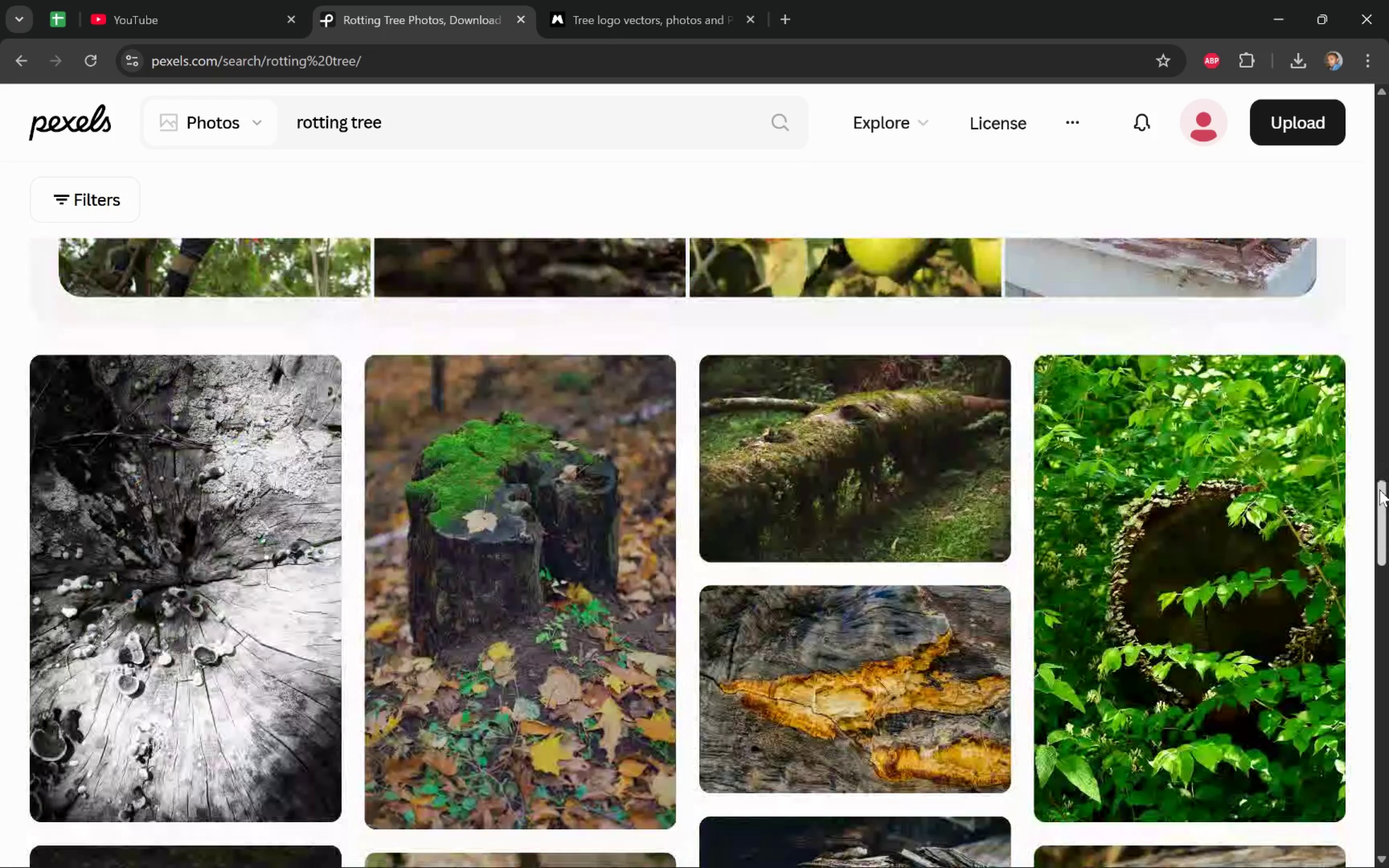 
scroll: coordinate [1380, 490], scroll_direction: down, amount: 25.0
 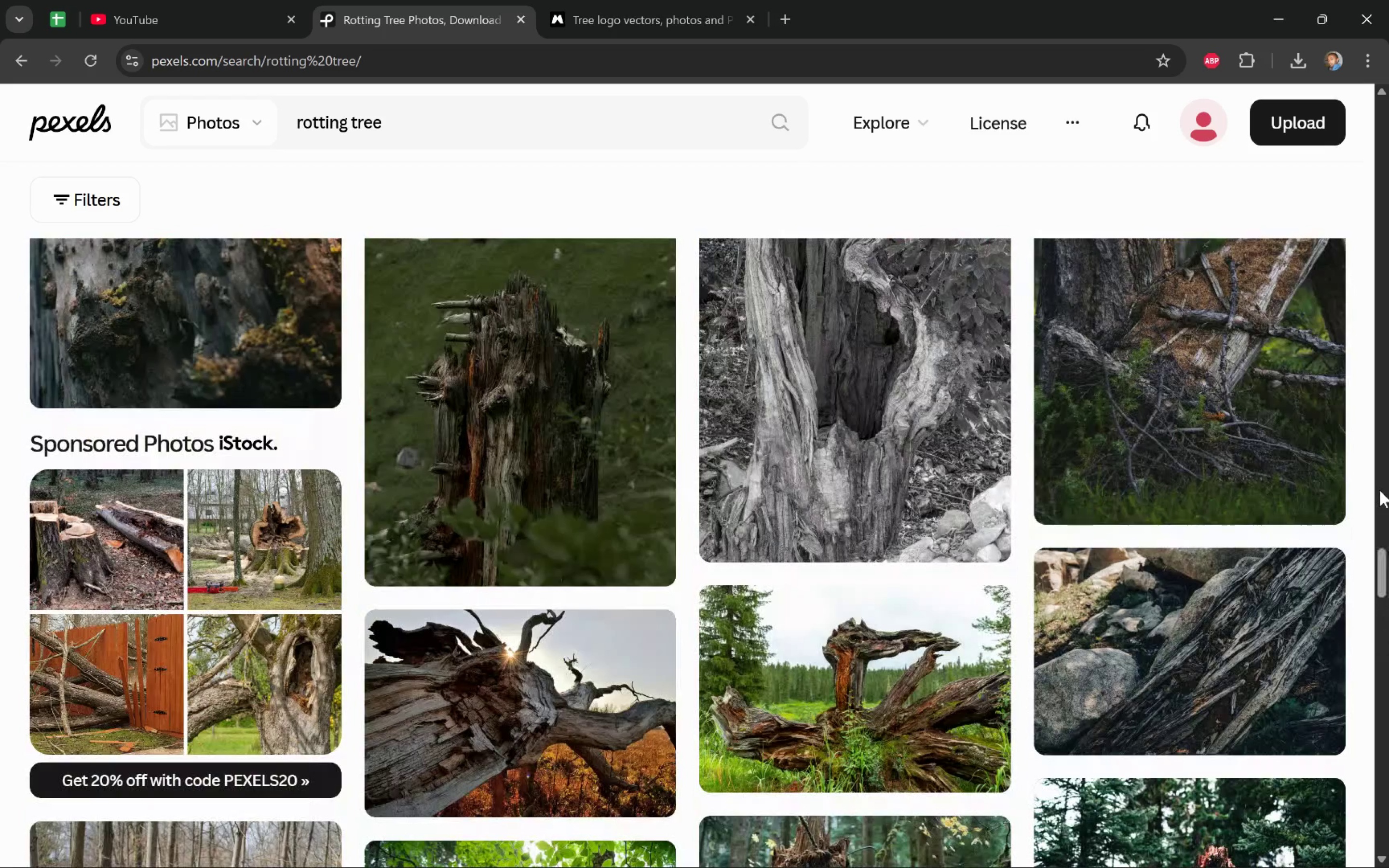 
scroll: coordinate [1368, 486], scroll_direction: down, amount: 20.0
 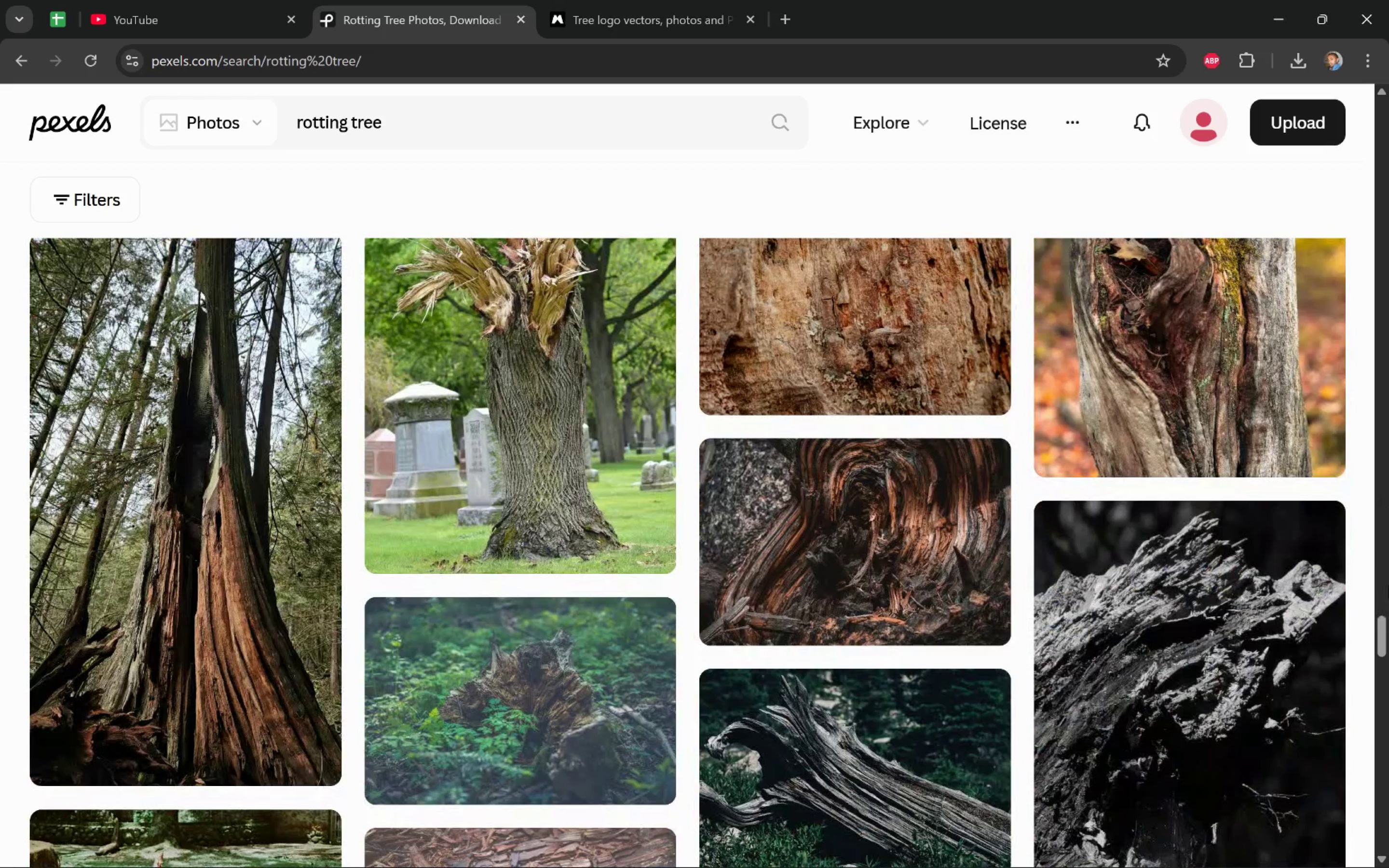 
left_click_drag(start_coordinate=[1384, 635], to_coordinate=[1386, 117])
 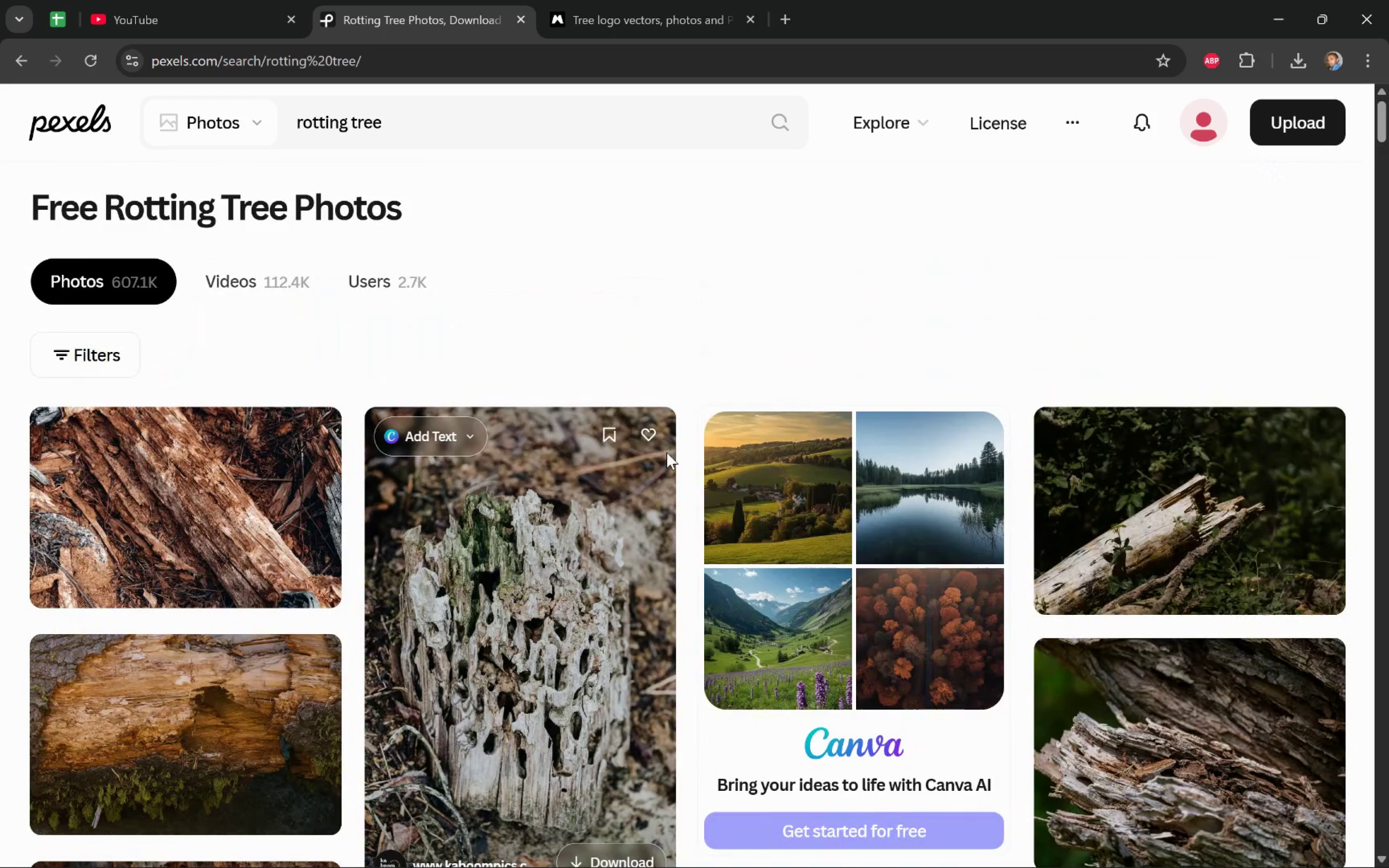 
scroll: coordinate [690, 435], scroll_direction: down, amount: 6.0
 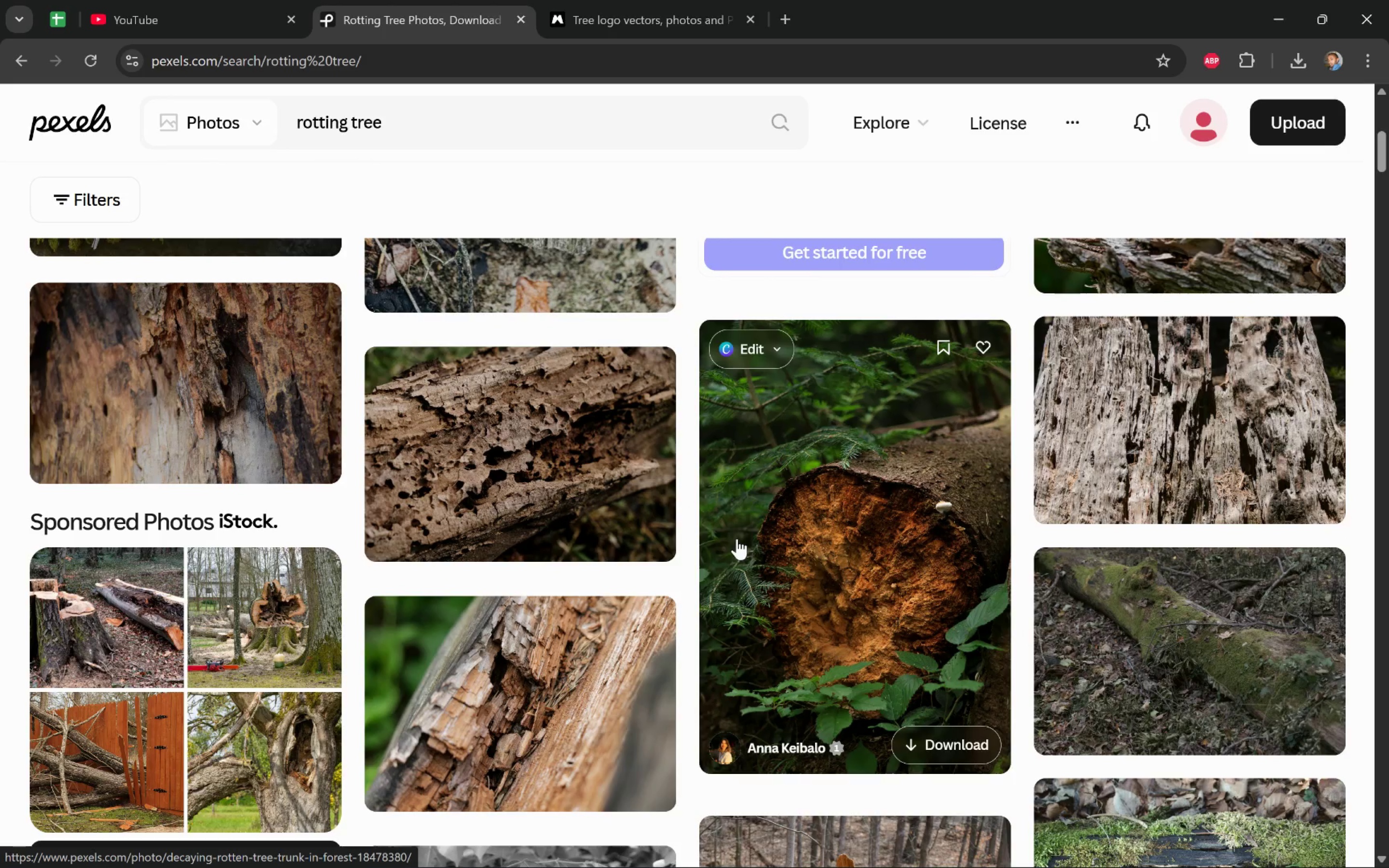 
left_click([64, 202])
 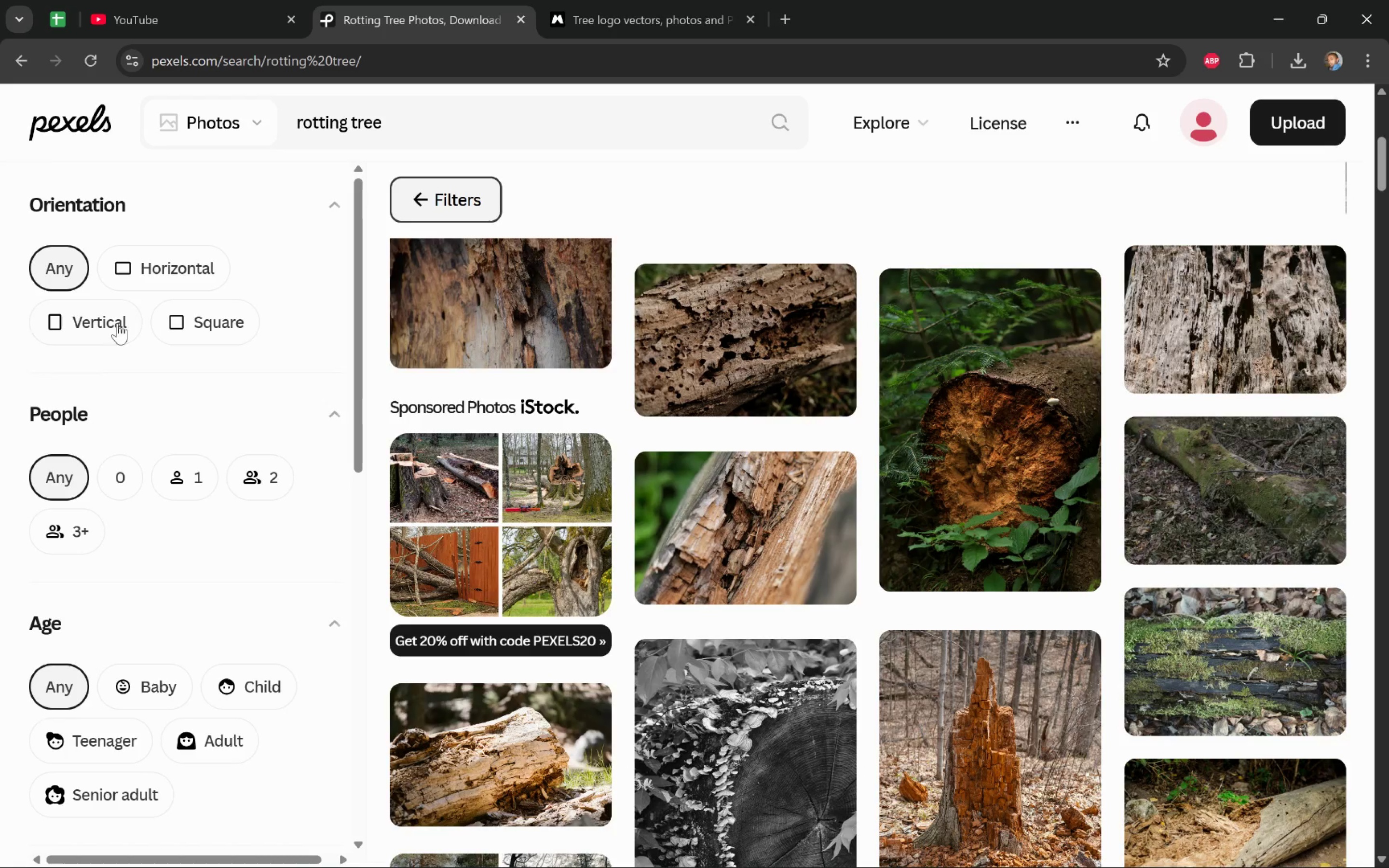 
left_click([173, 267])
 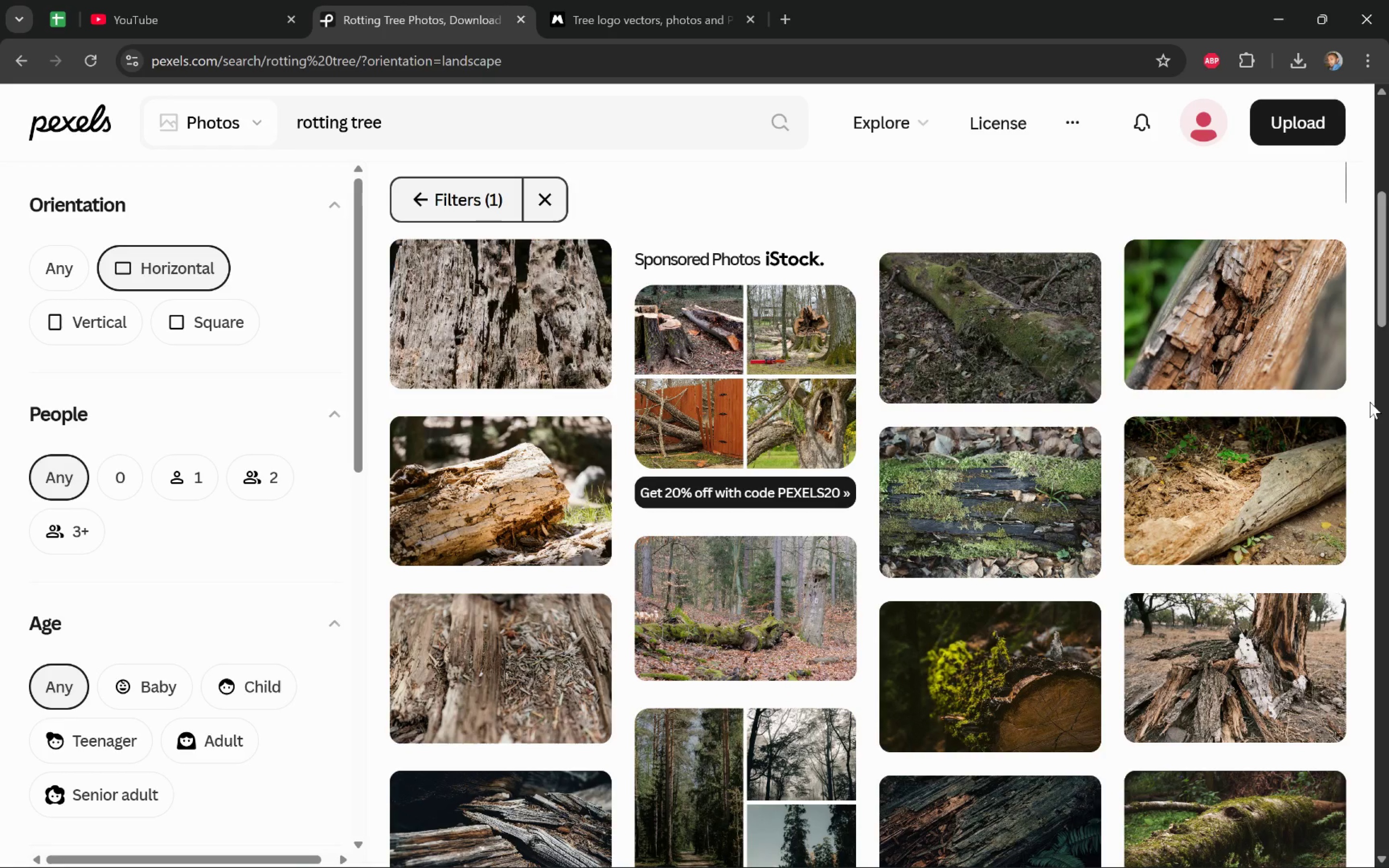 
wait(5.43)
 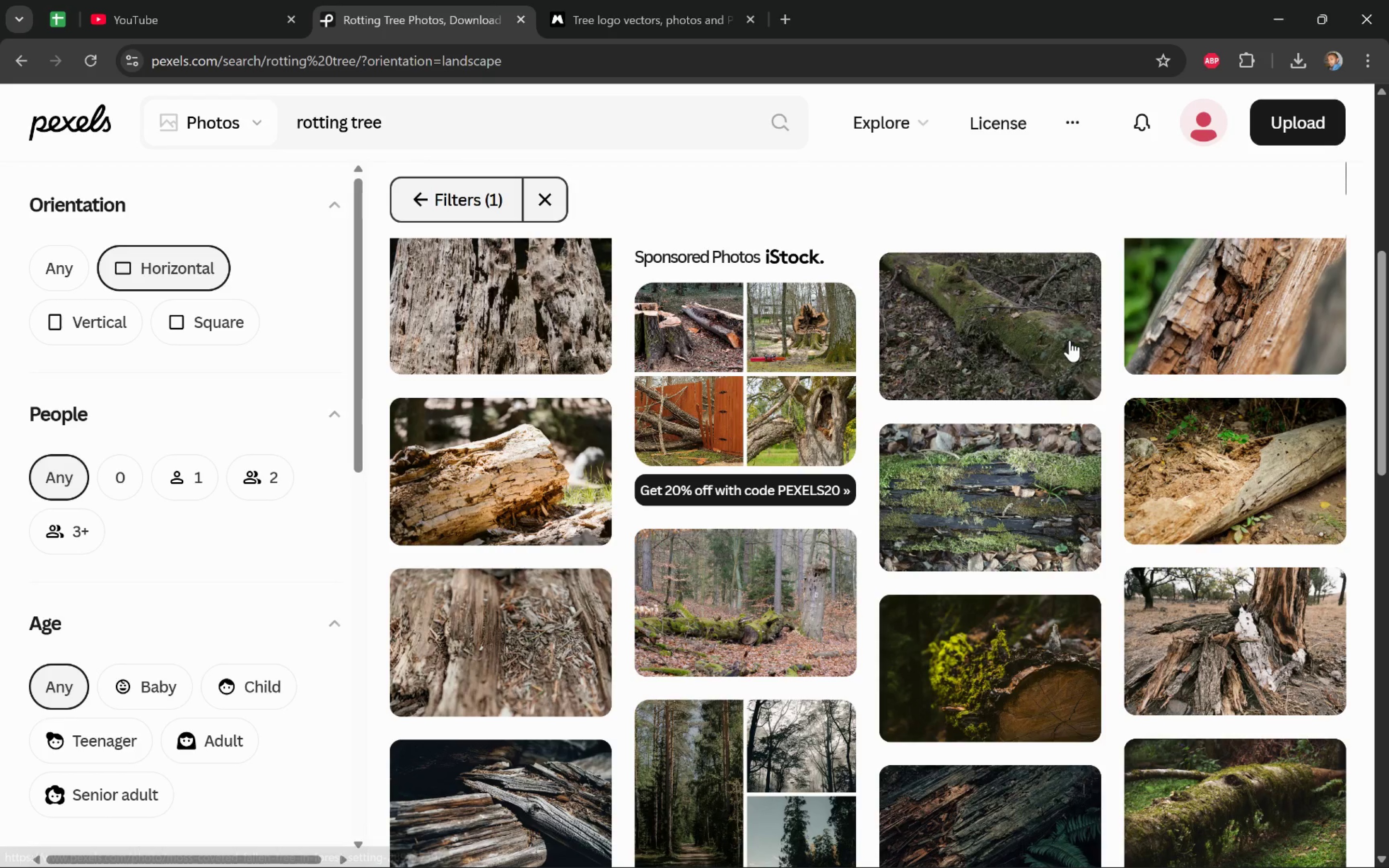 
scroll: coordinate [842, 548], scroll_direction: down, amount: 15.0
 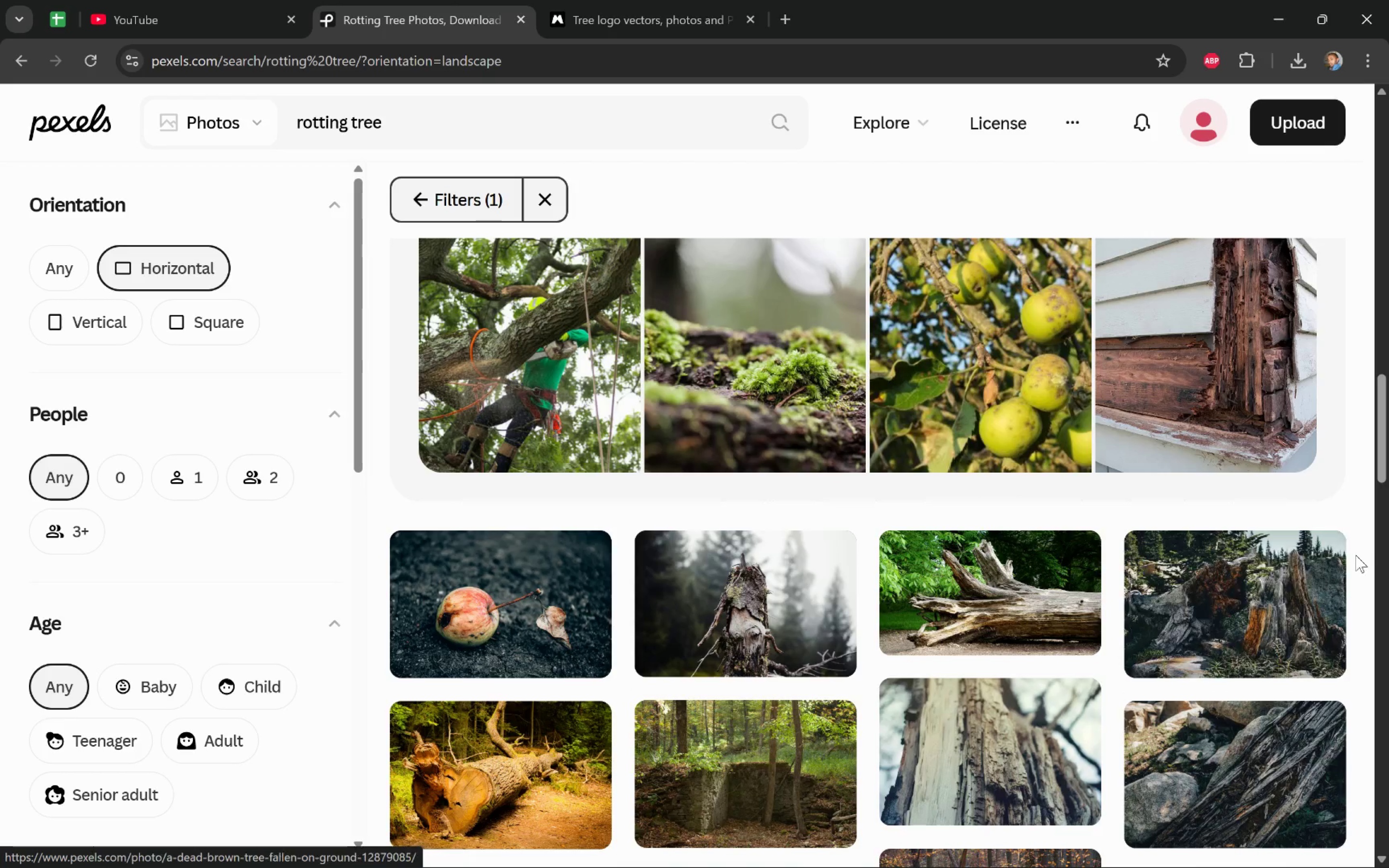 
scroll: coordinate [1359, 555], scroll_direction: down, amount: 3.0
 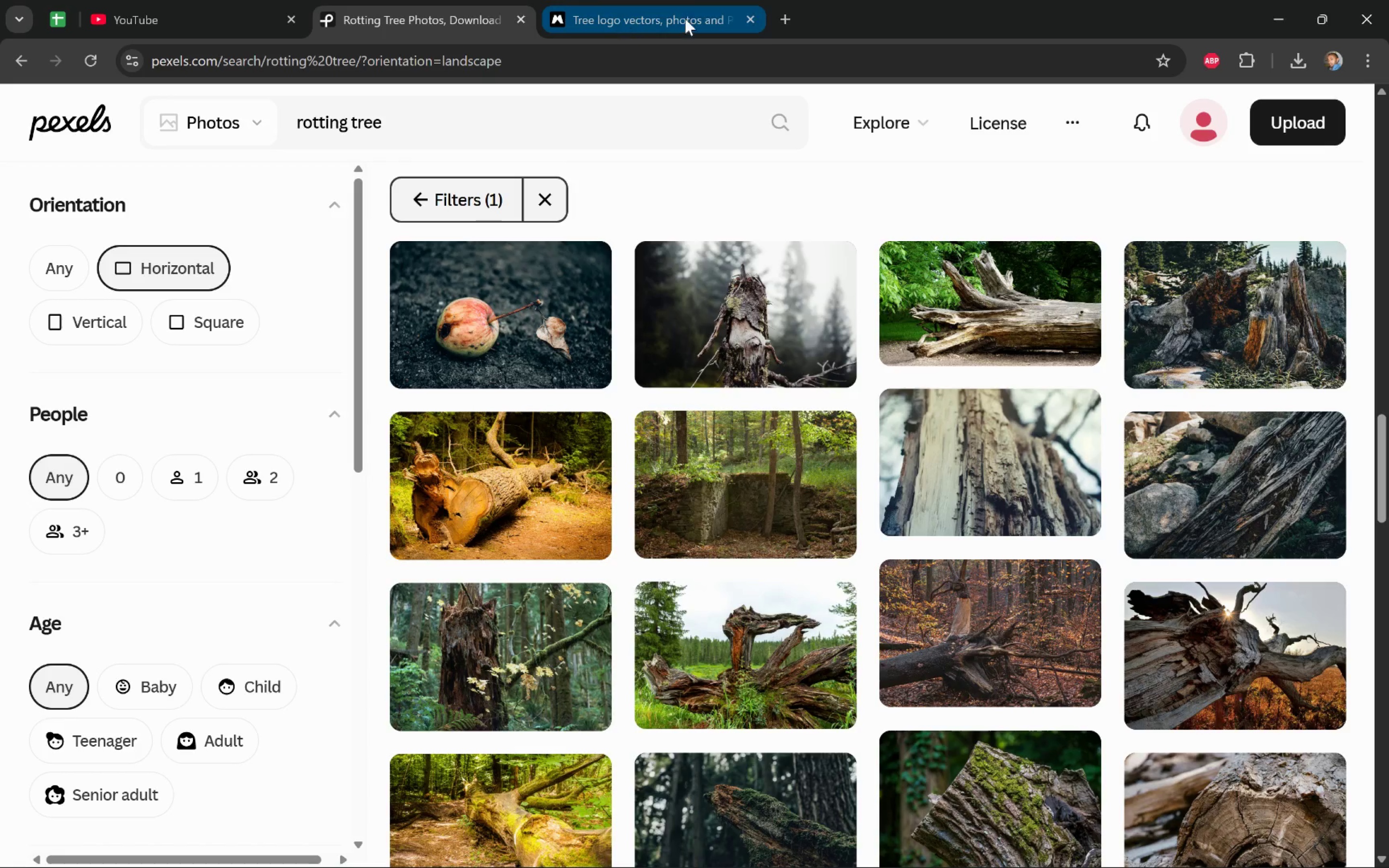 
left_click([790, 19])
 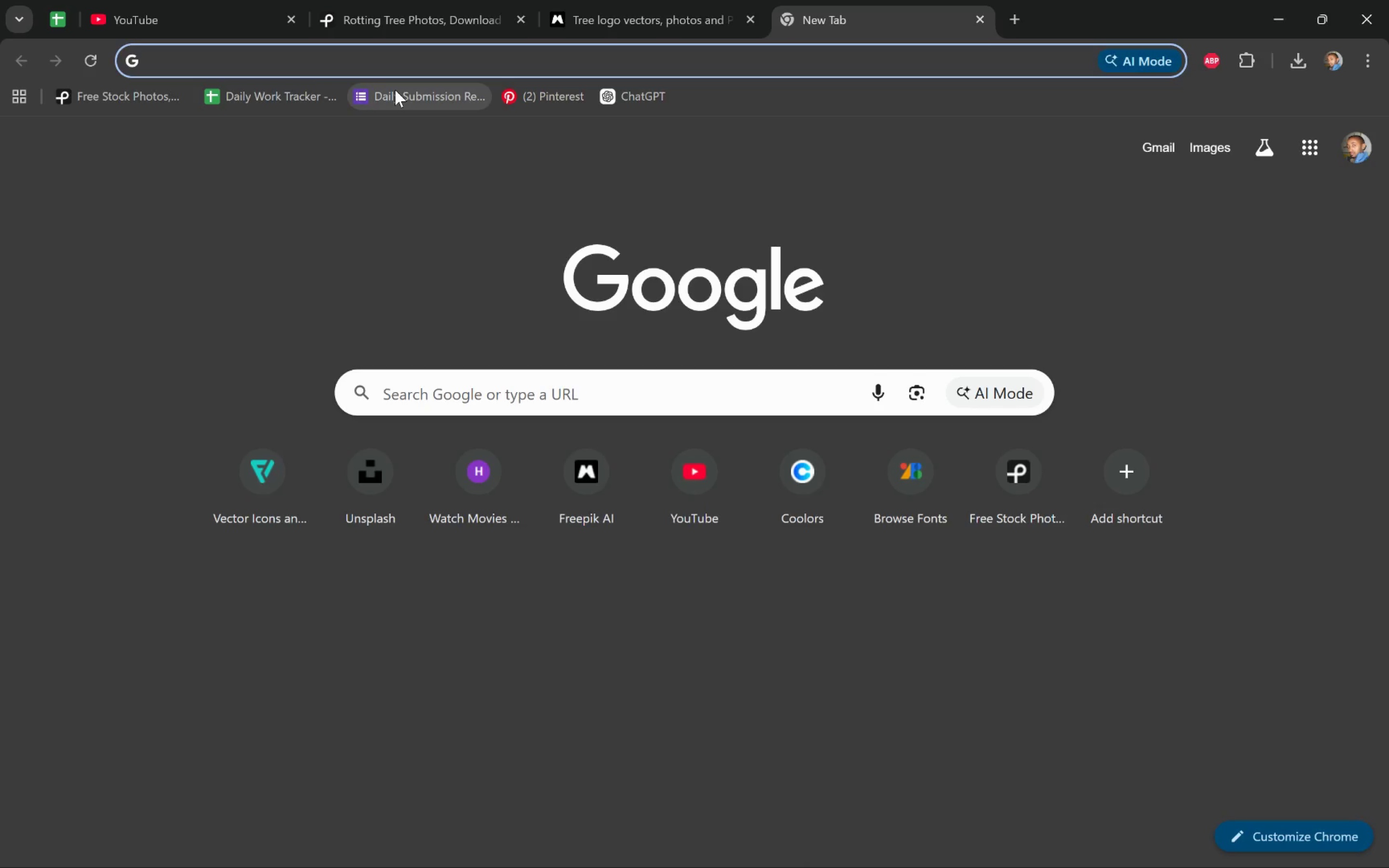 
type(uns)
 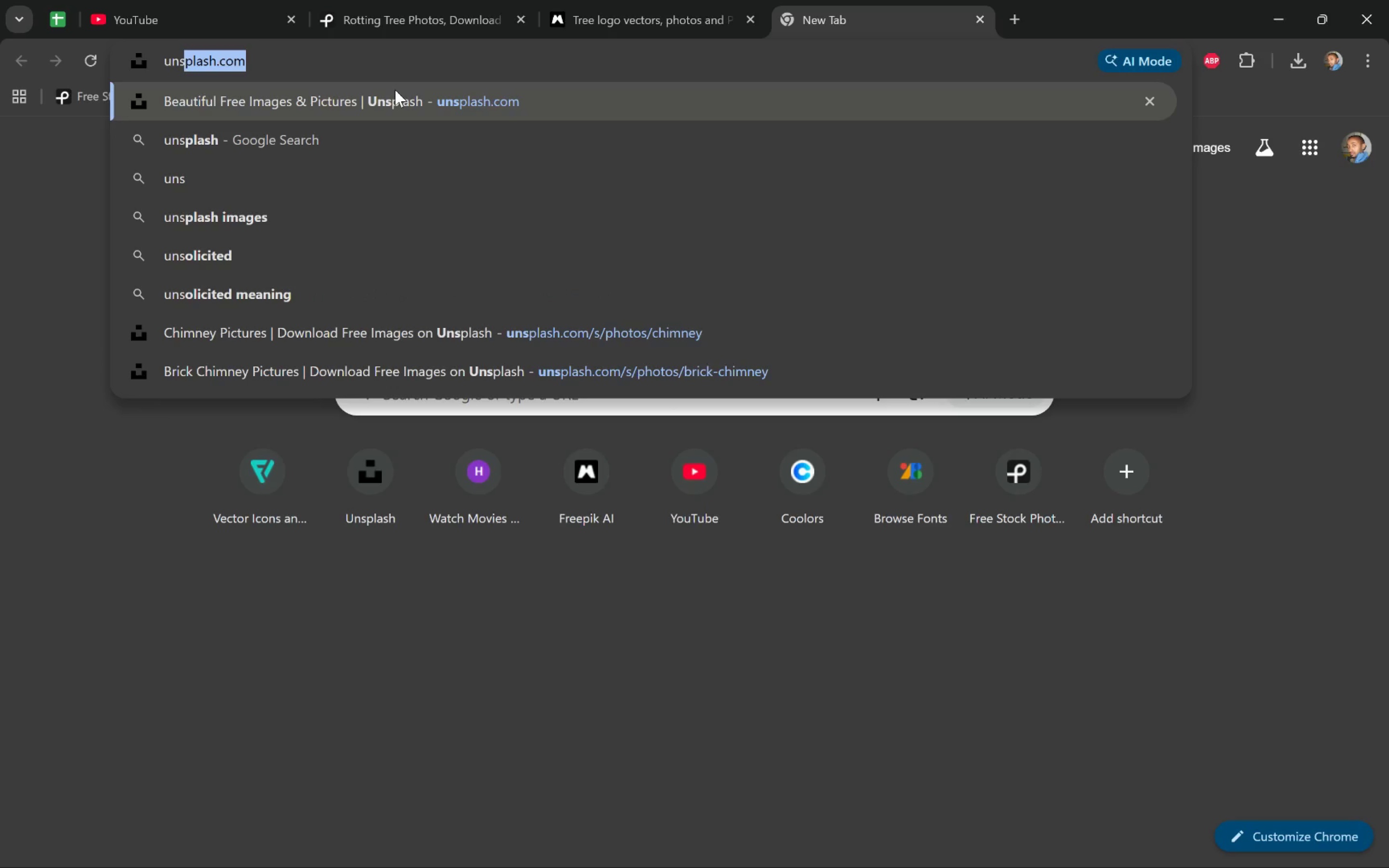 
key(Enter)
 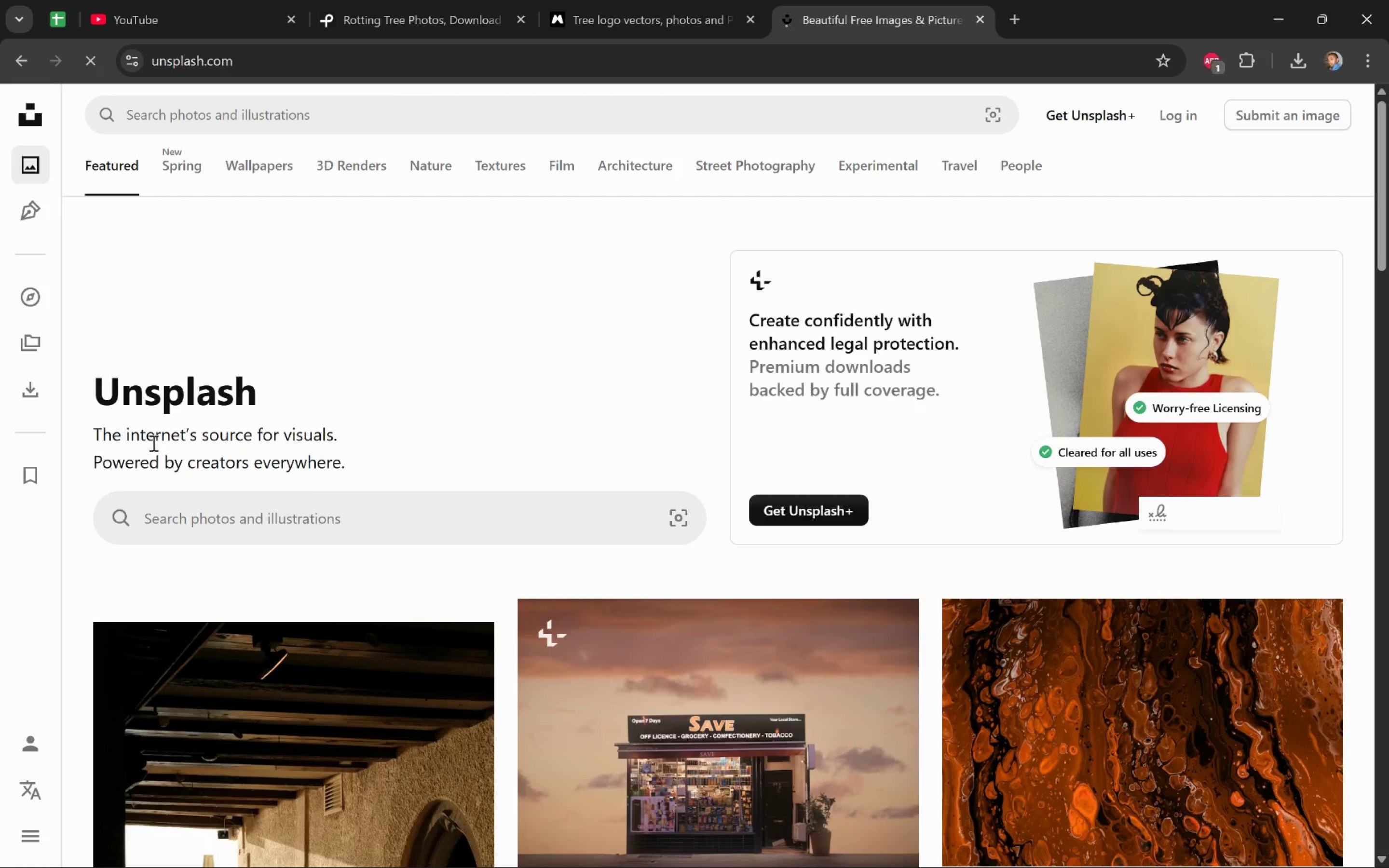 
left_click([381, 515])
 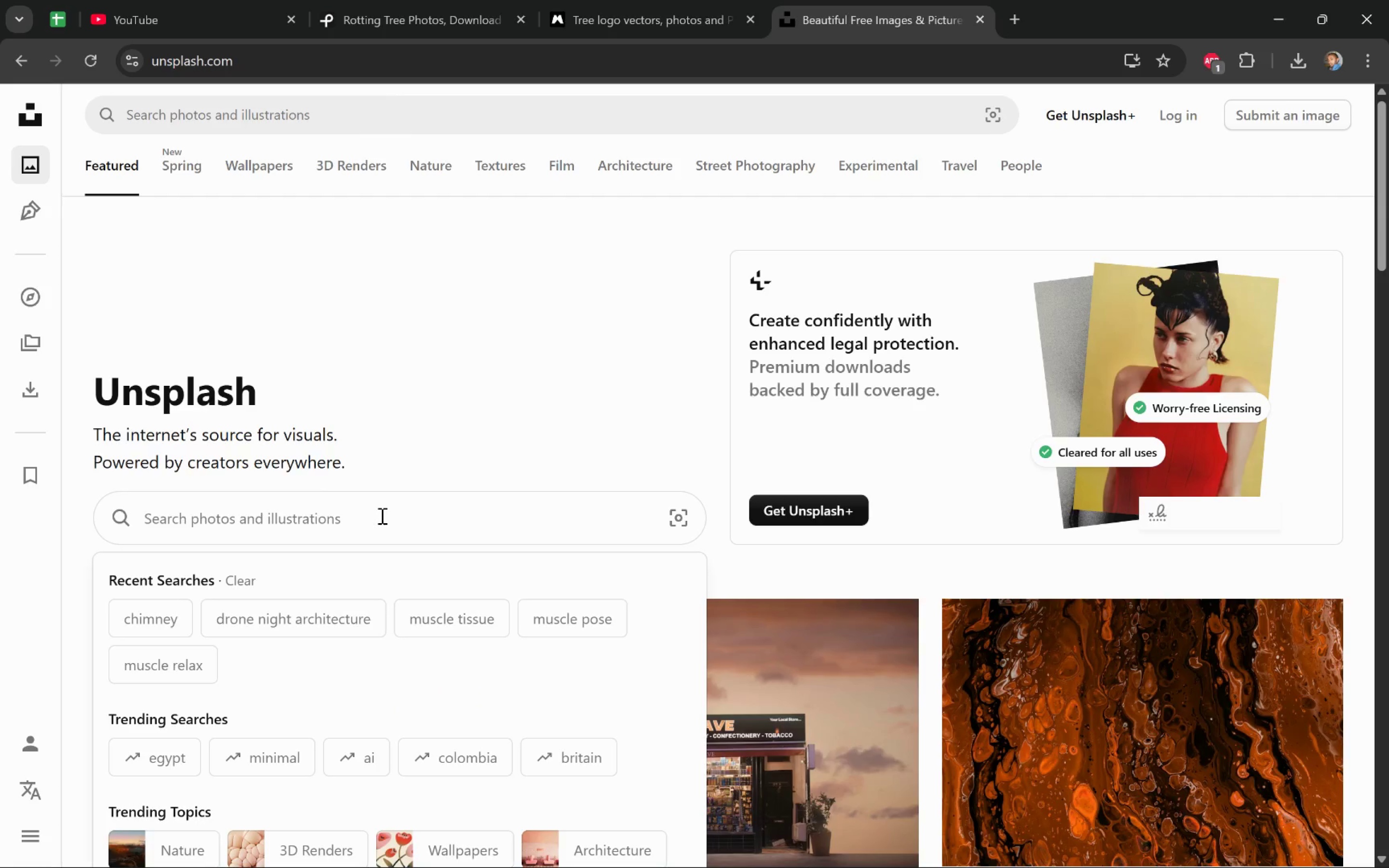 
type(rotting tree)
 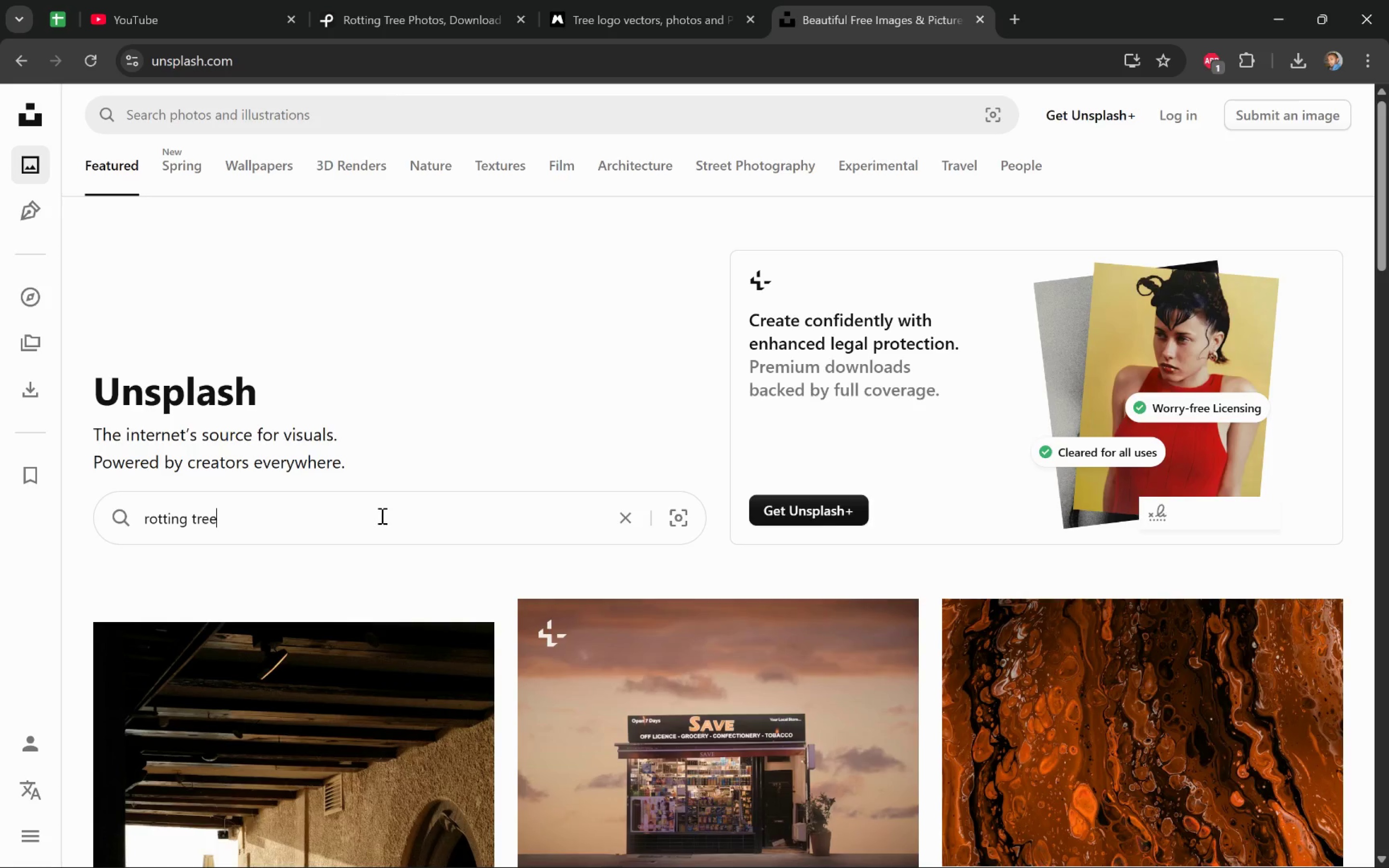 
key(Enter)
 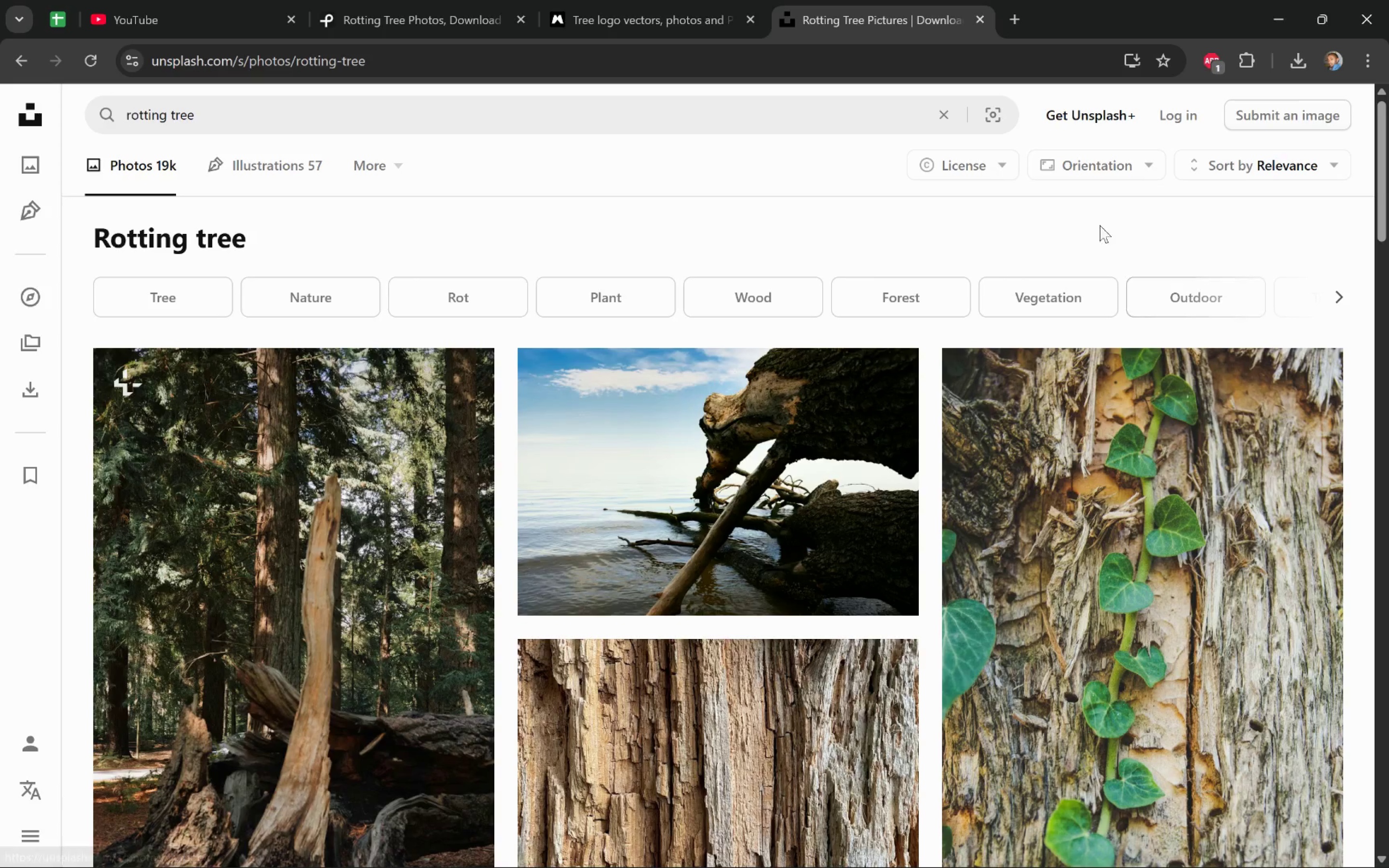 
left_click([1108, 162])
 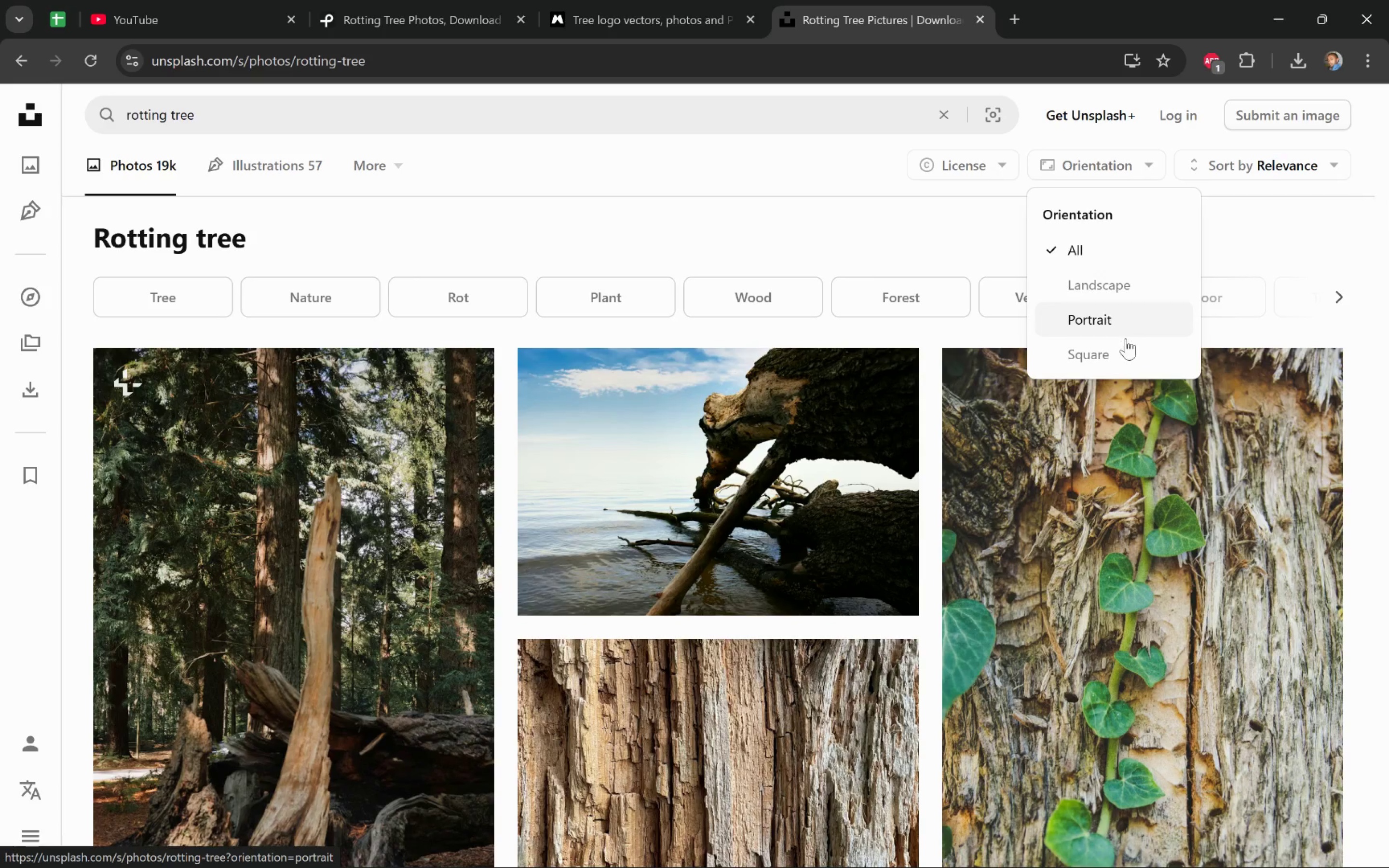 
left_click([1126, 292])
 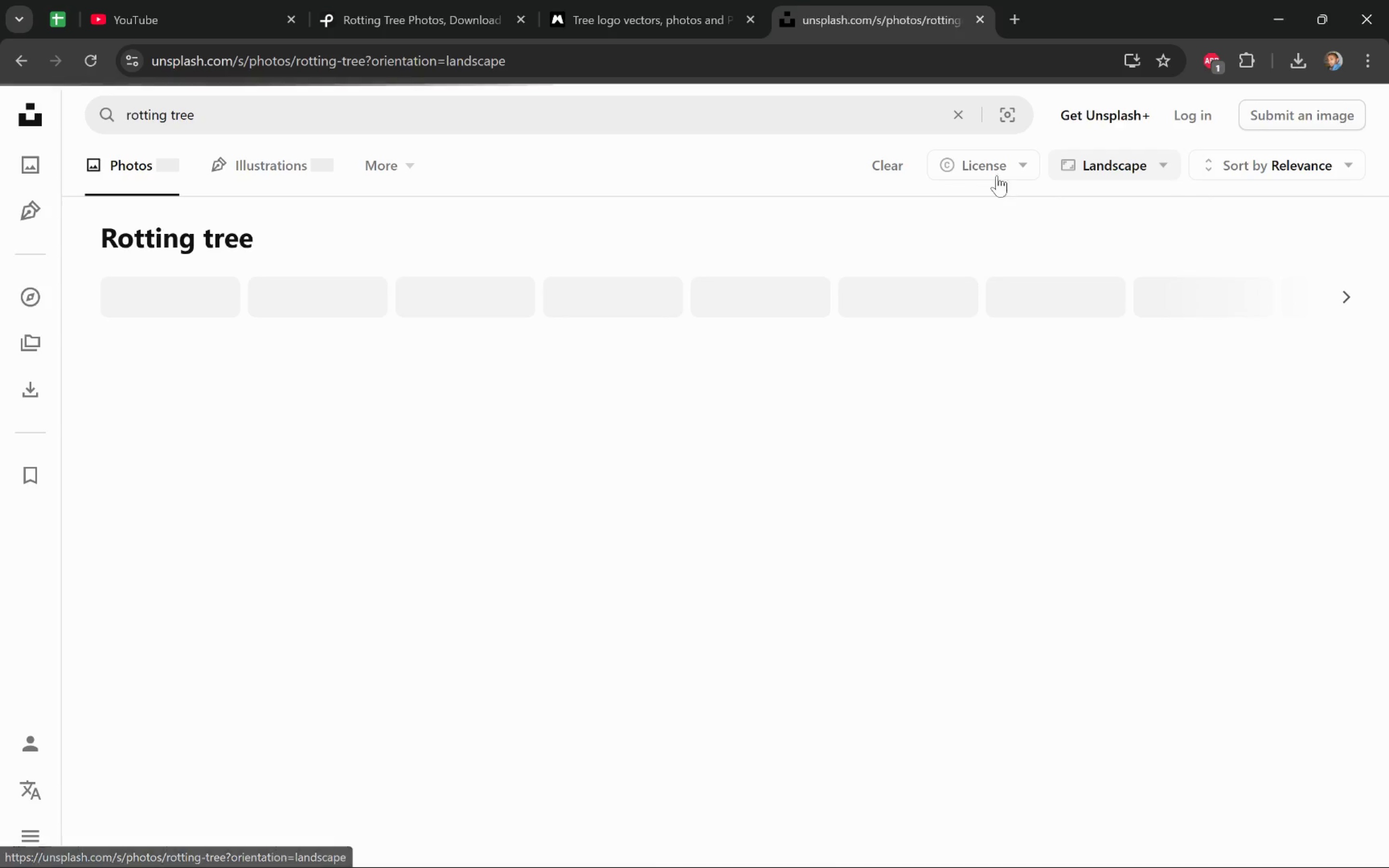 
left_click([979, 161])
 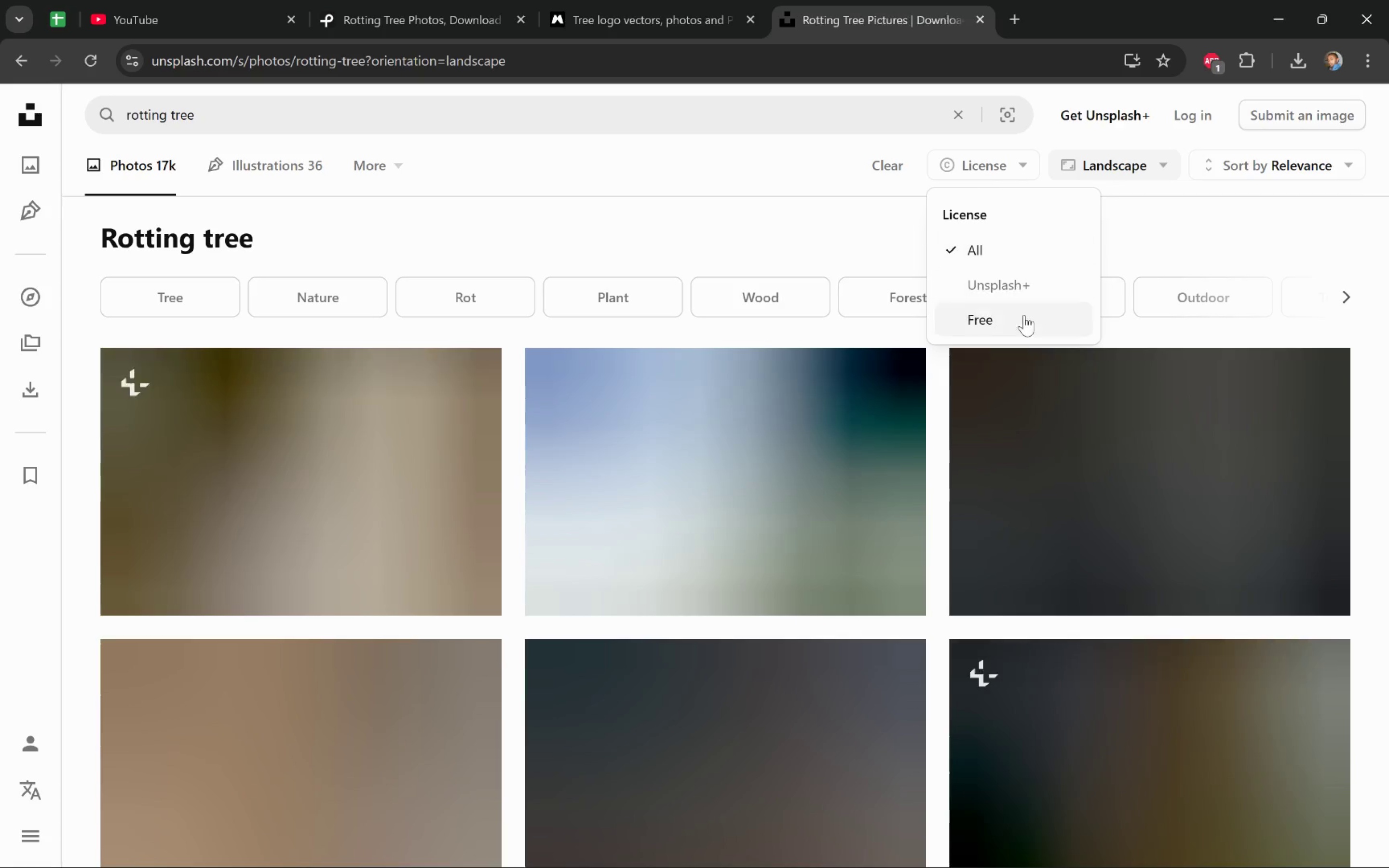 
left_click([1026, 323])
 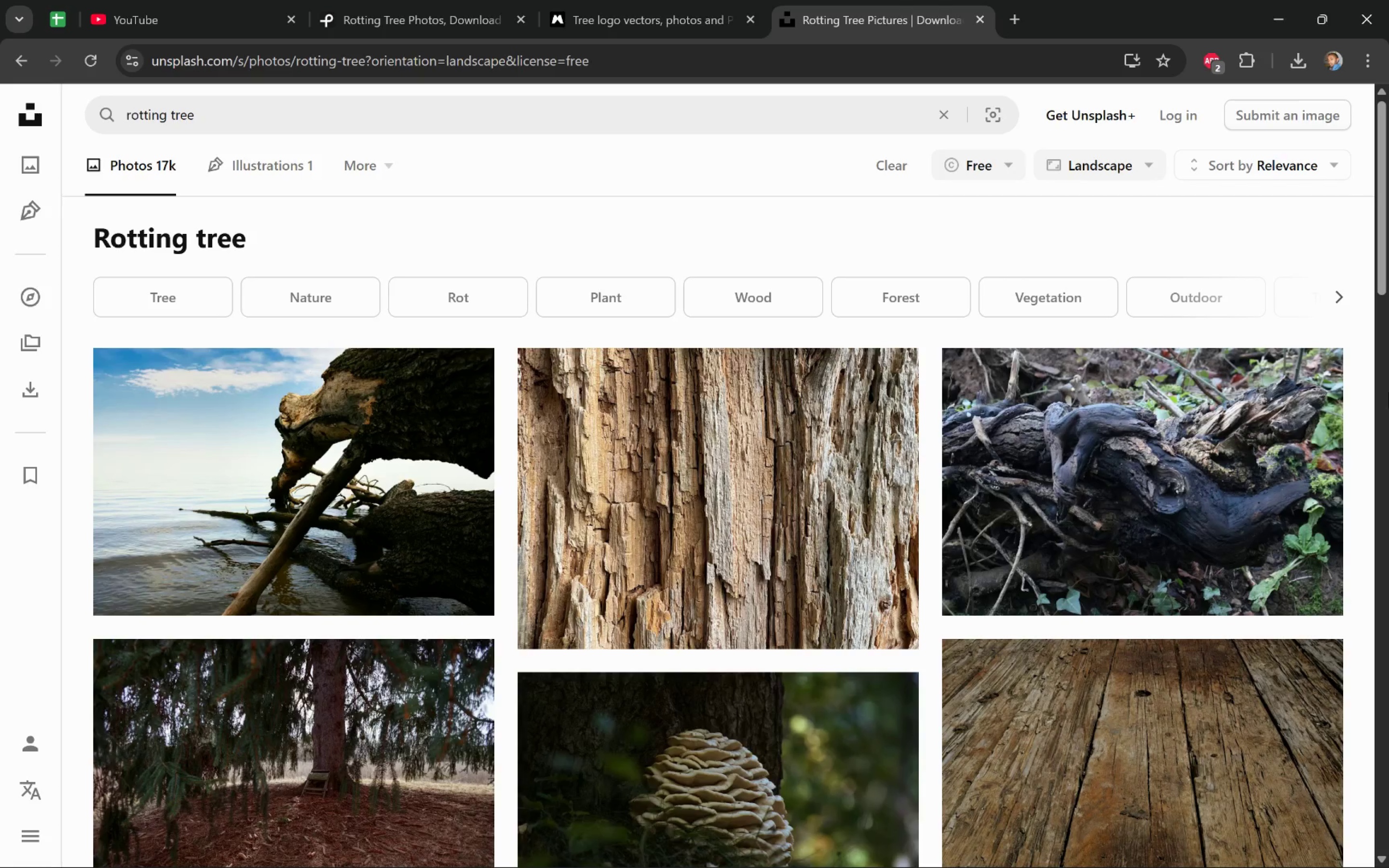 
scroll: coordinate [1389, 391], scroll_direction: down, amount: 17.0
 